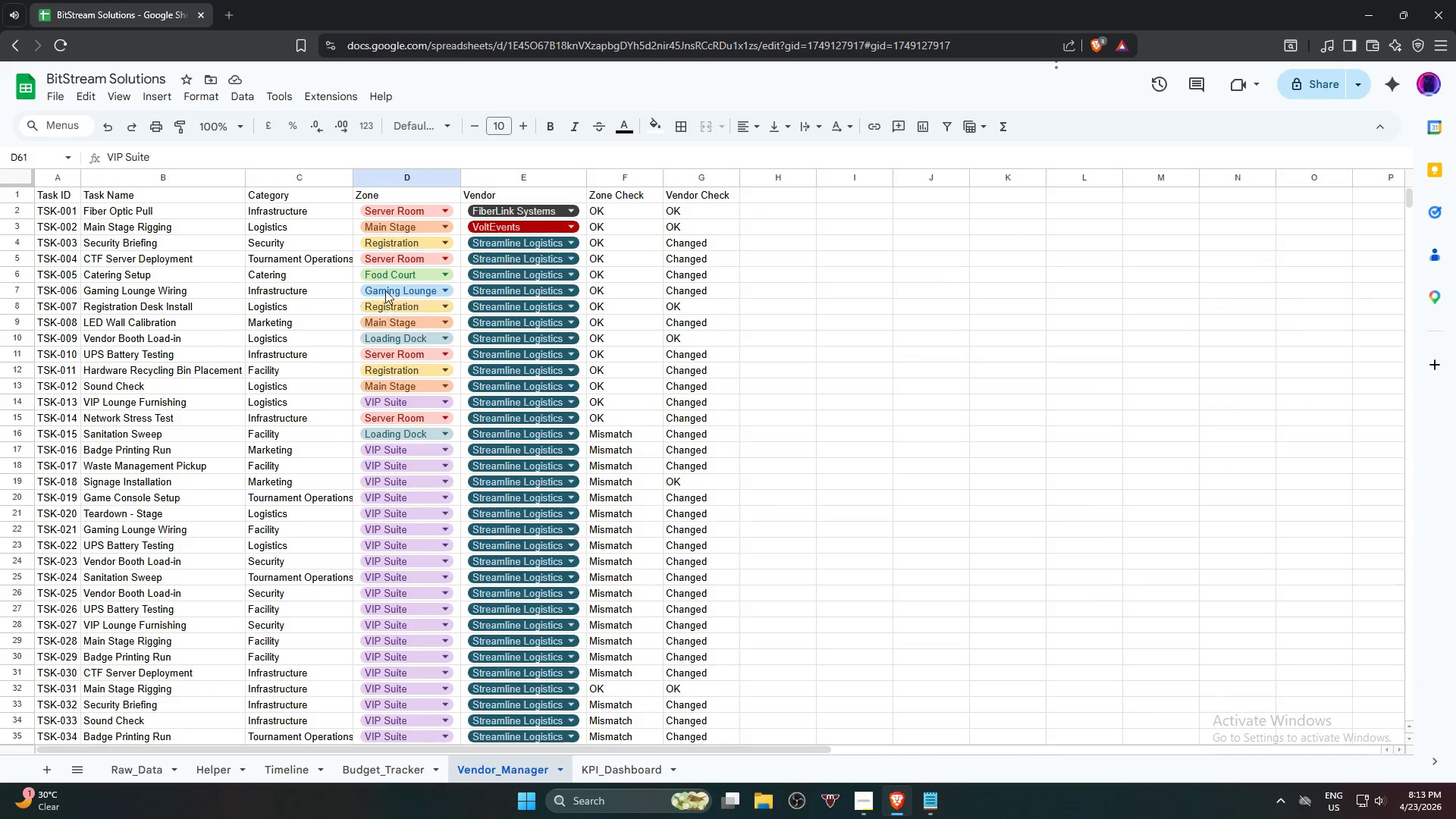 
left_click([357, 216])
 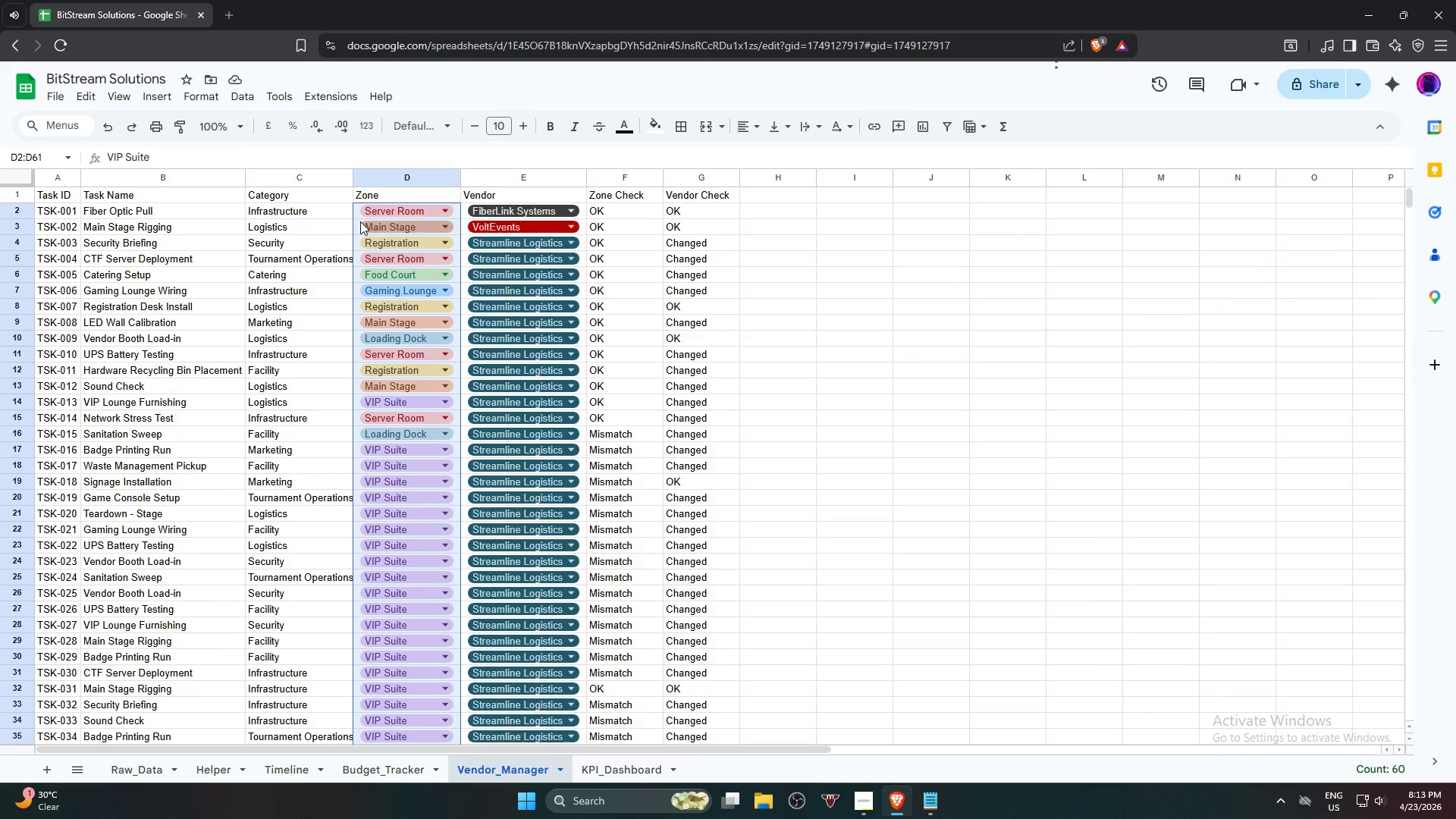 
key(Delete)
 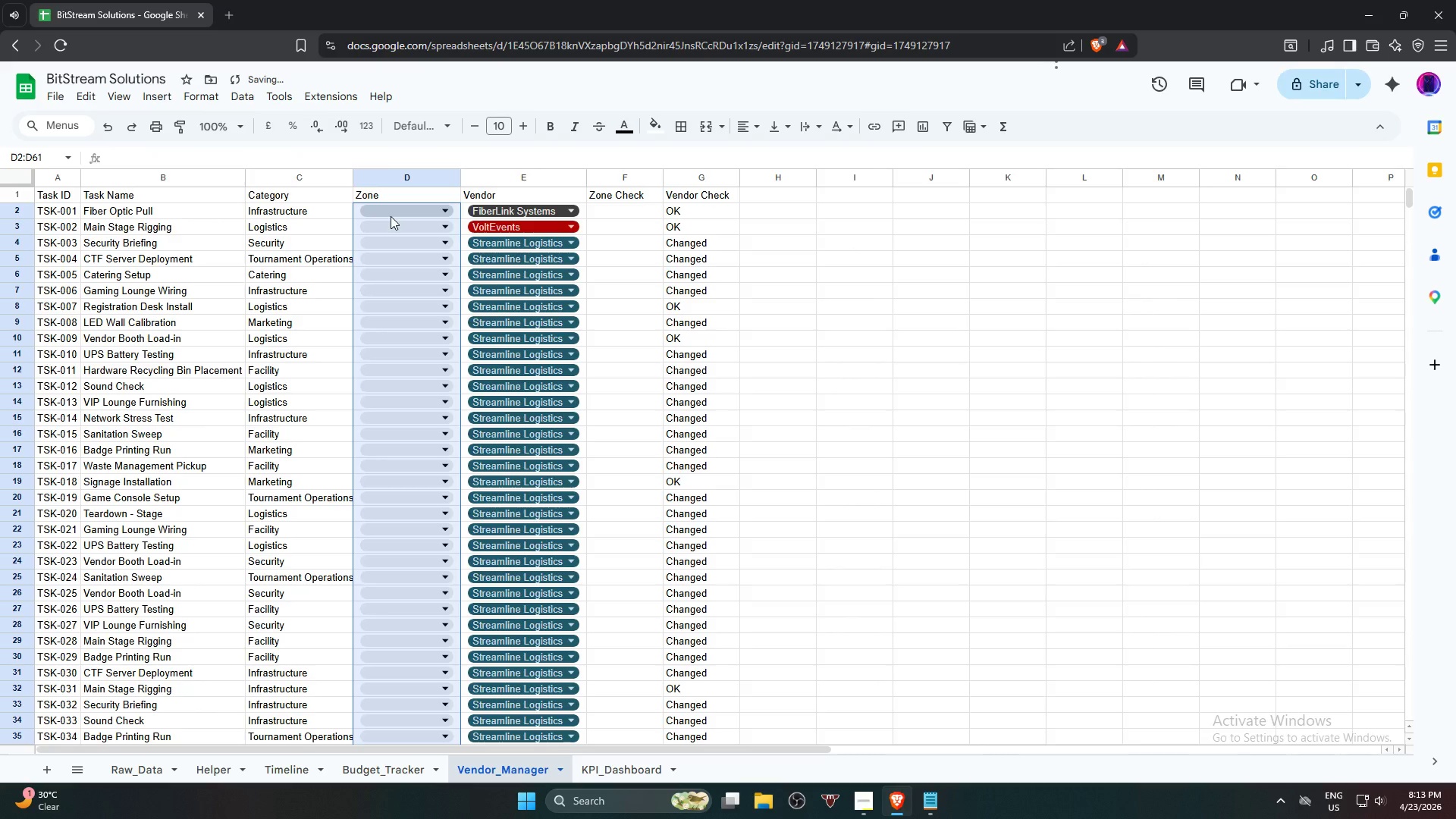 
left_click([387, 215])
 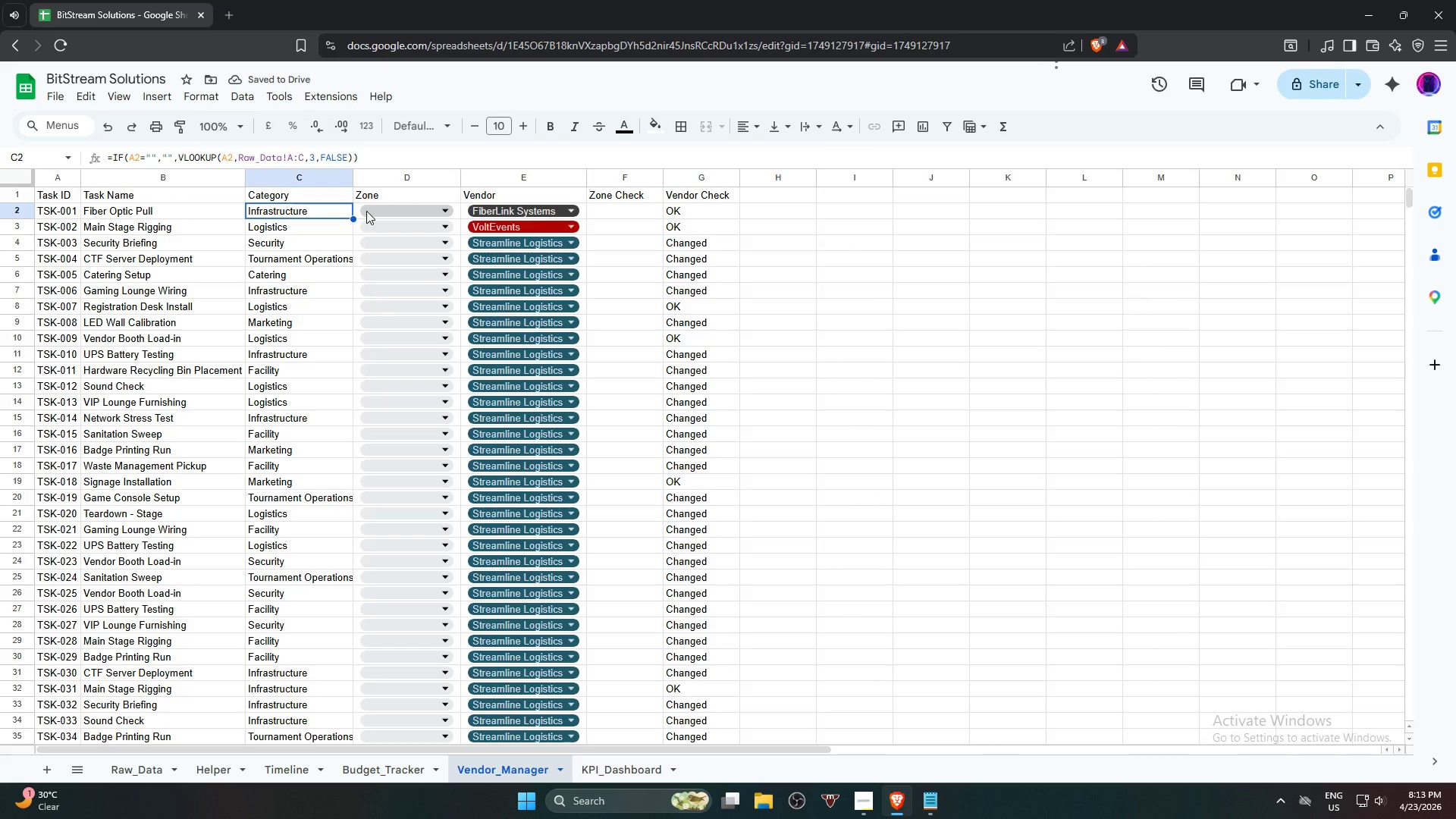 
left_click([357, 213])
 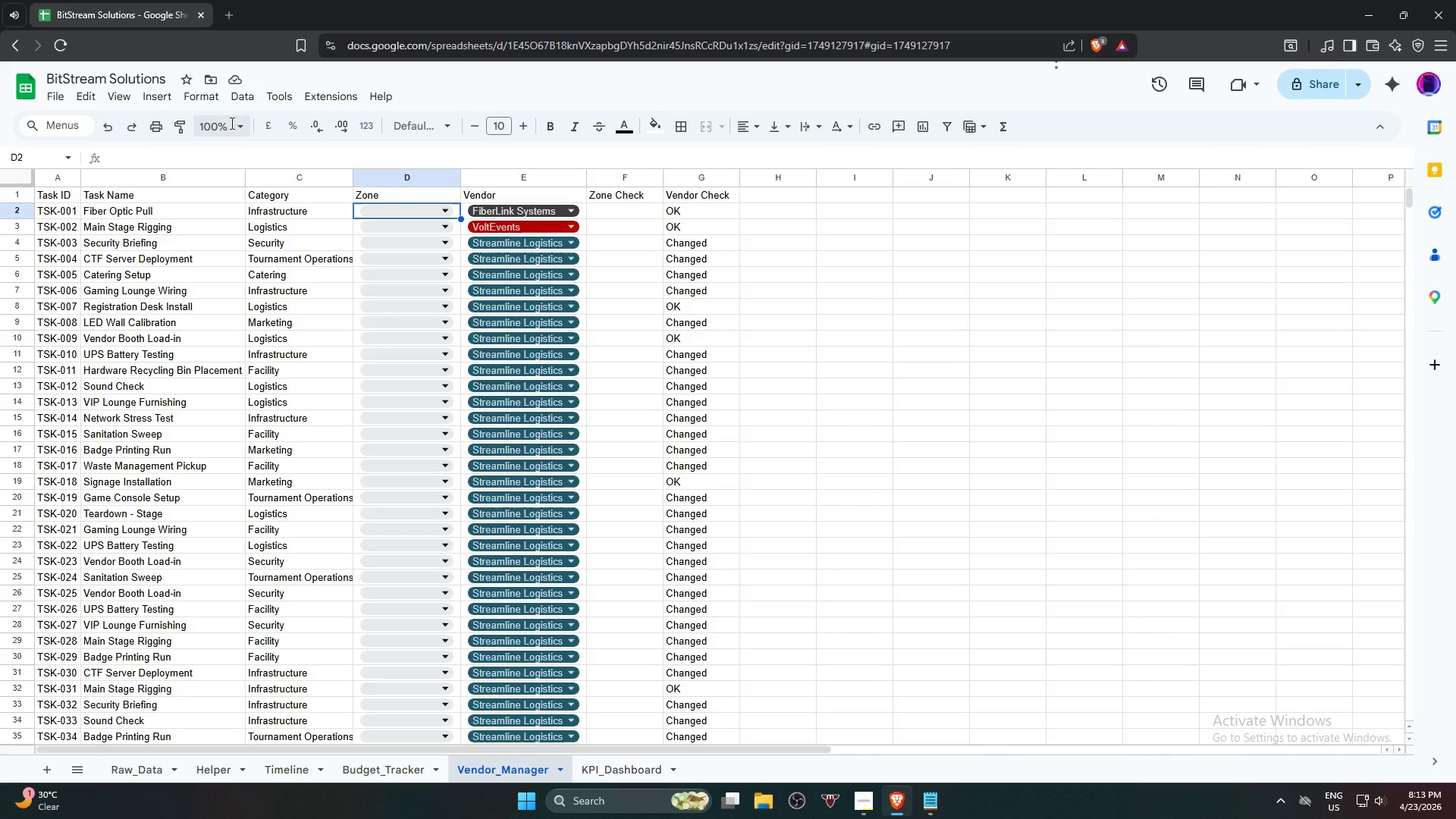 
left_click([230, 95])
 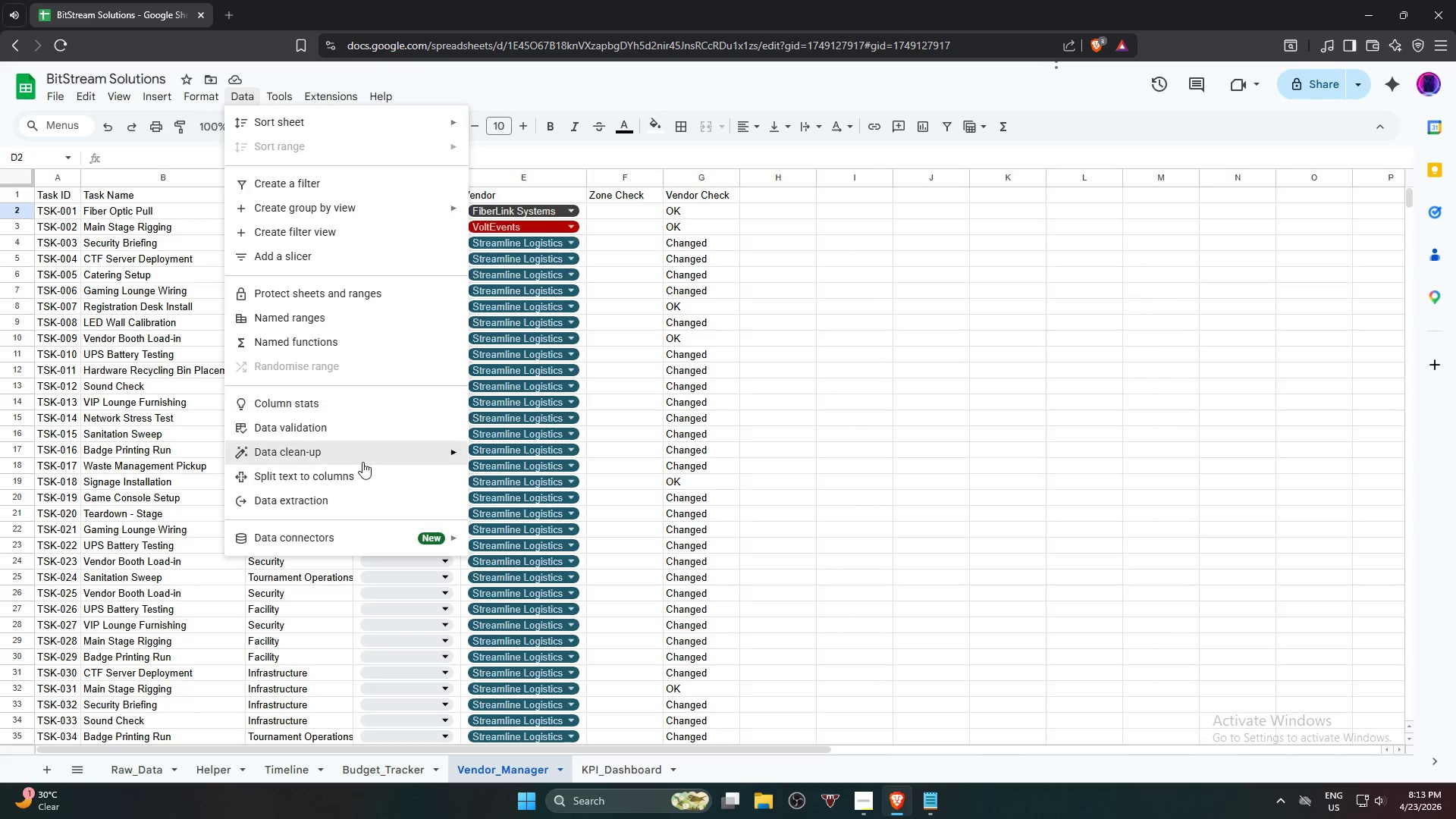 
left_click([373, 424])
 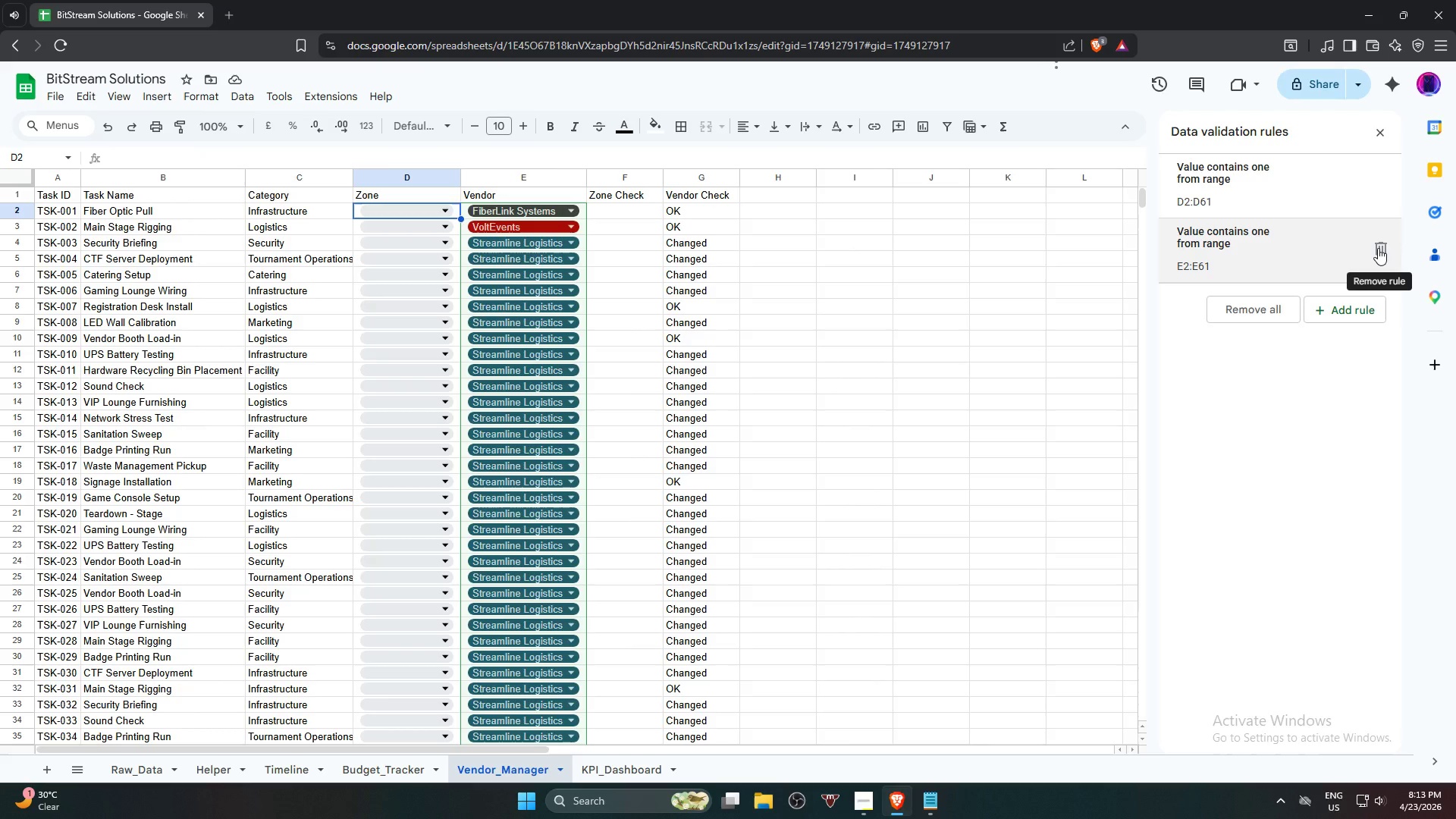 
left_click([1378, 248])
 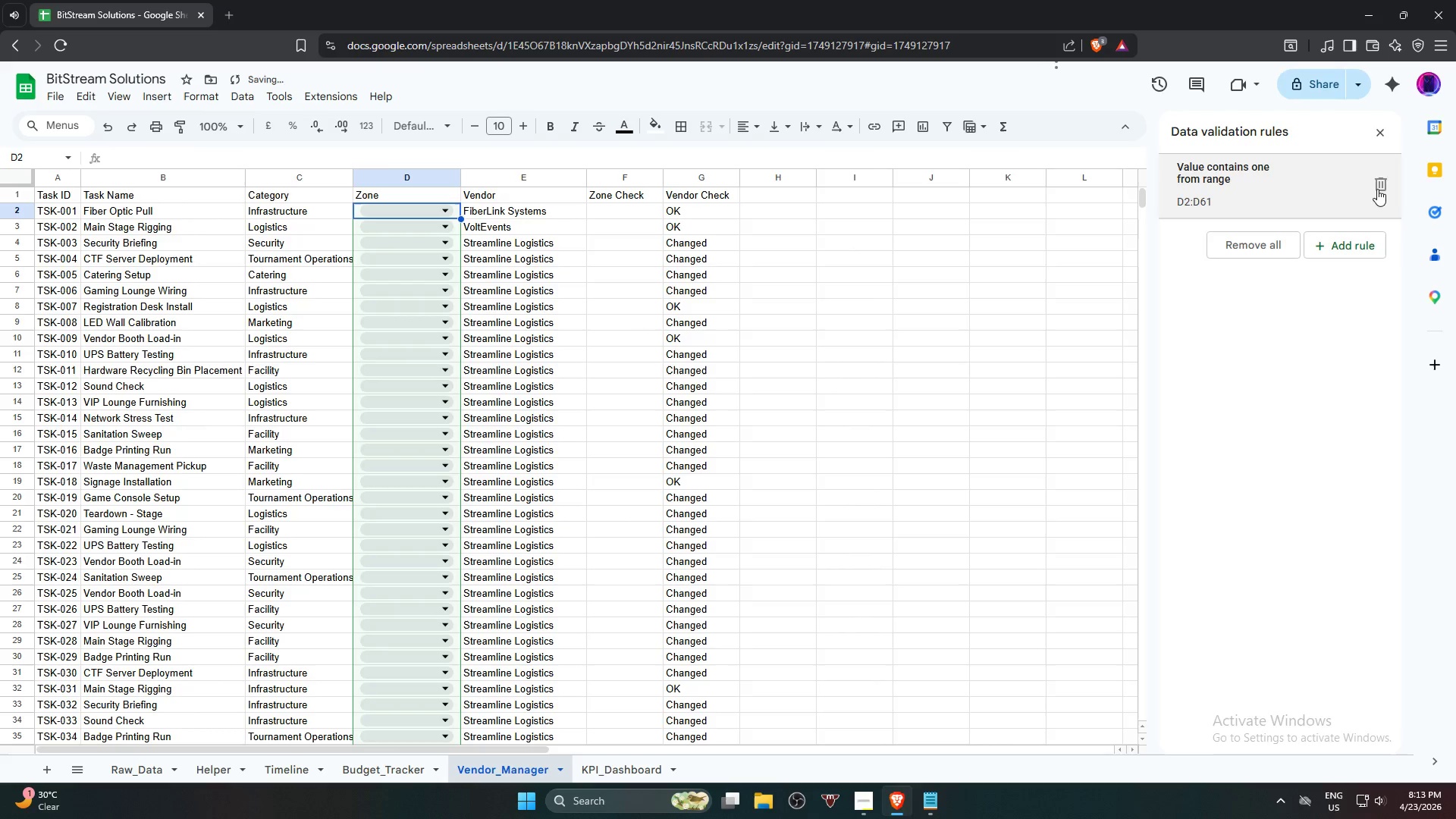 
left_click([1377, 189])
 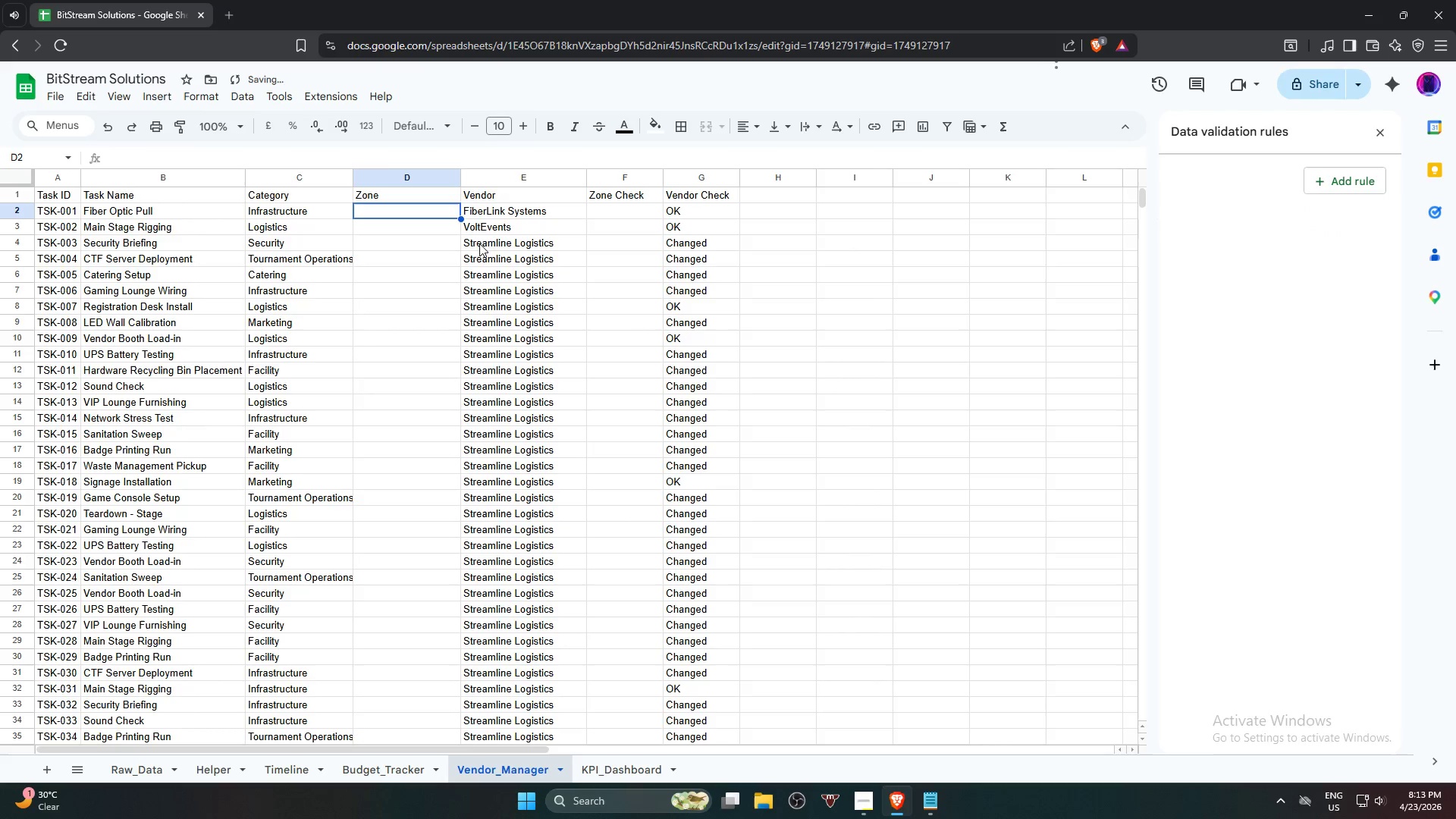 
left_click([510, 214])
 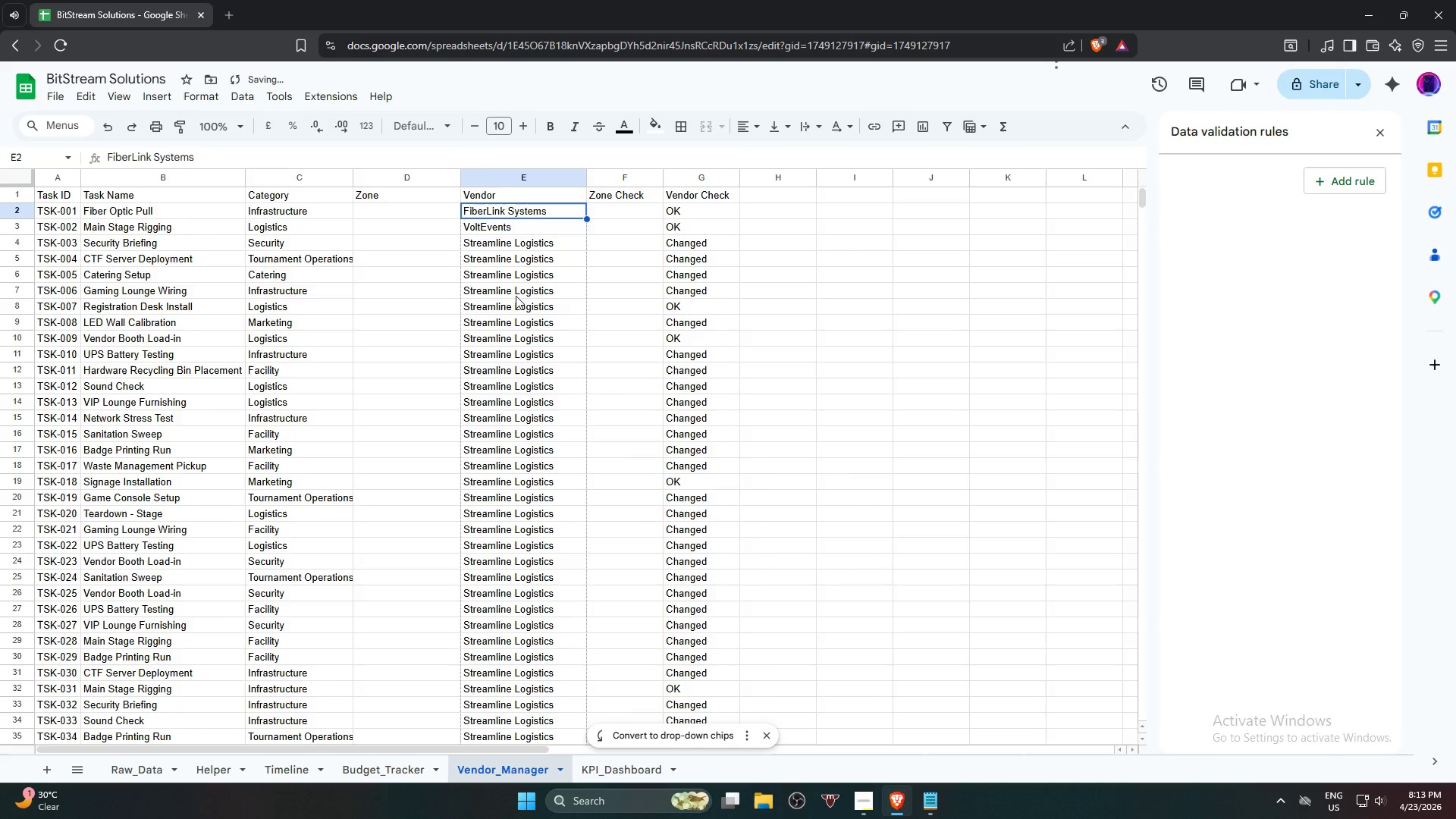 
hold_key(key=ShiftLeft, duration=0.59)
 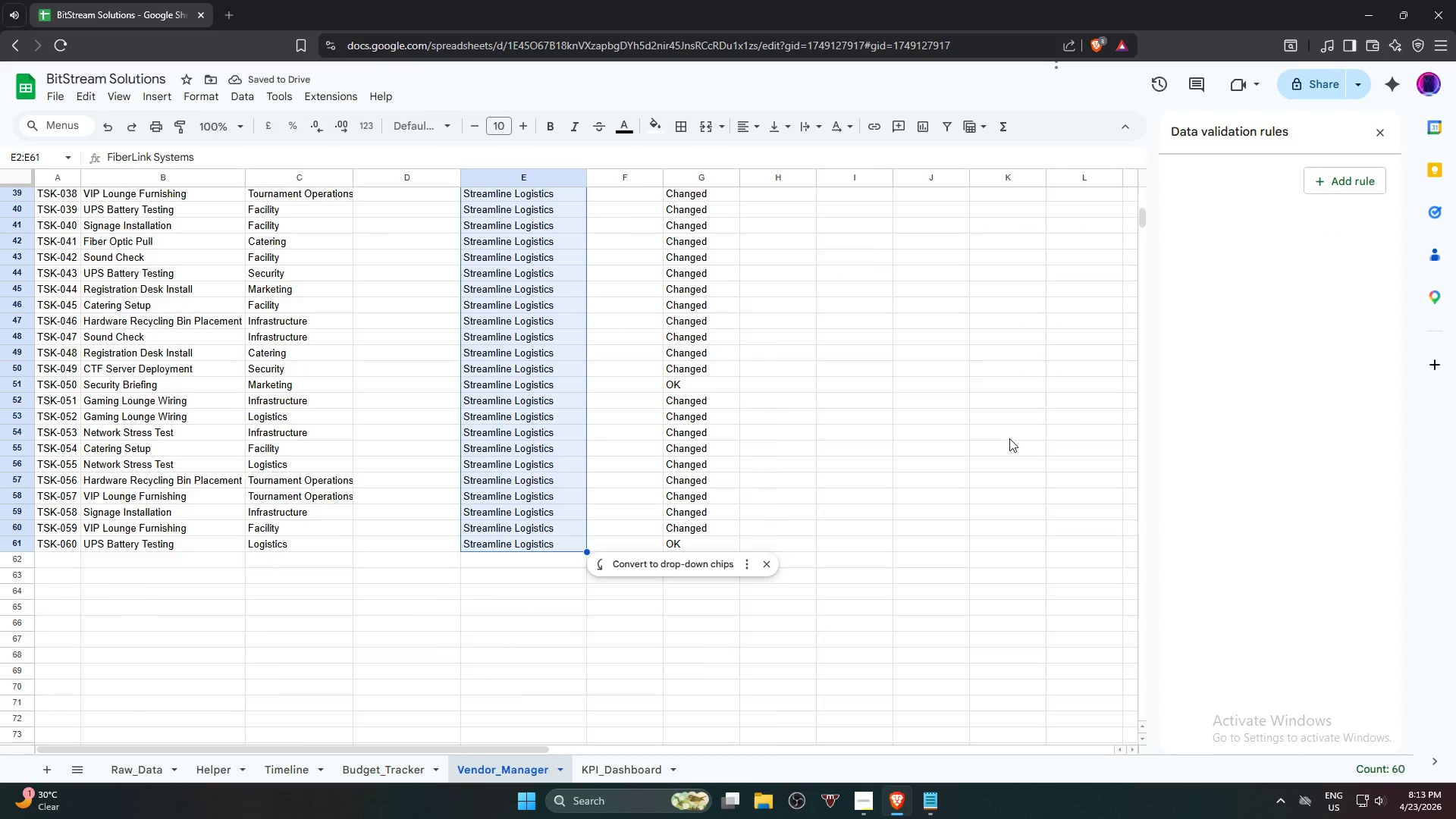 
scroll: coordinate [531, 406], scroll_direction: down, amount: 10.0
 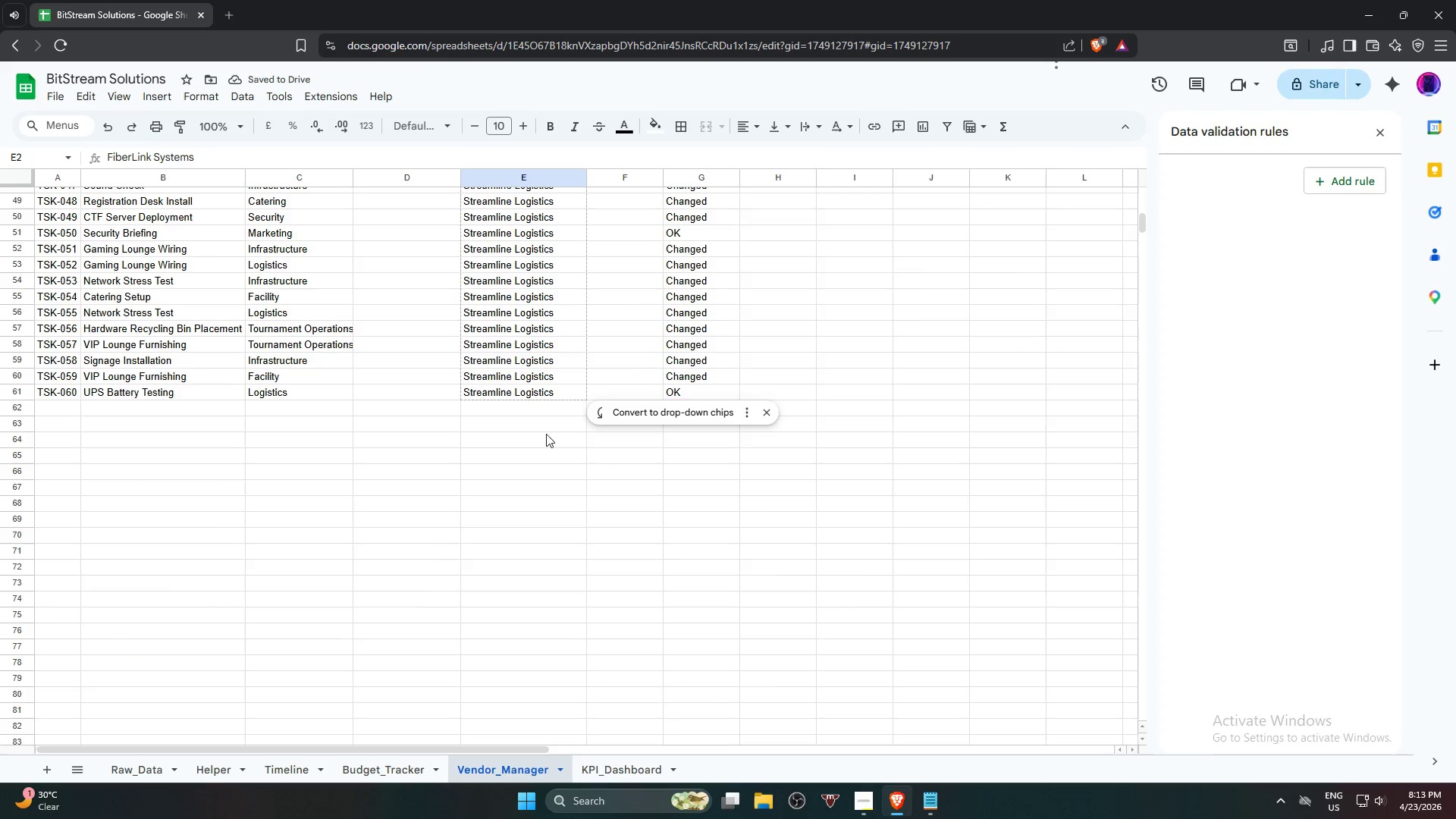 
left_click([540, 394])
 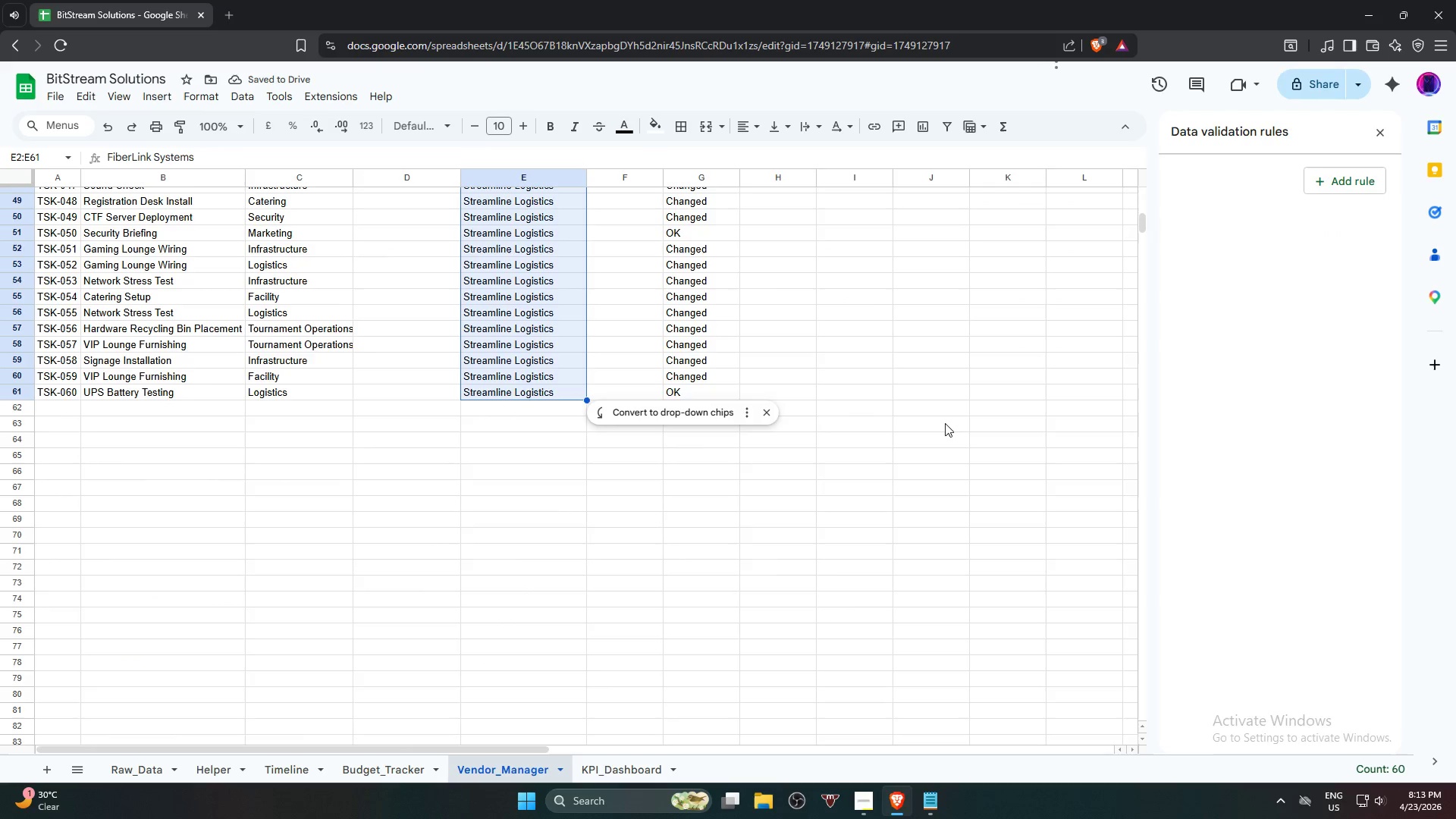 
scroll: coordinate [785, 353], scroll_direction: up, amount: 16.0
 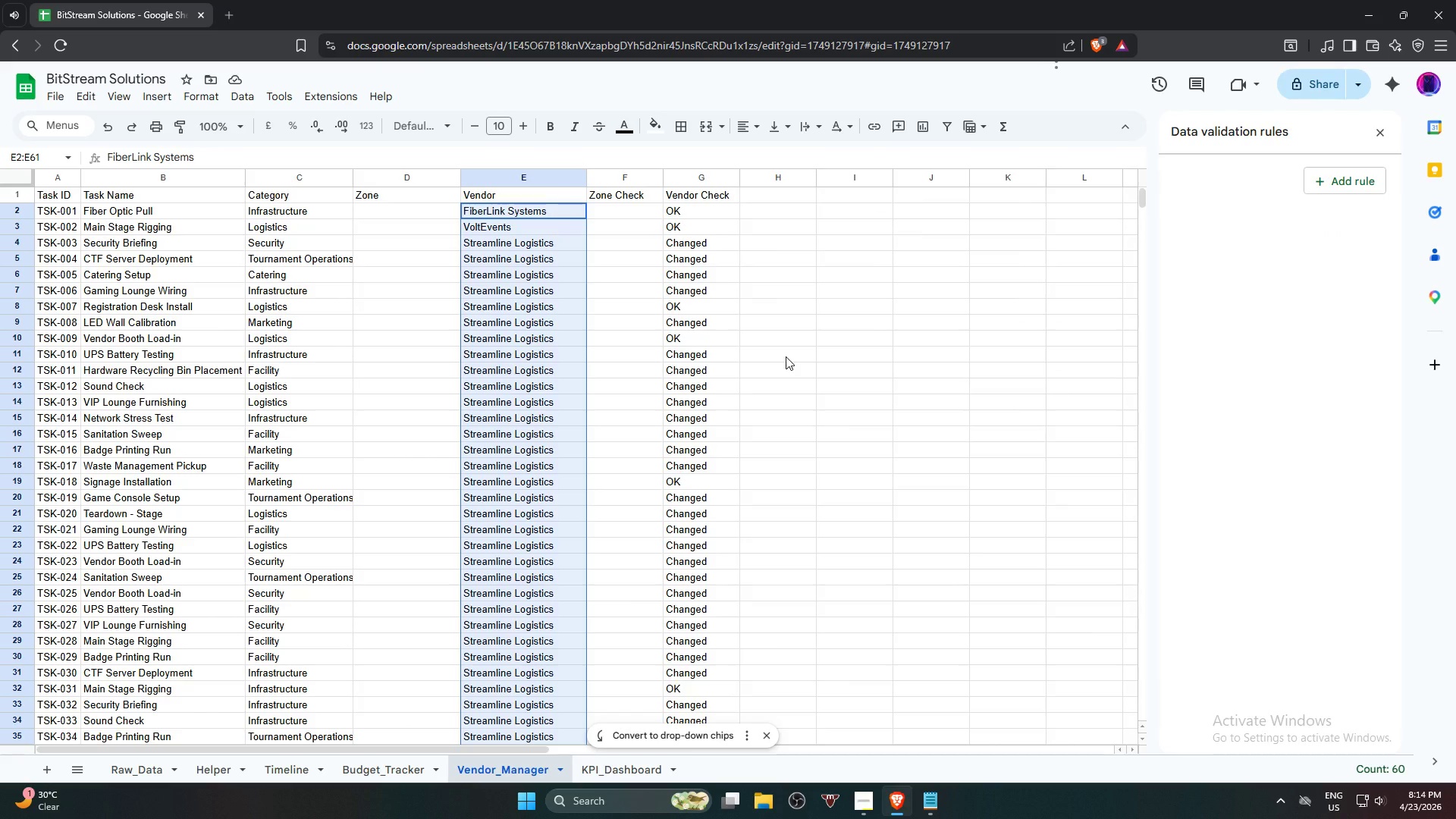 
key(Delete)
 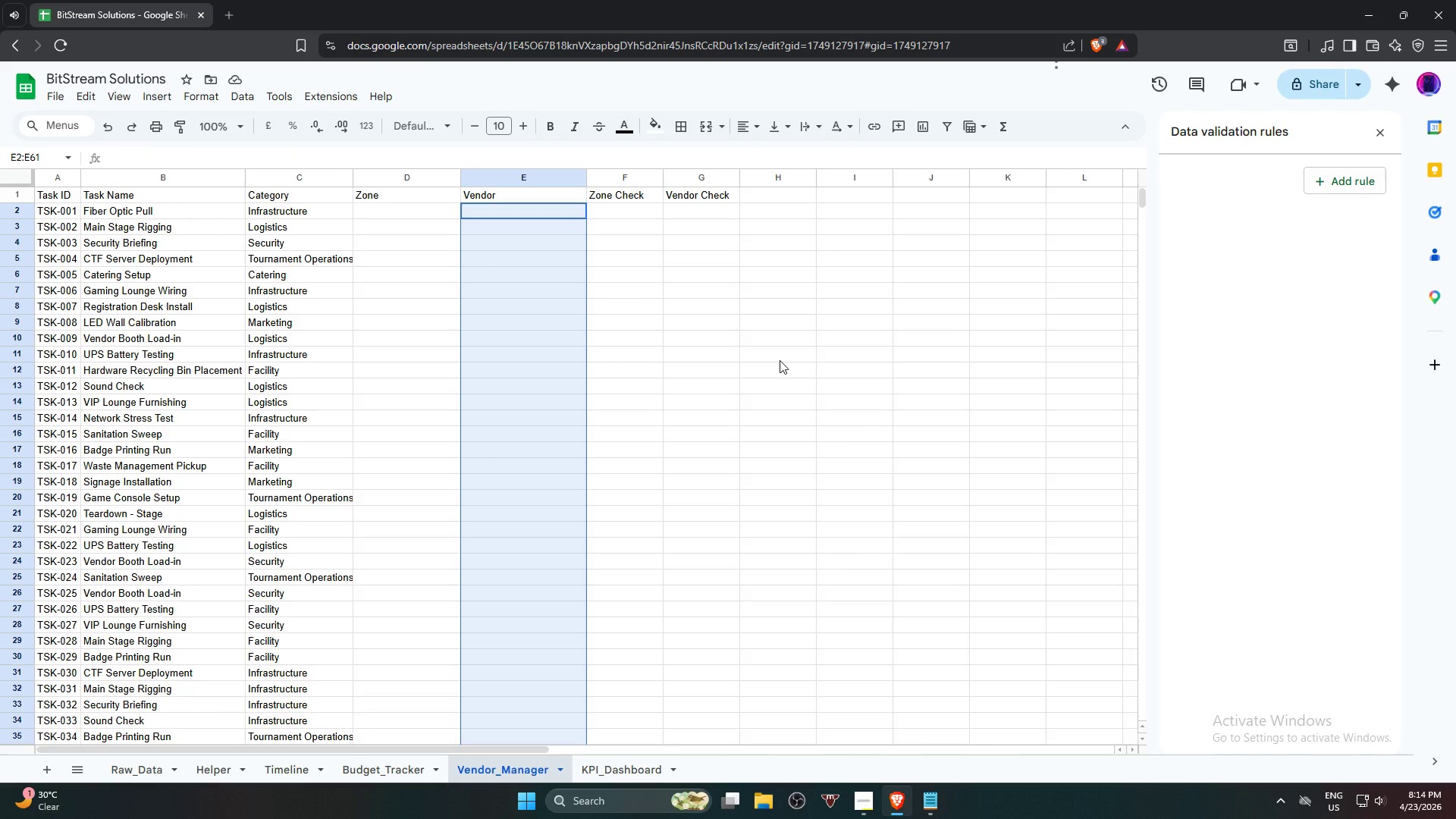 
wait(7.81)
 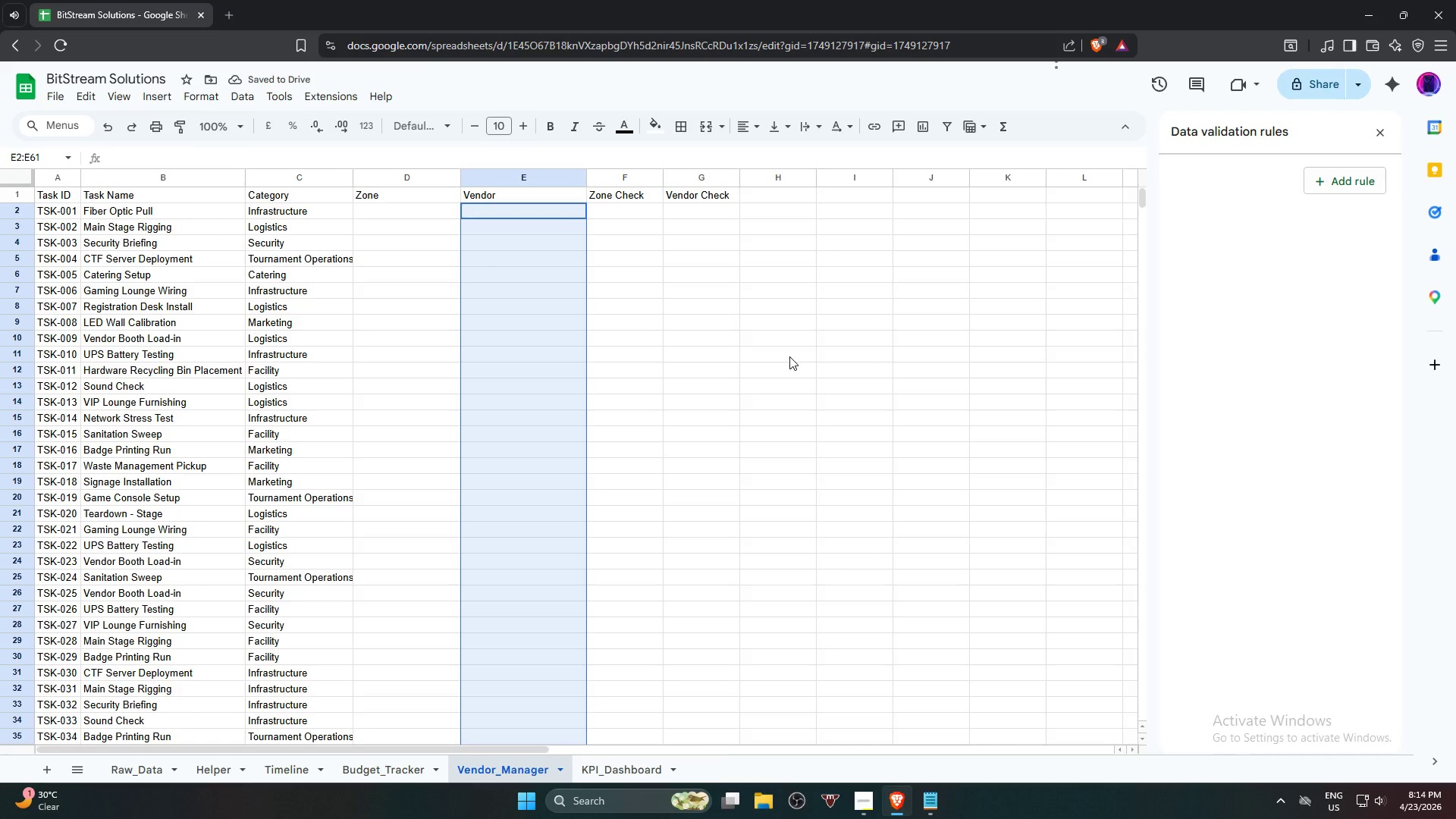 
left_click([412, 215])
 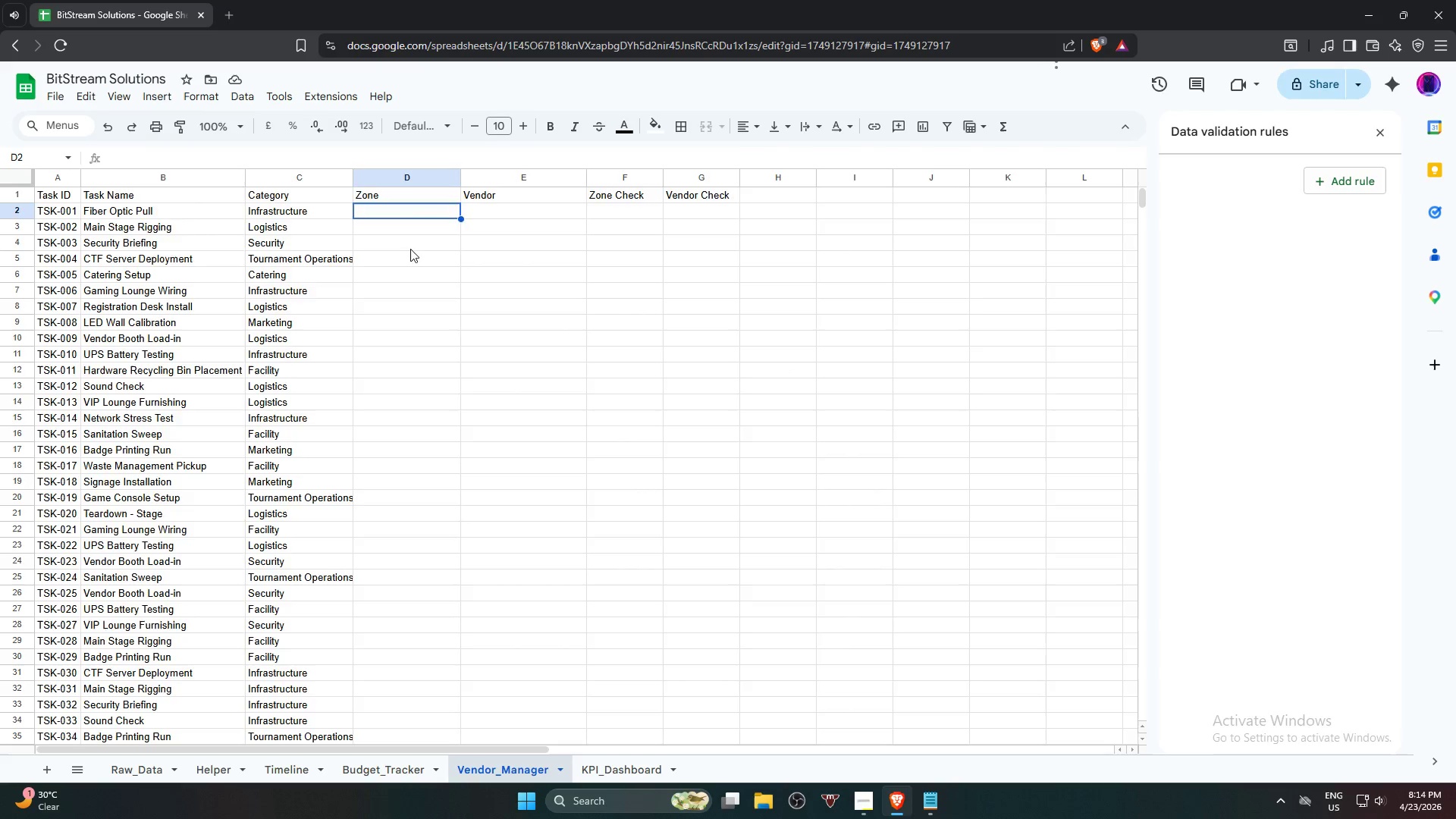 
hold_key(key=ShiftLeft, duration=1.31)
 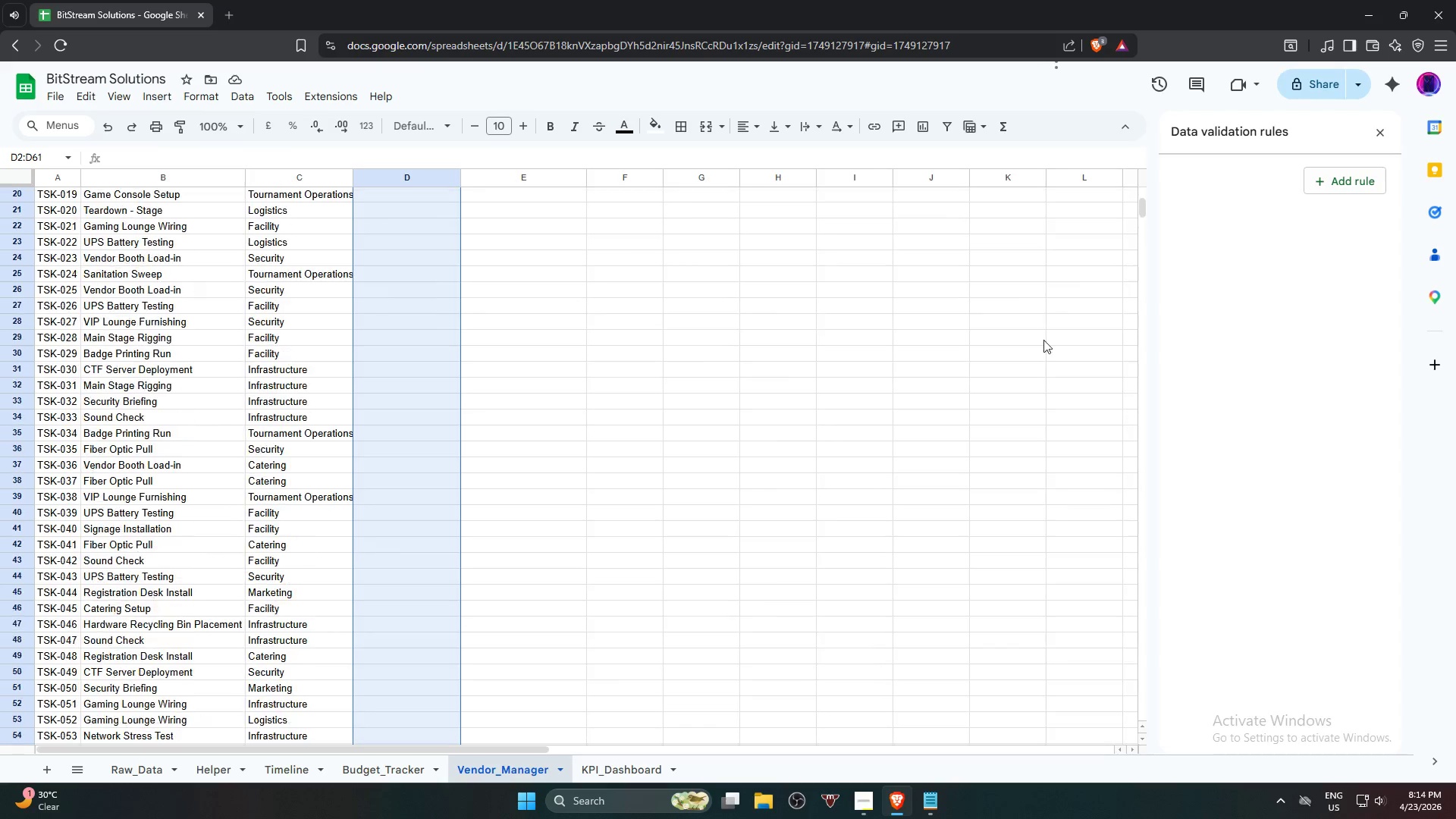 
scroll: coordinate [415, 484], scroll_direction: down, amount: 10.0
 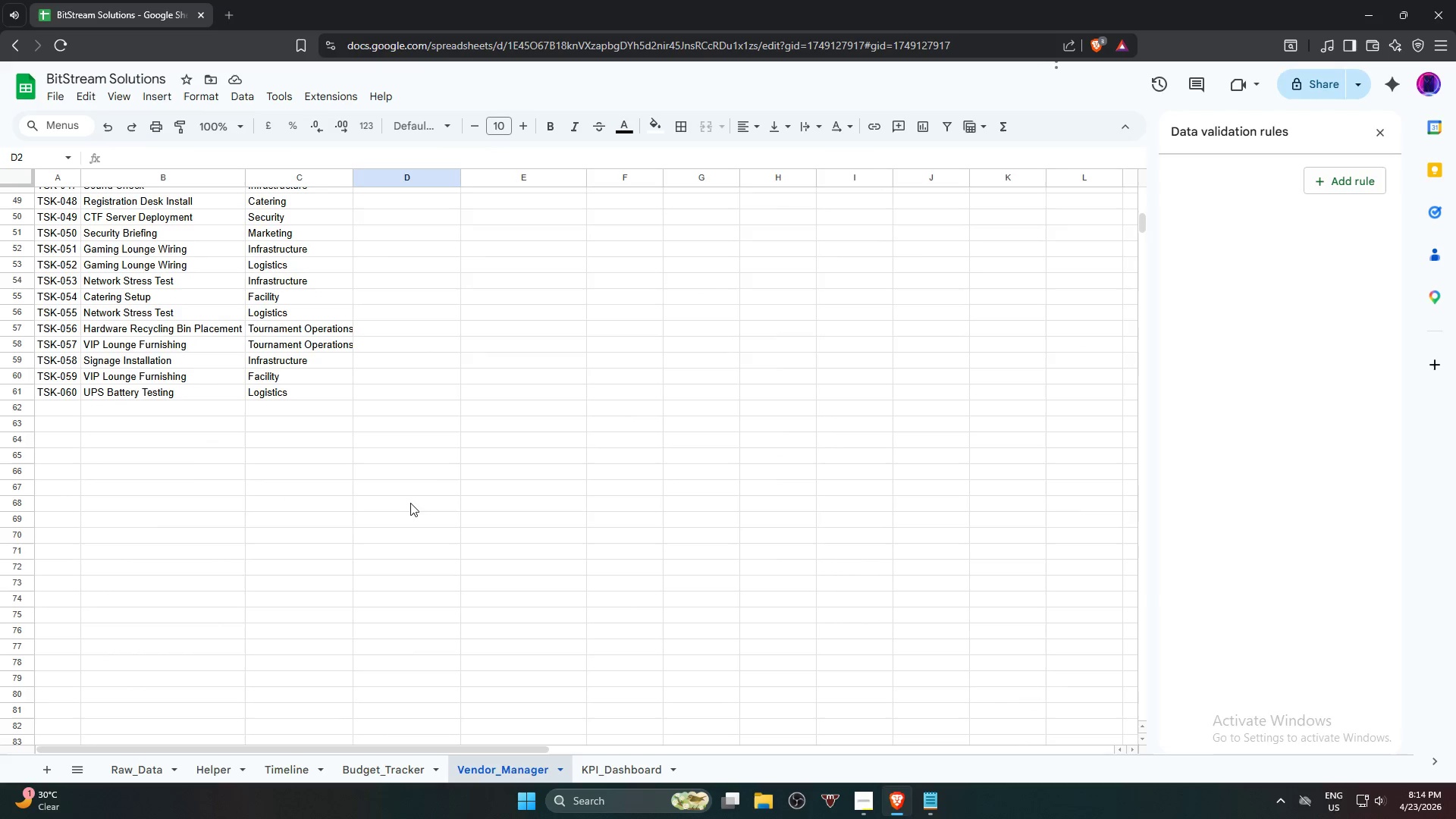 
left_click([417, 390])
 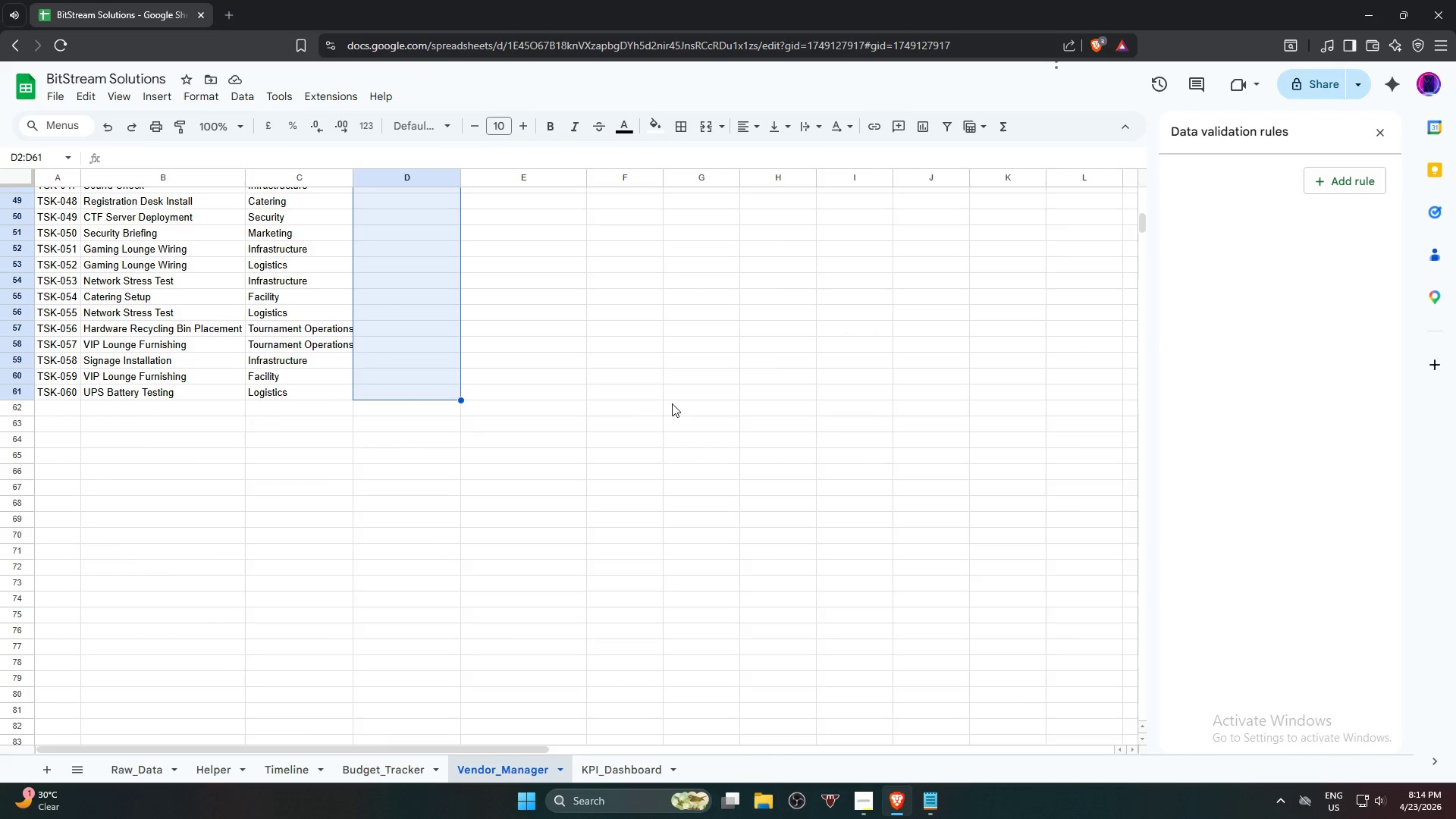 
scroll: coordinate [1185, 270], scroll_direction: up, amount: 10.0
 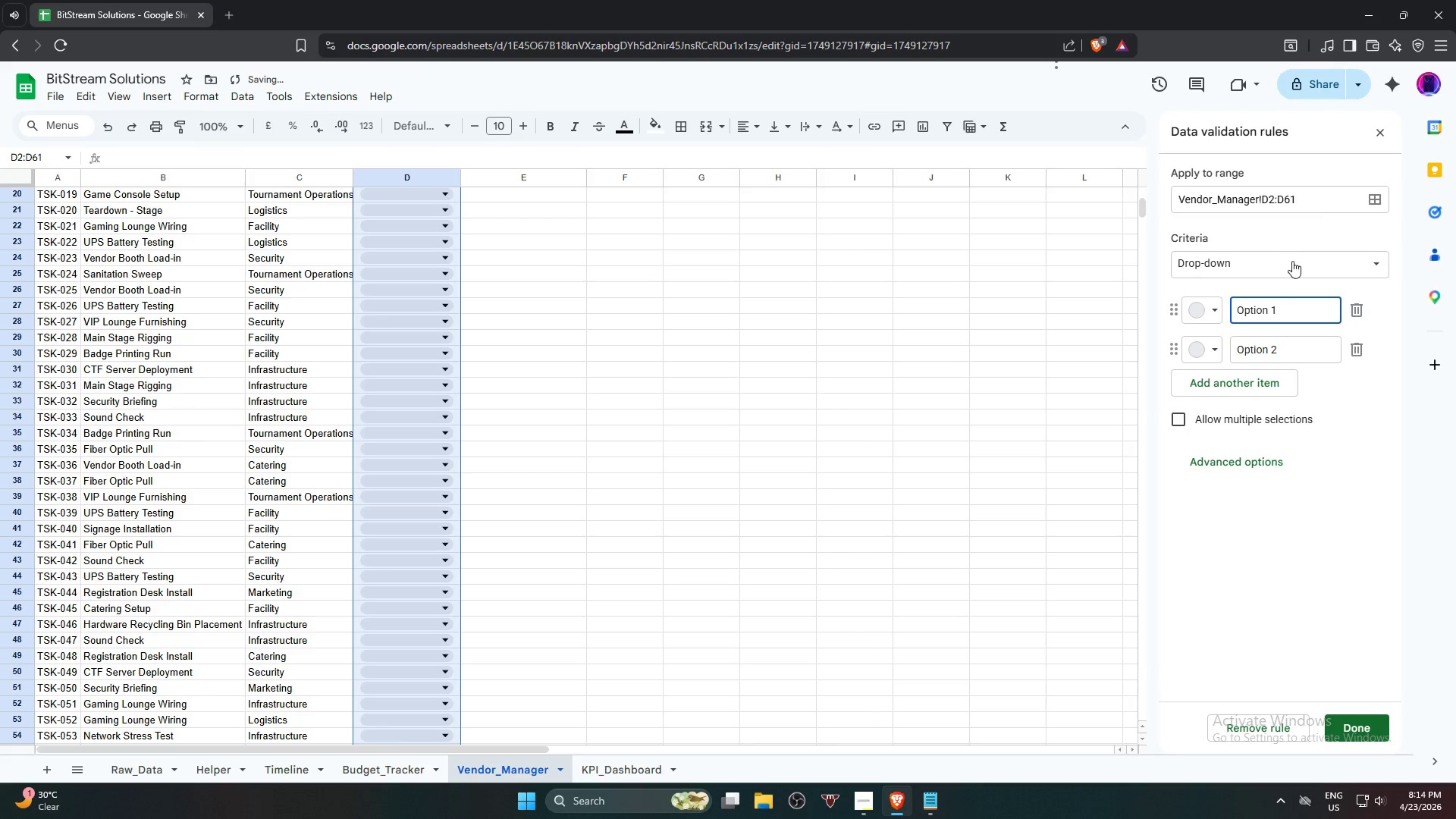 
left_click([1292, 260])
 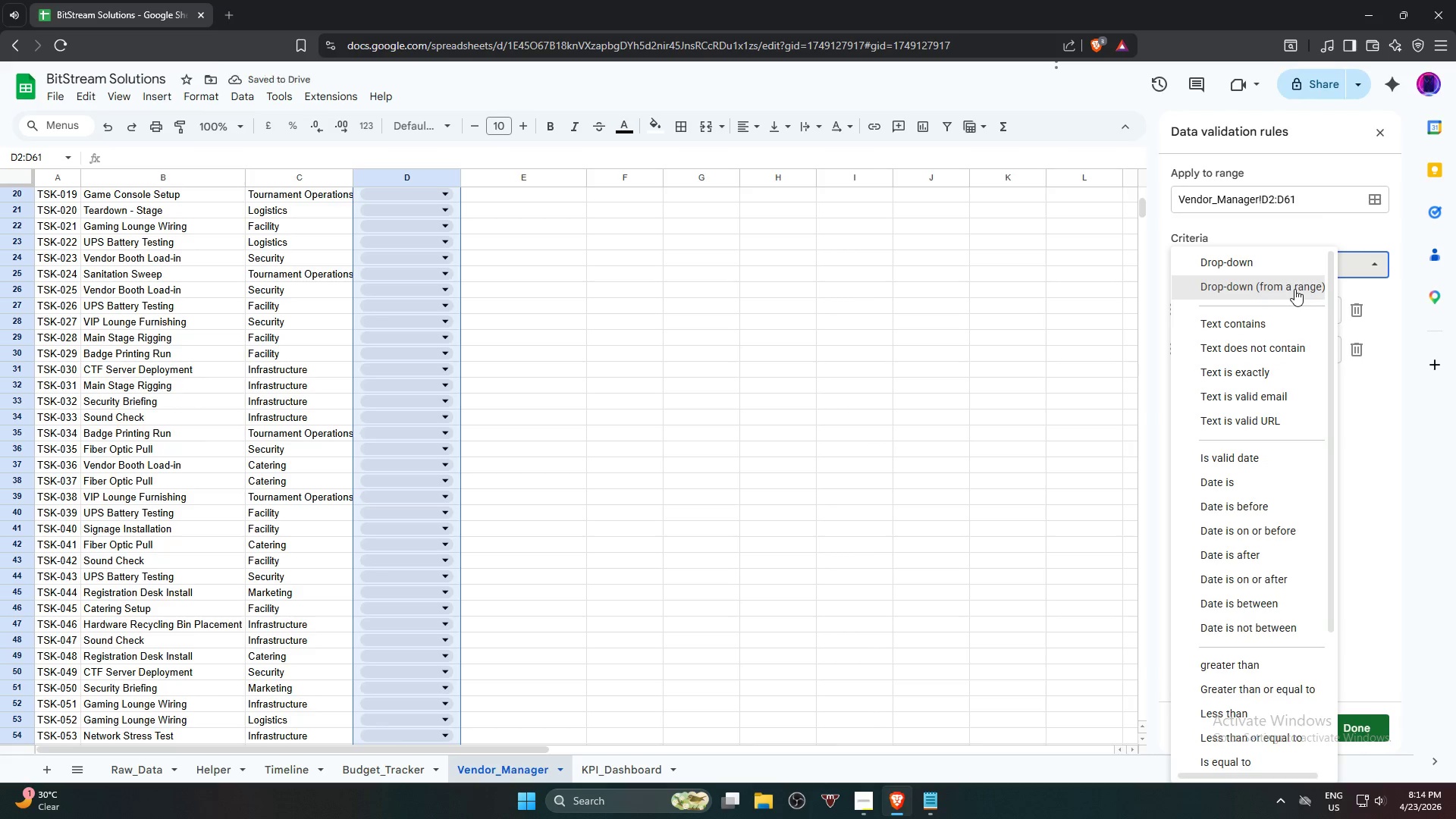 
left_click([1294, 289])
 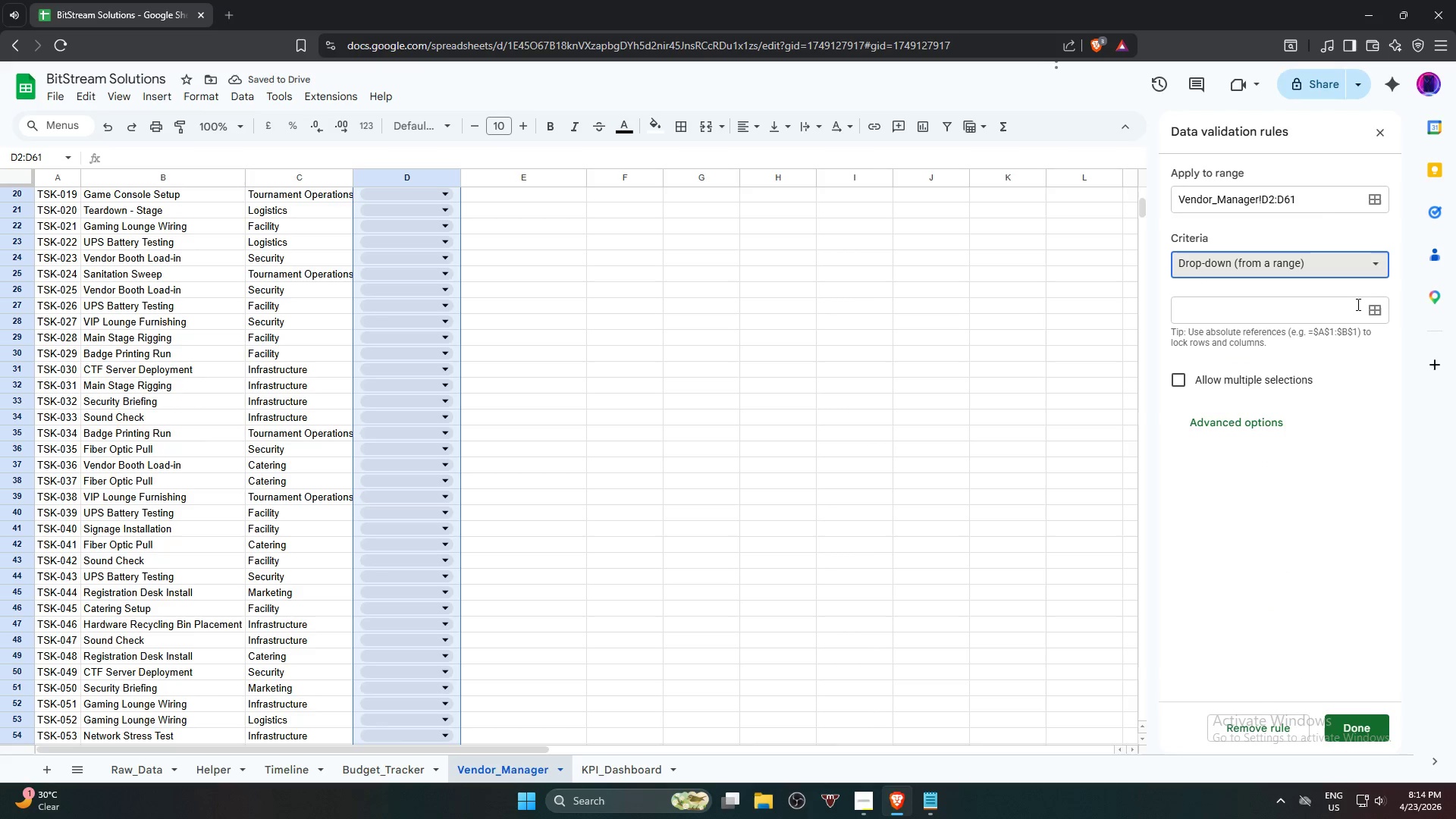 
left_click([1376, 313])
 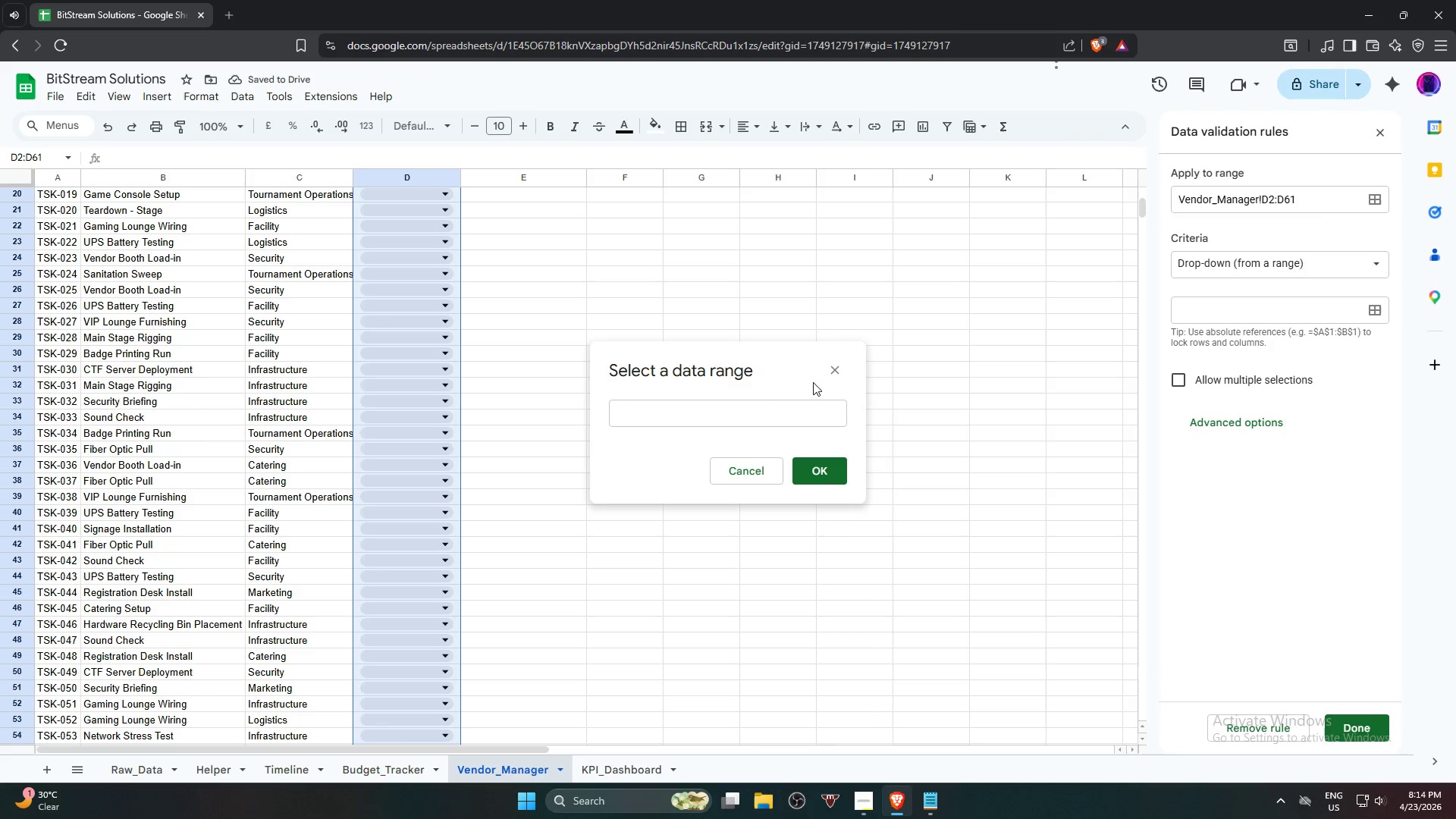 
left_click([764, 409])
 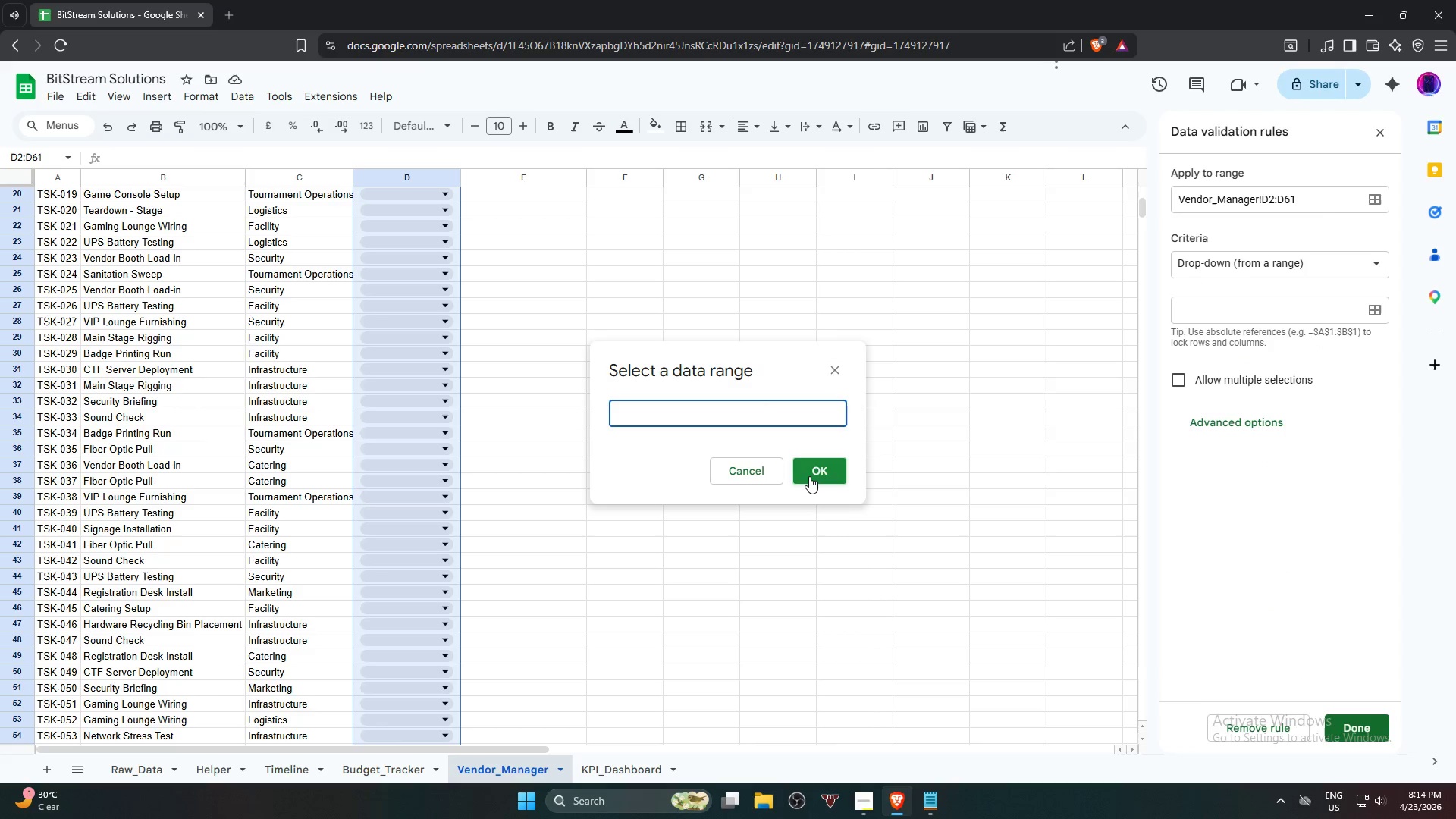 
left_click([811, 475])
 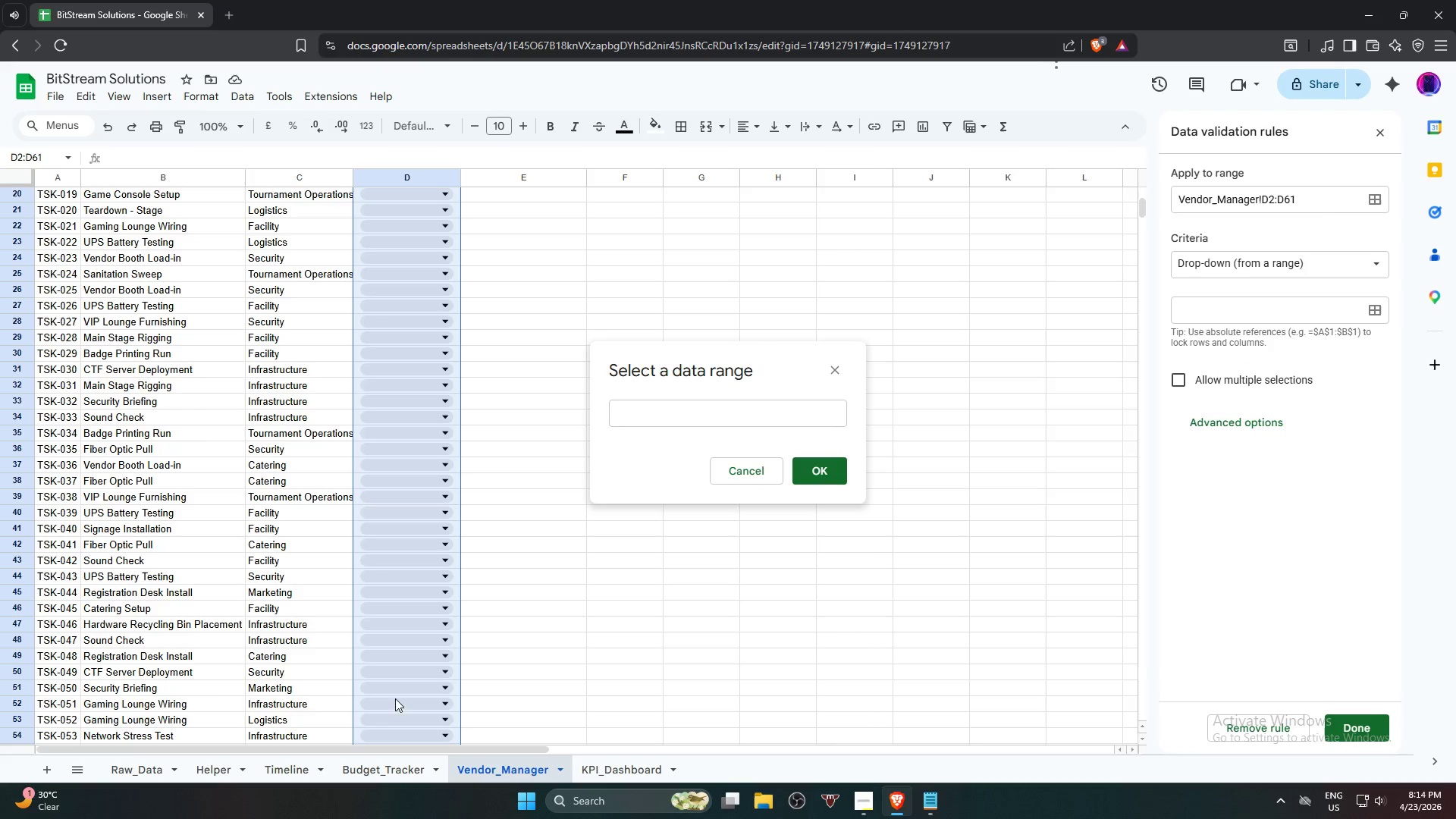 
left_click([146, 768])
 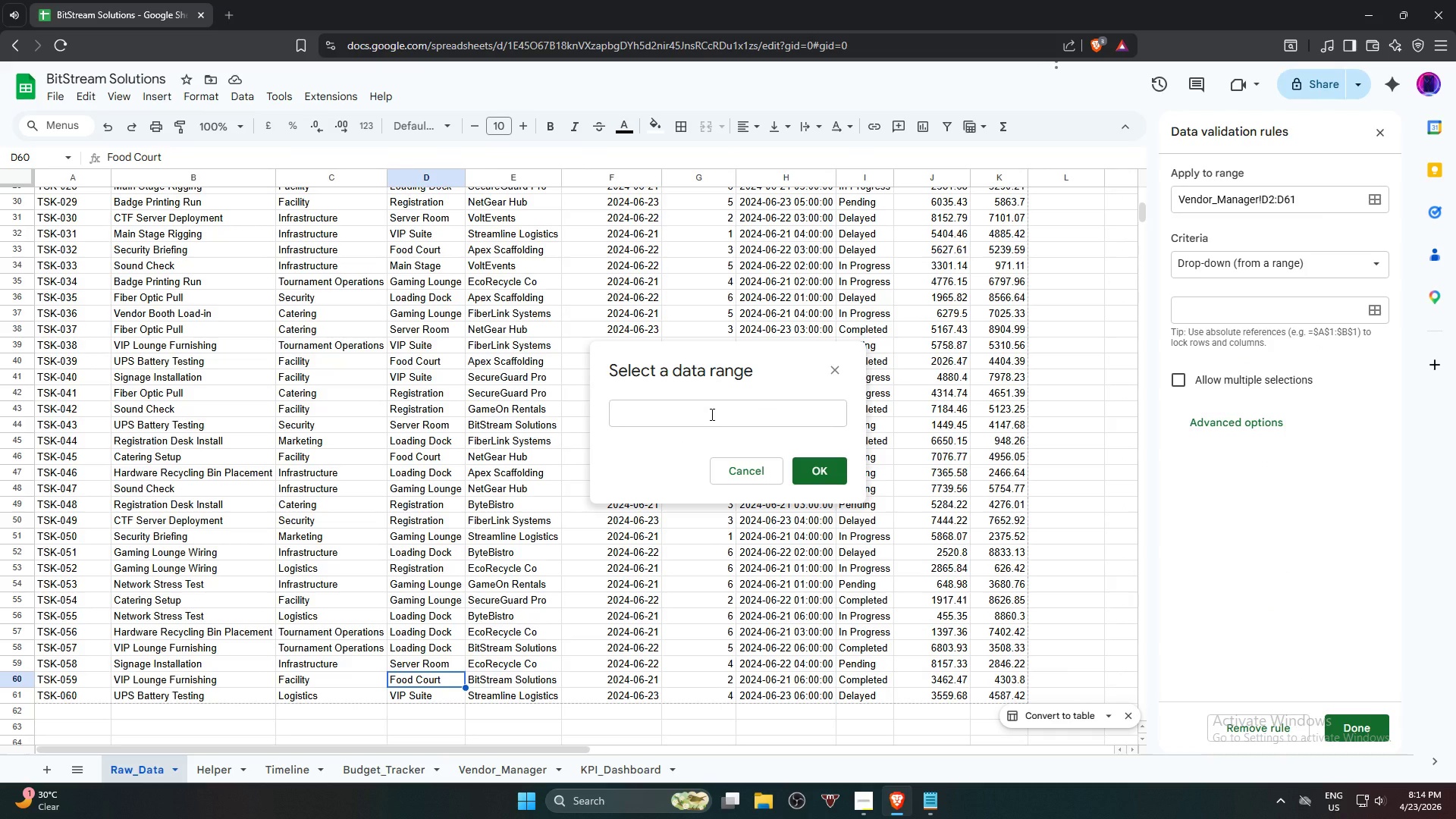 
left_click([711, 414])
 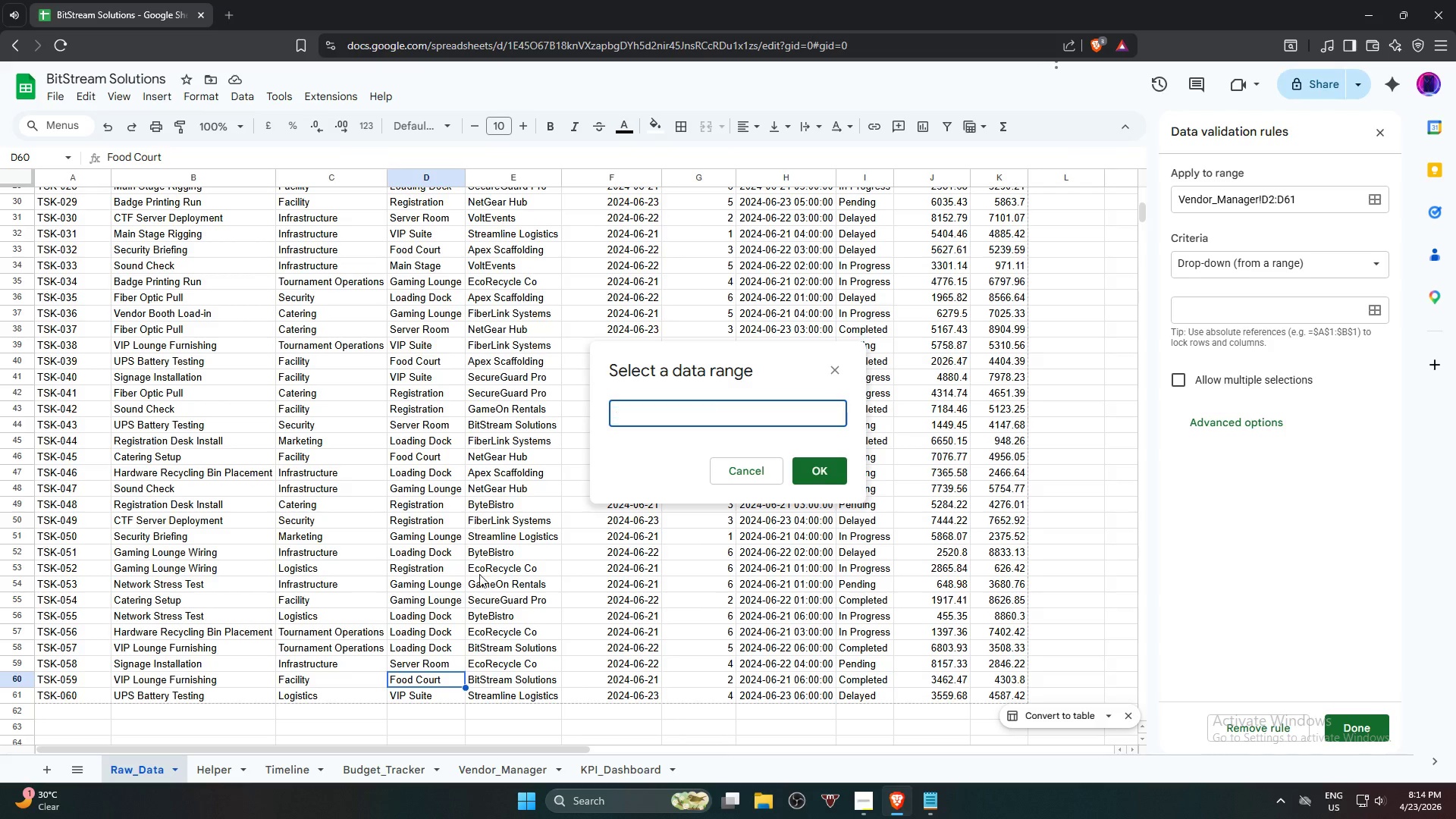 
scroll: coordinate [479, 573], scroll_direction: up, amount: 5.0
 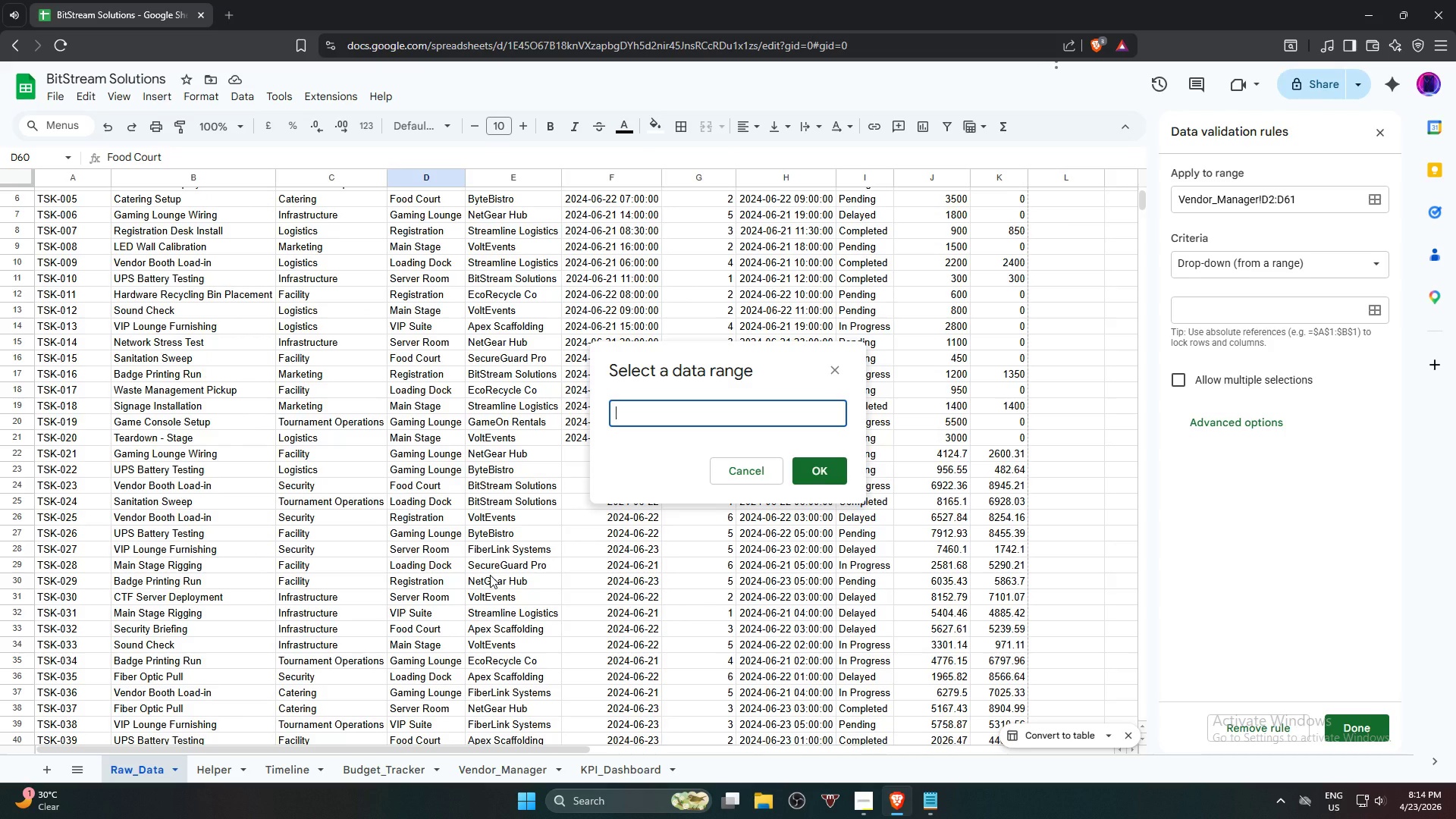 
wait(8.1)
 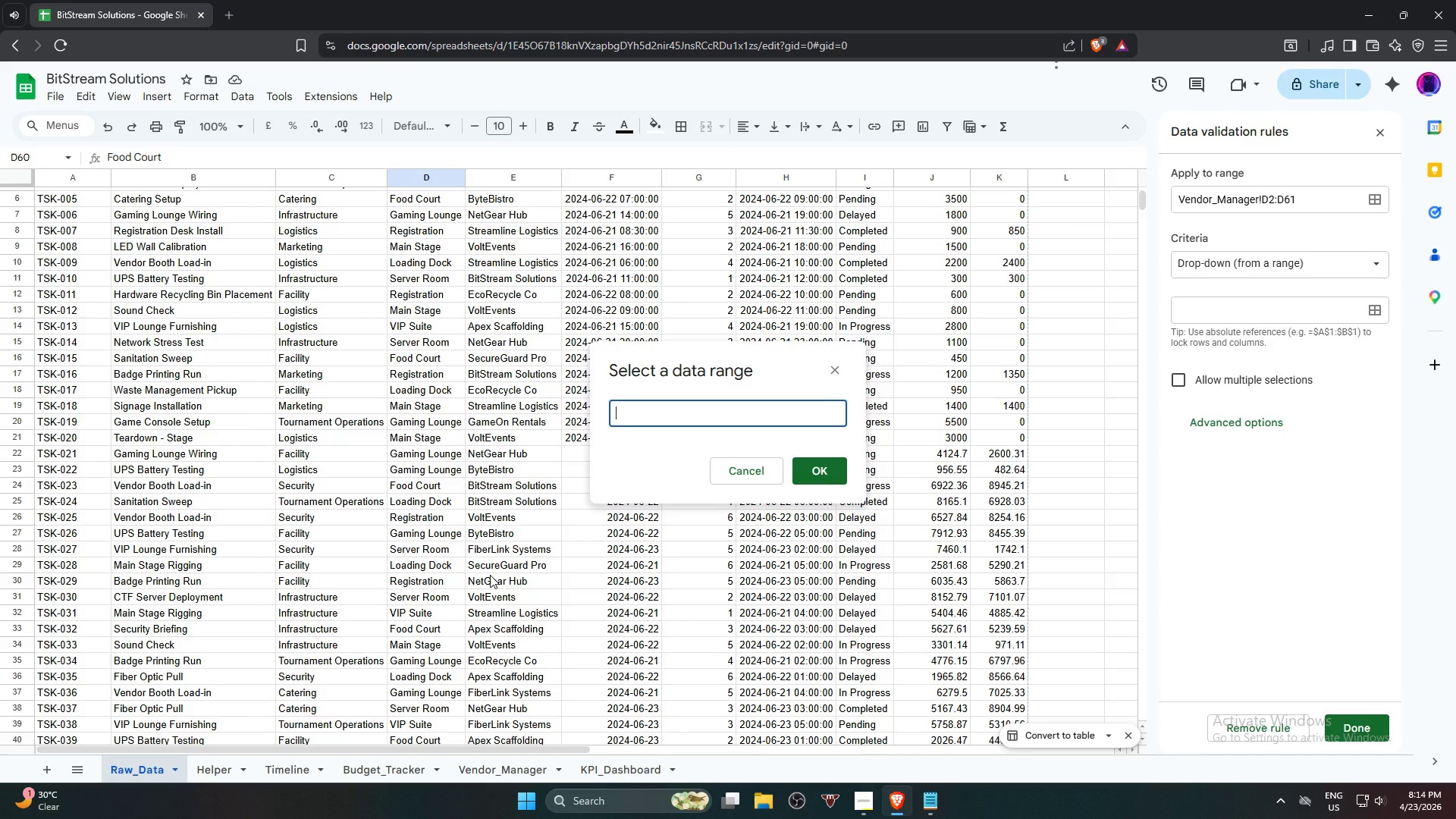 
scroll: coordinate [389, 328], scroll_direction: up, amount: 8.0
 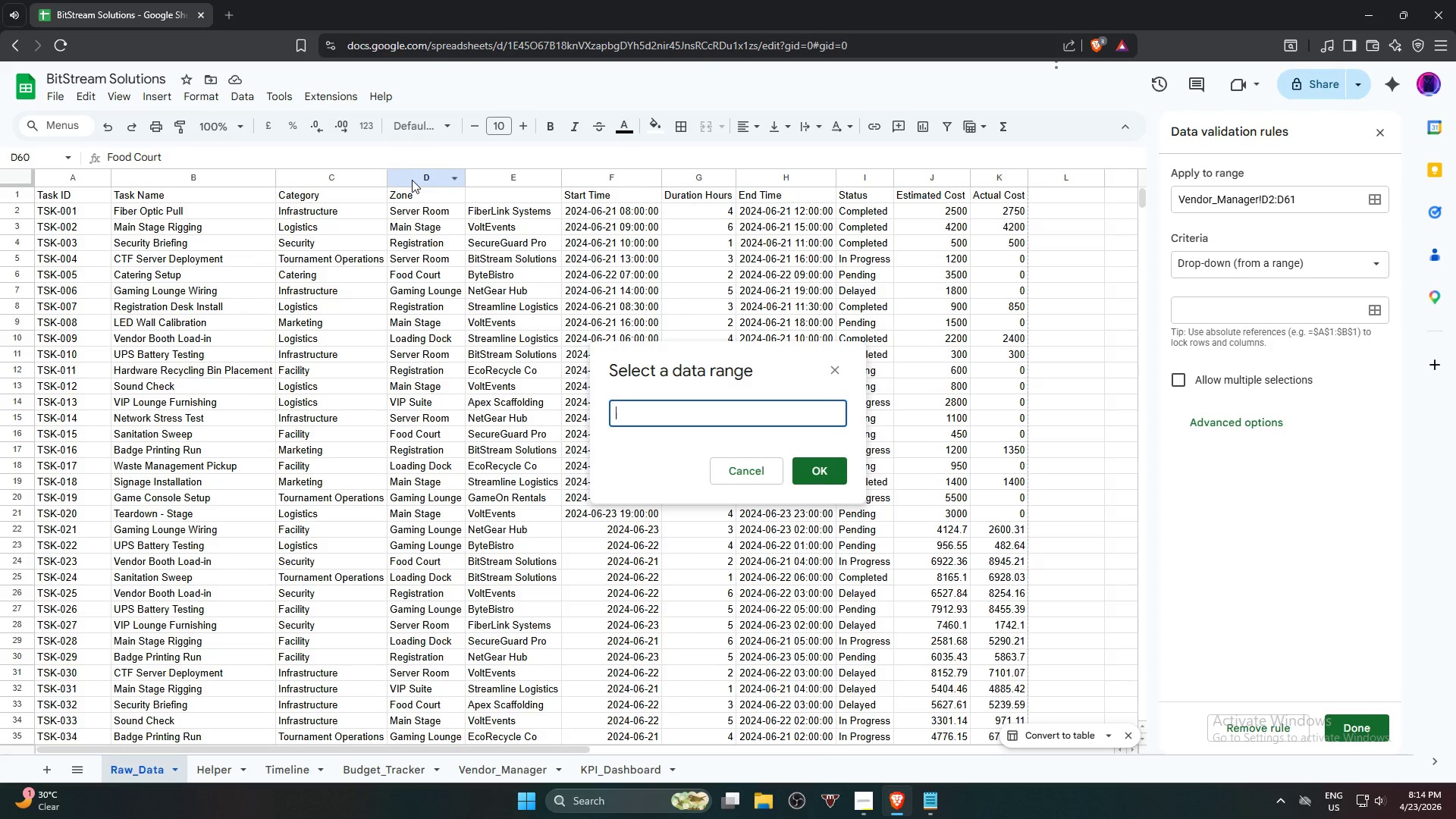 
left_click([411, 210])
 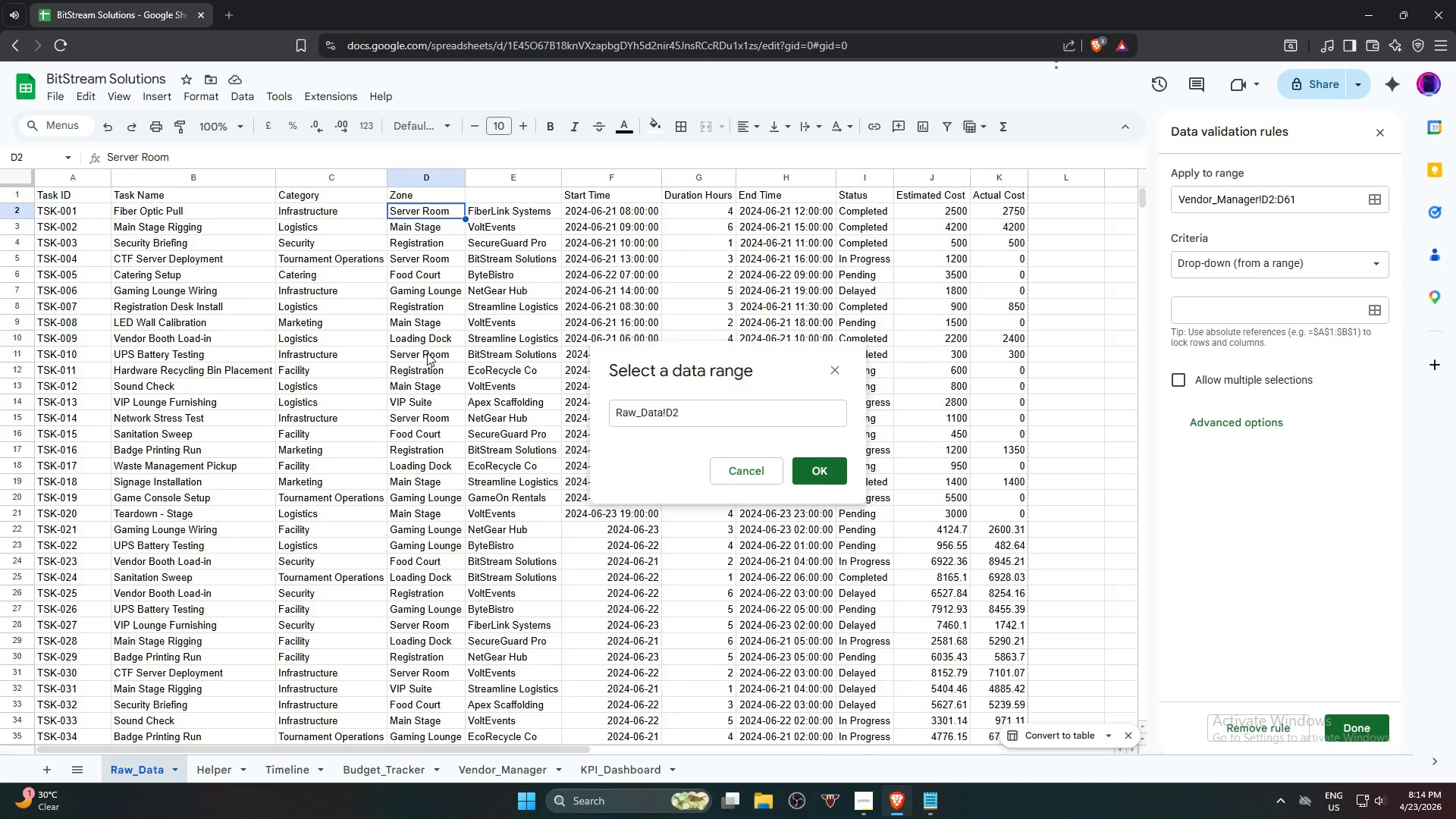 
hold_key(key=ShiftLeft, duration=0.66)
 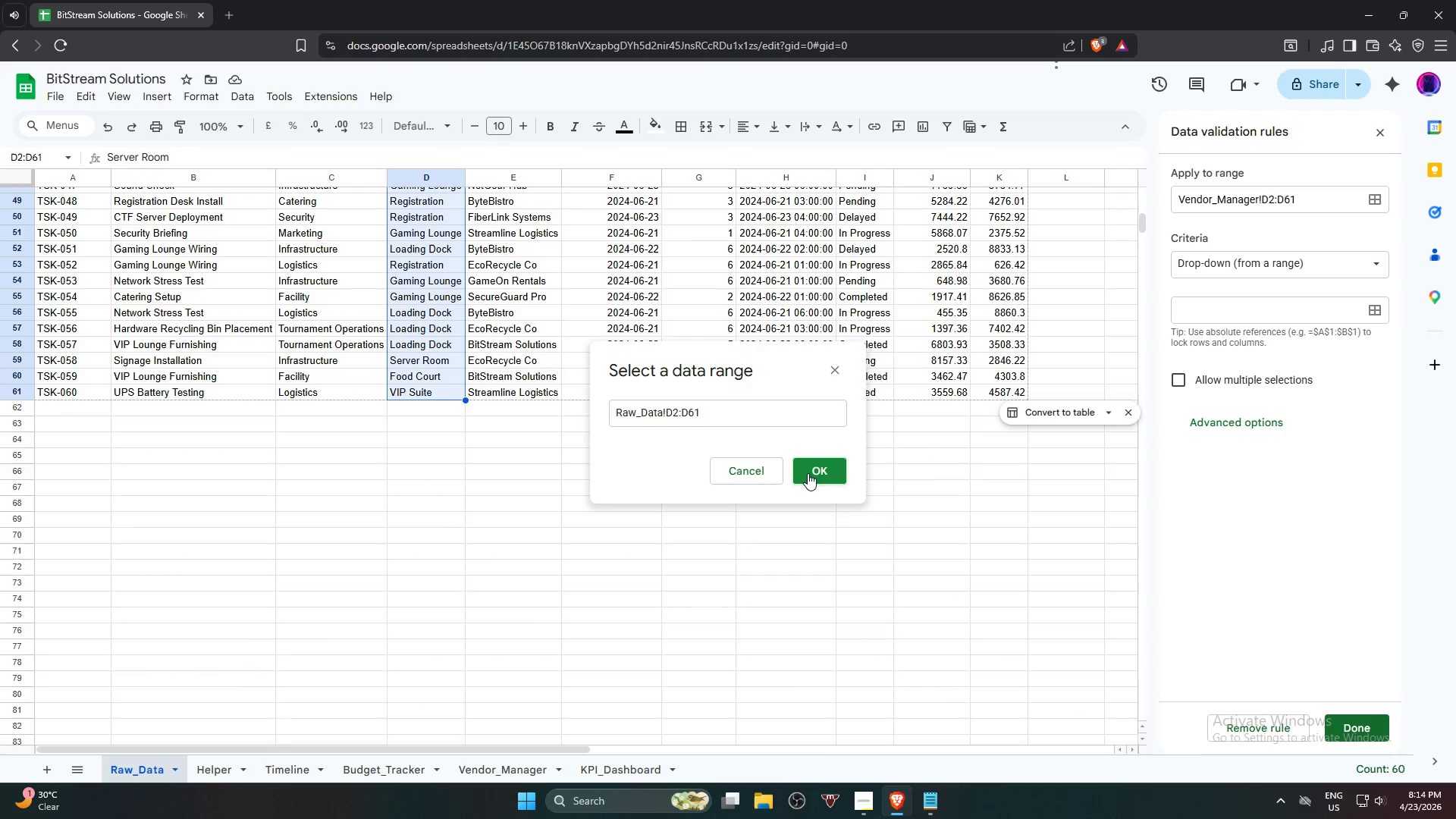 
scroll: coordinate [397, 406], scroll_direction: down, amount: 10.0
 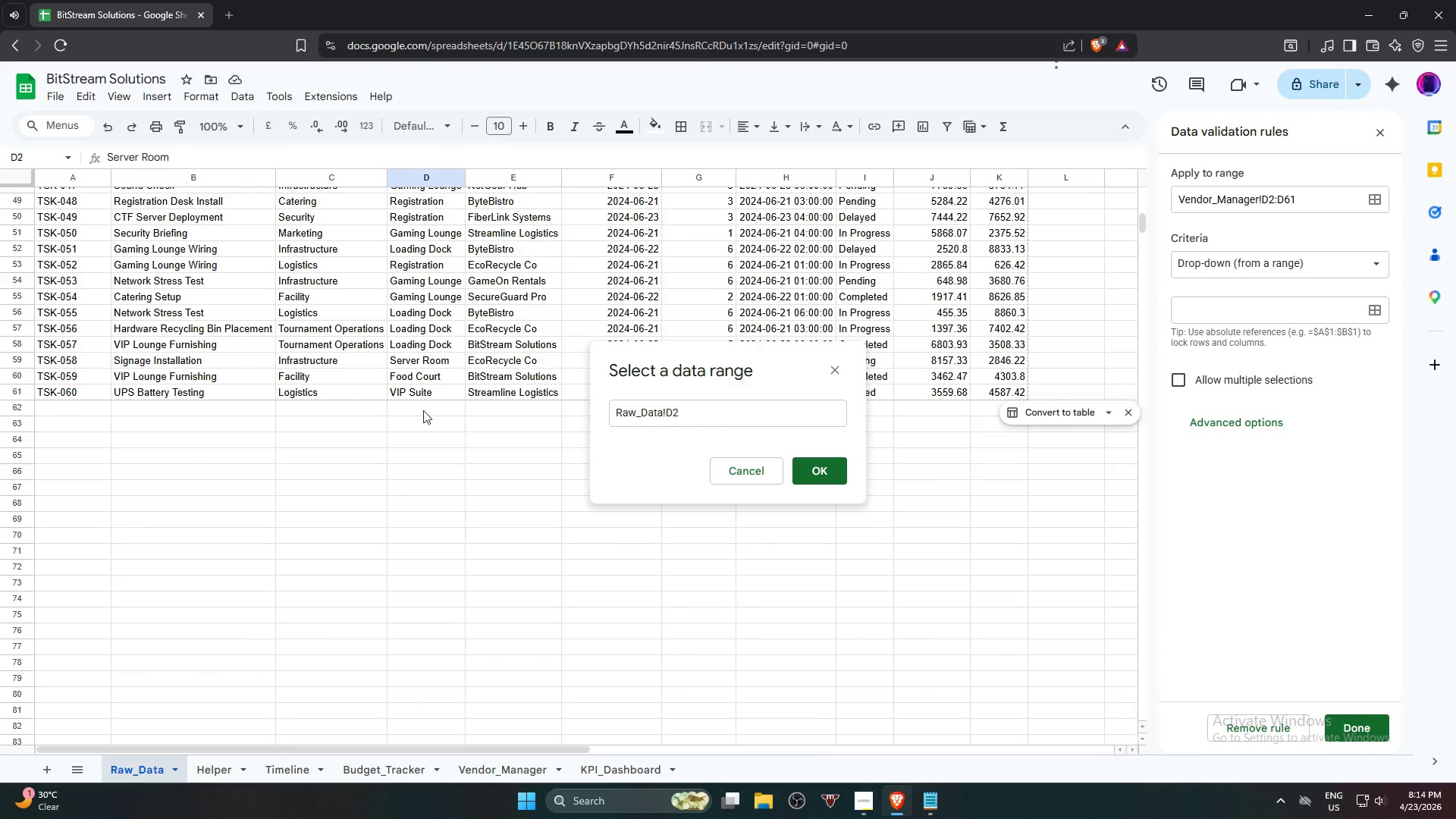 
left_click([434, 391])
 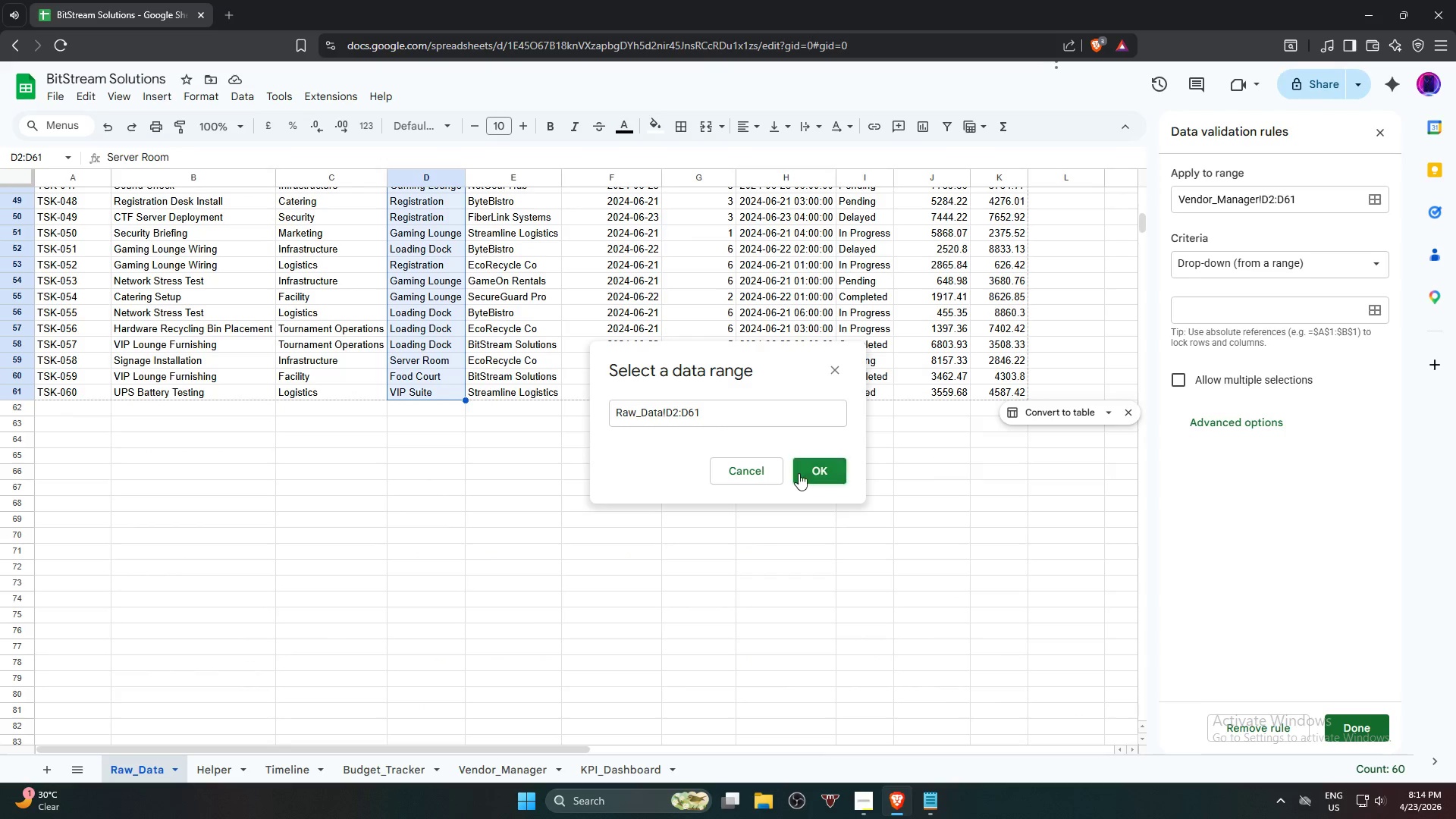 
left_click([808, 473])
 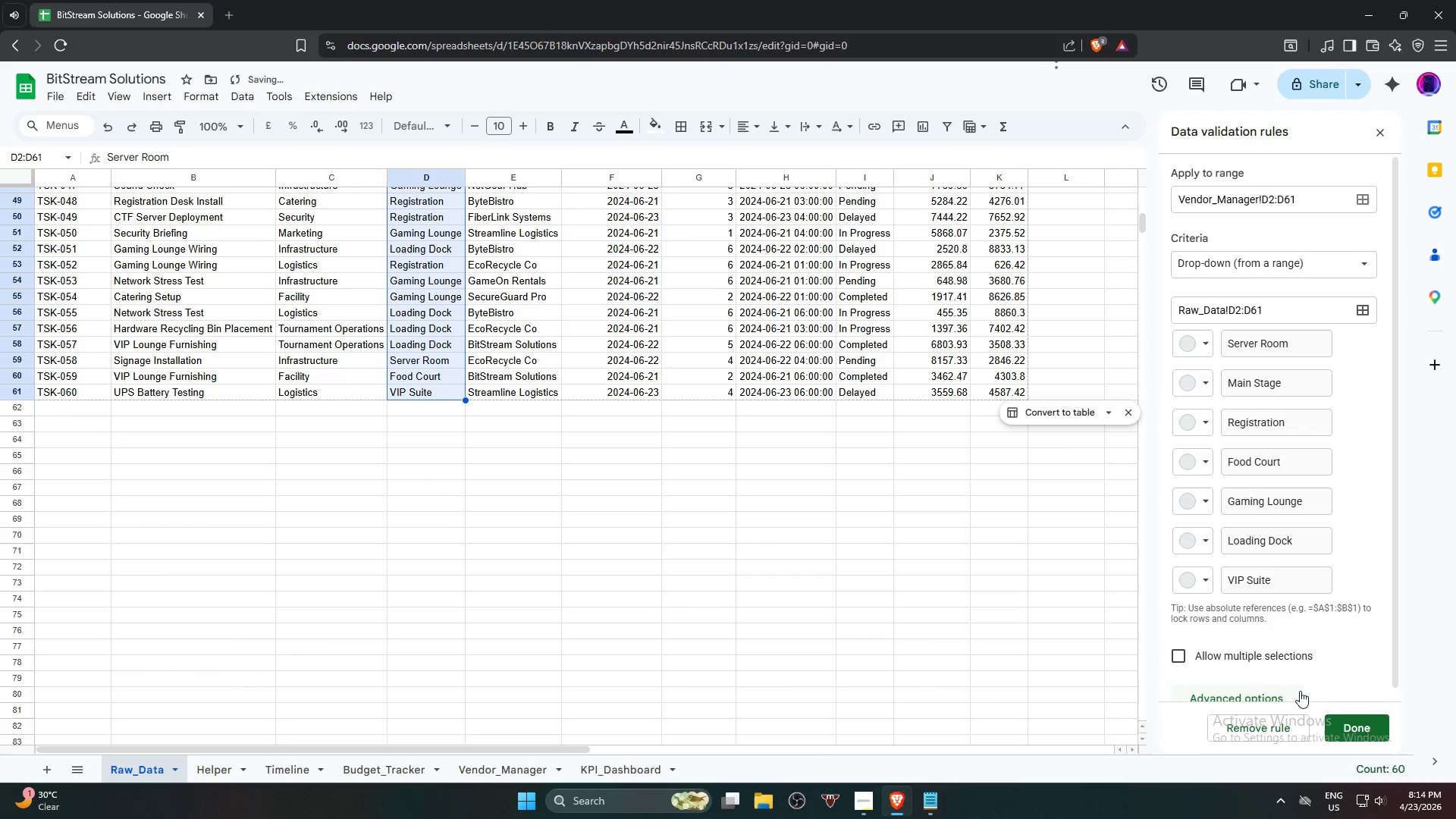 
left_click([1348, 726])
 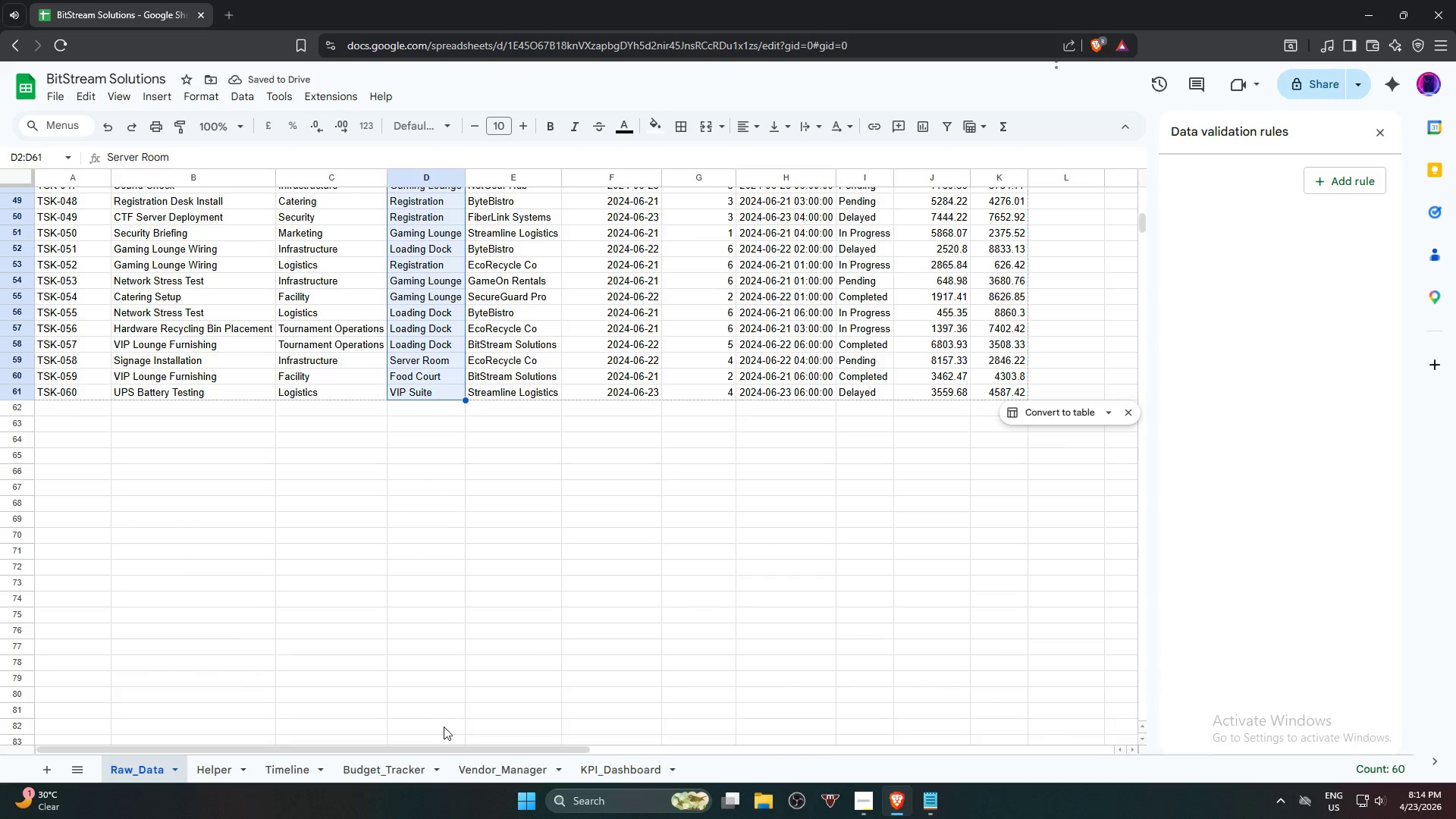 
left_click([494, 767])
 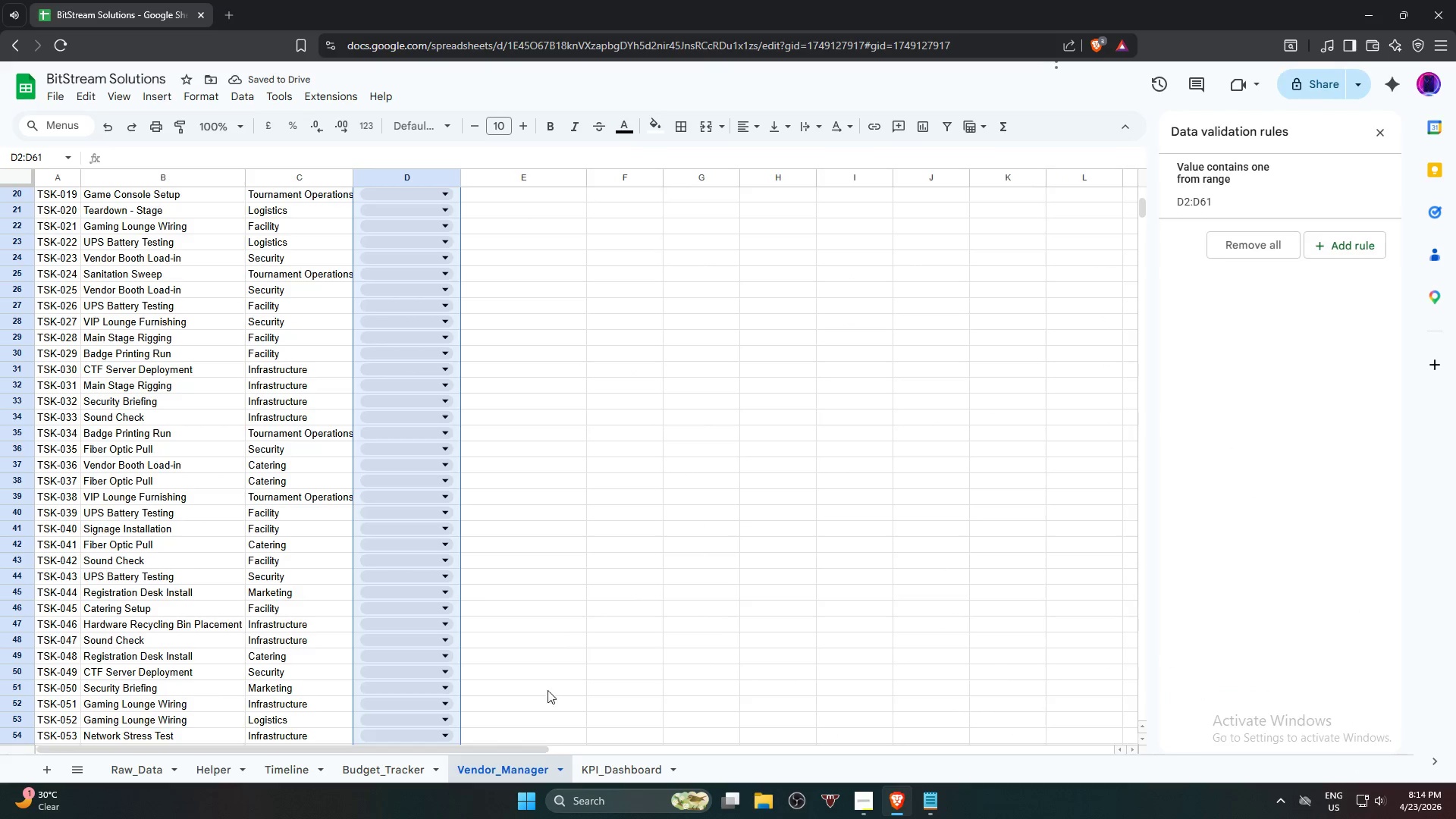 
scroll: coordinate [529, 517], scroll_direction: up, amount: 8.0
 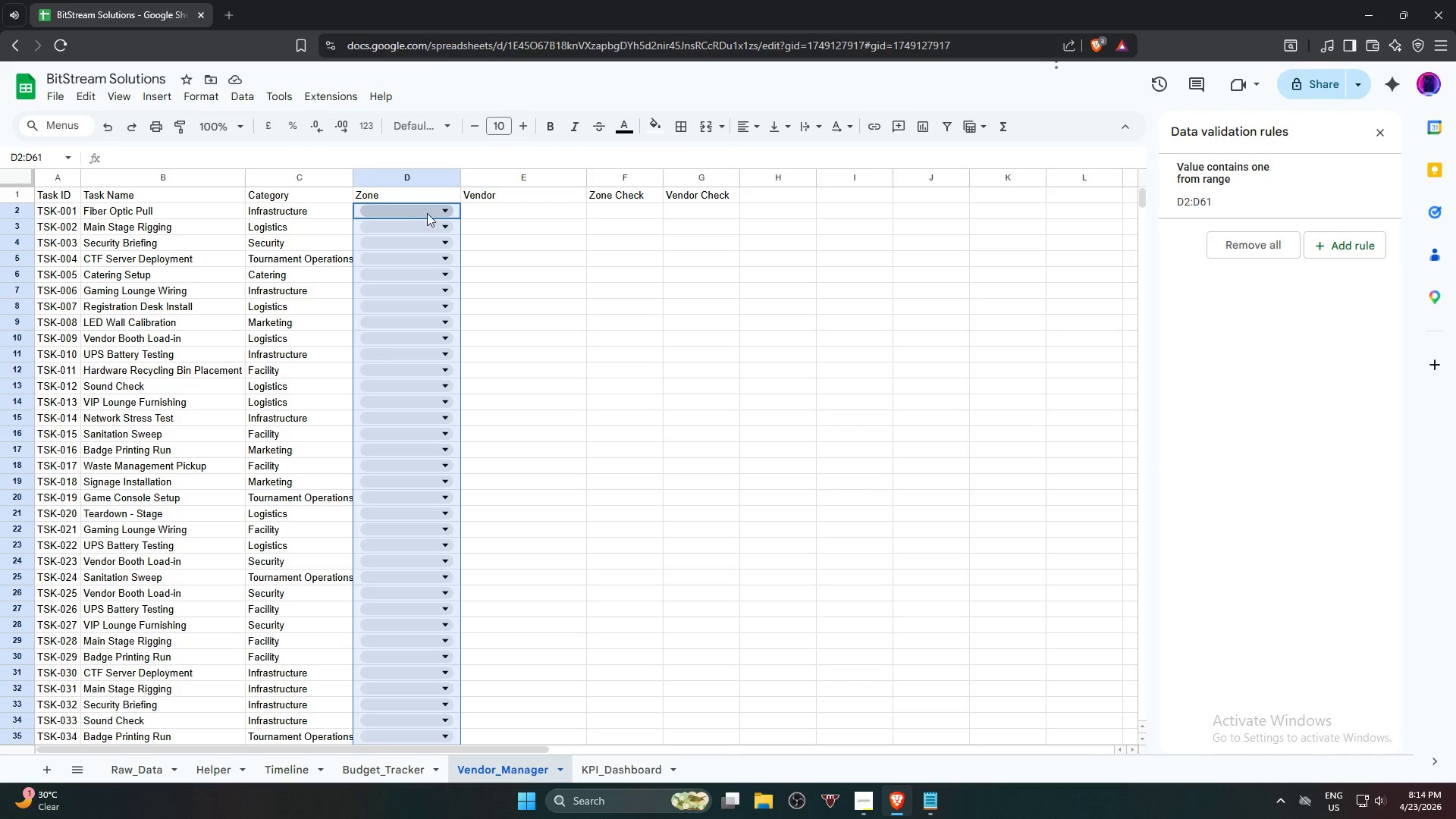 
left_click([428, 213])
 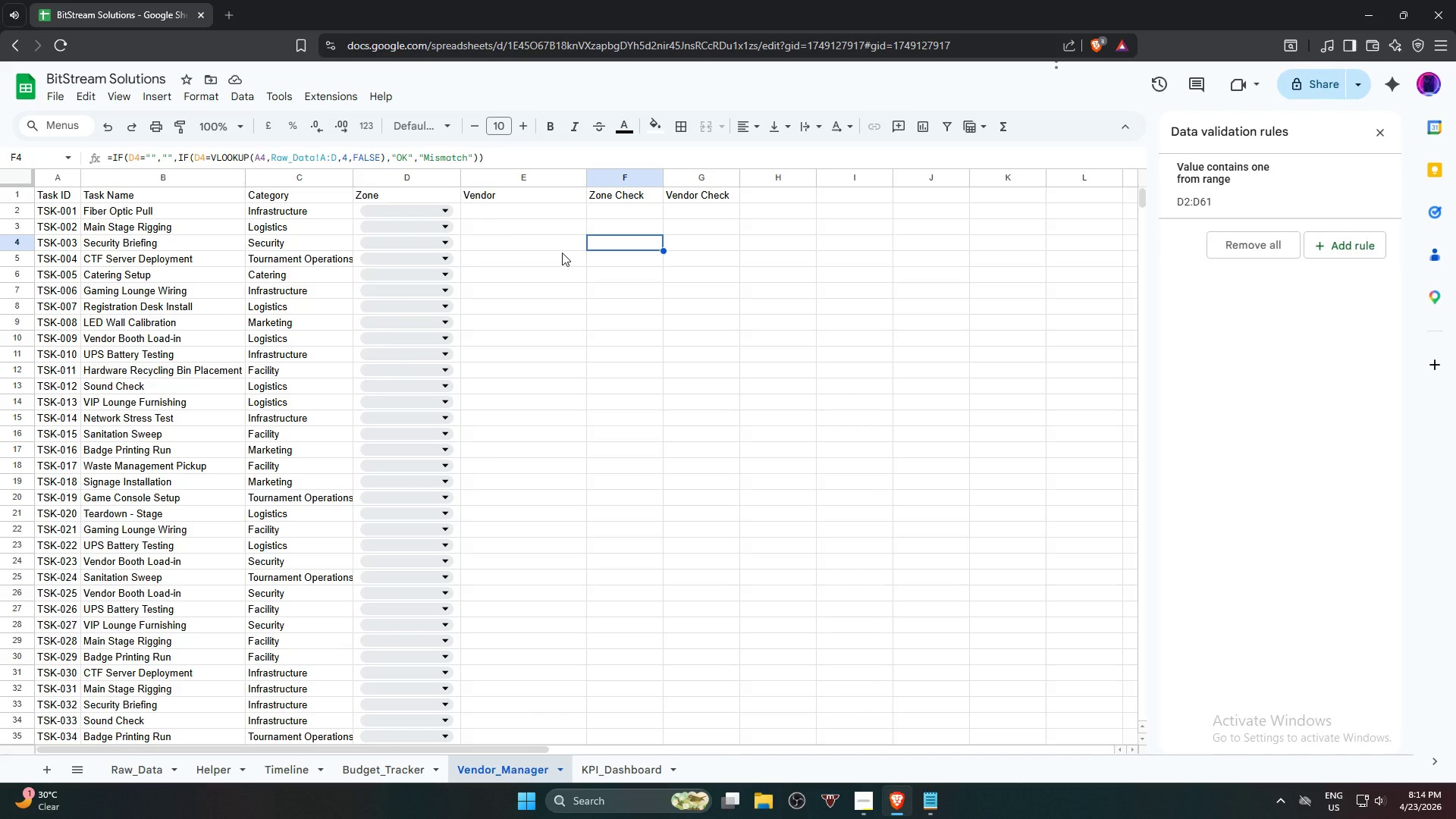 
double_click([419, 212])
 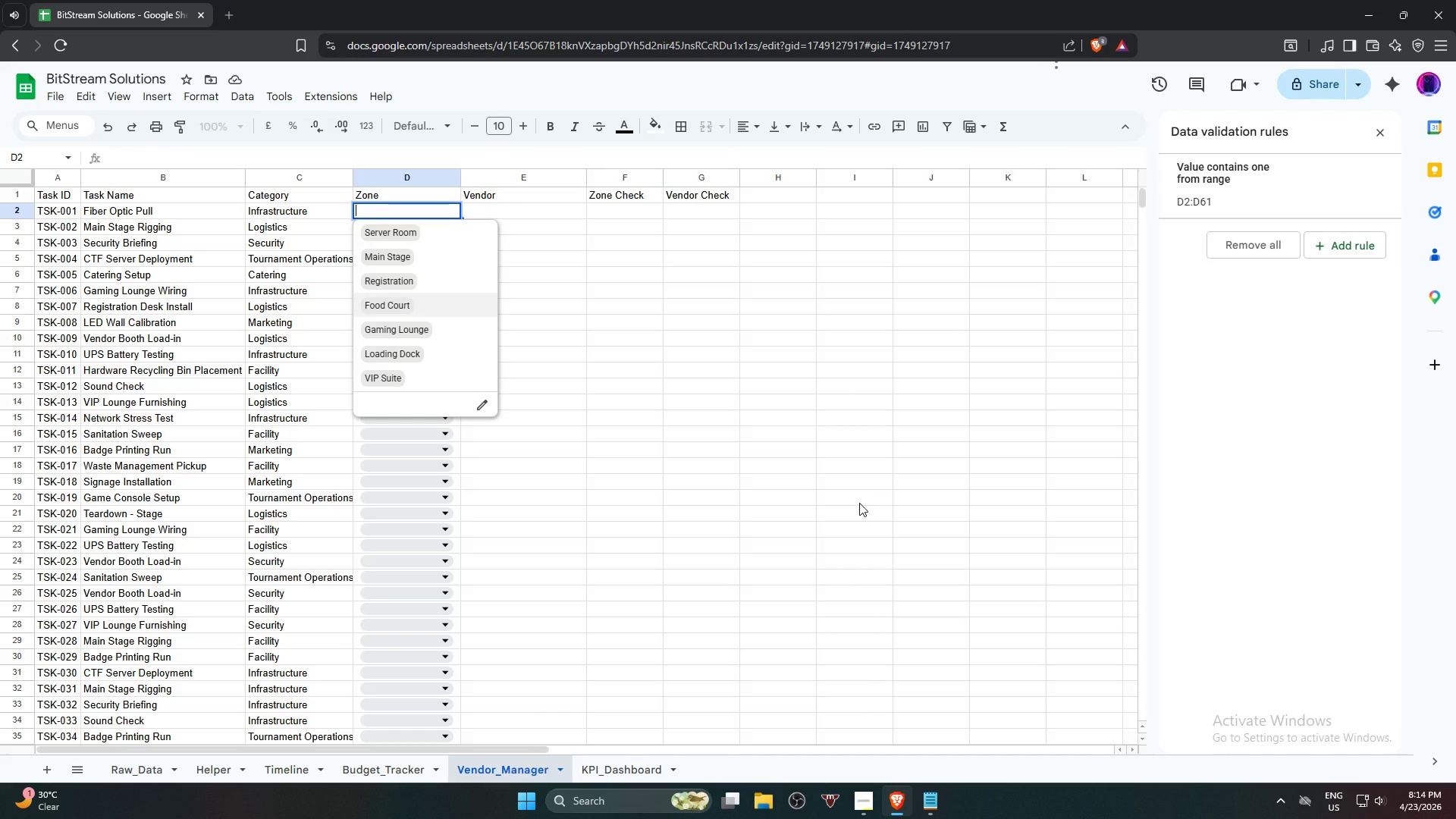 
left_click([859, 503])
 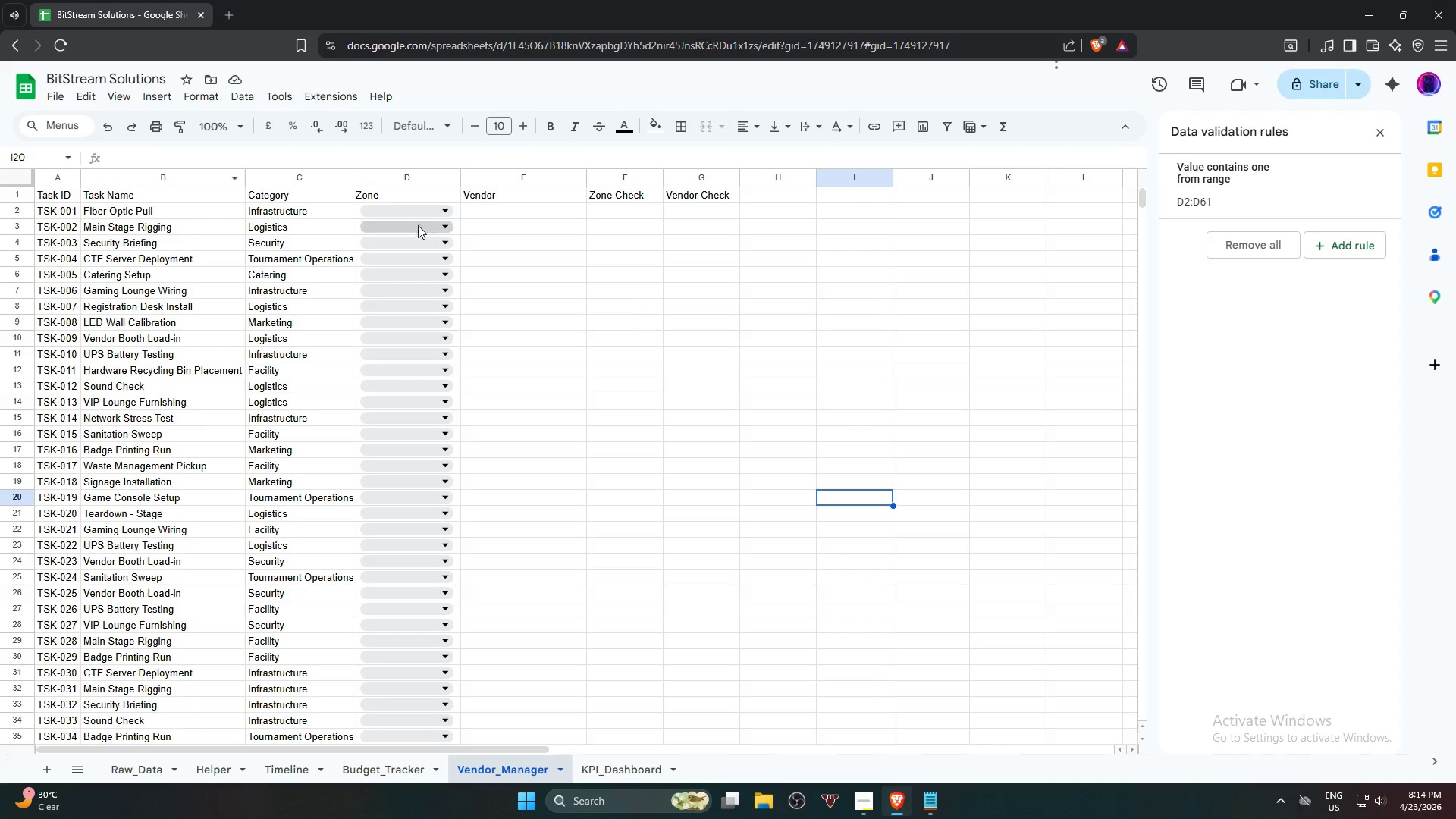 
double_click([417, 214])
 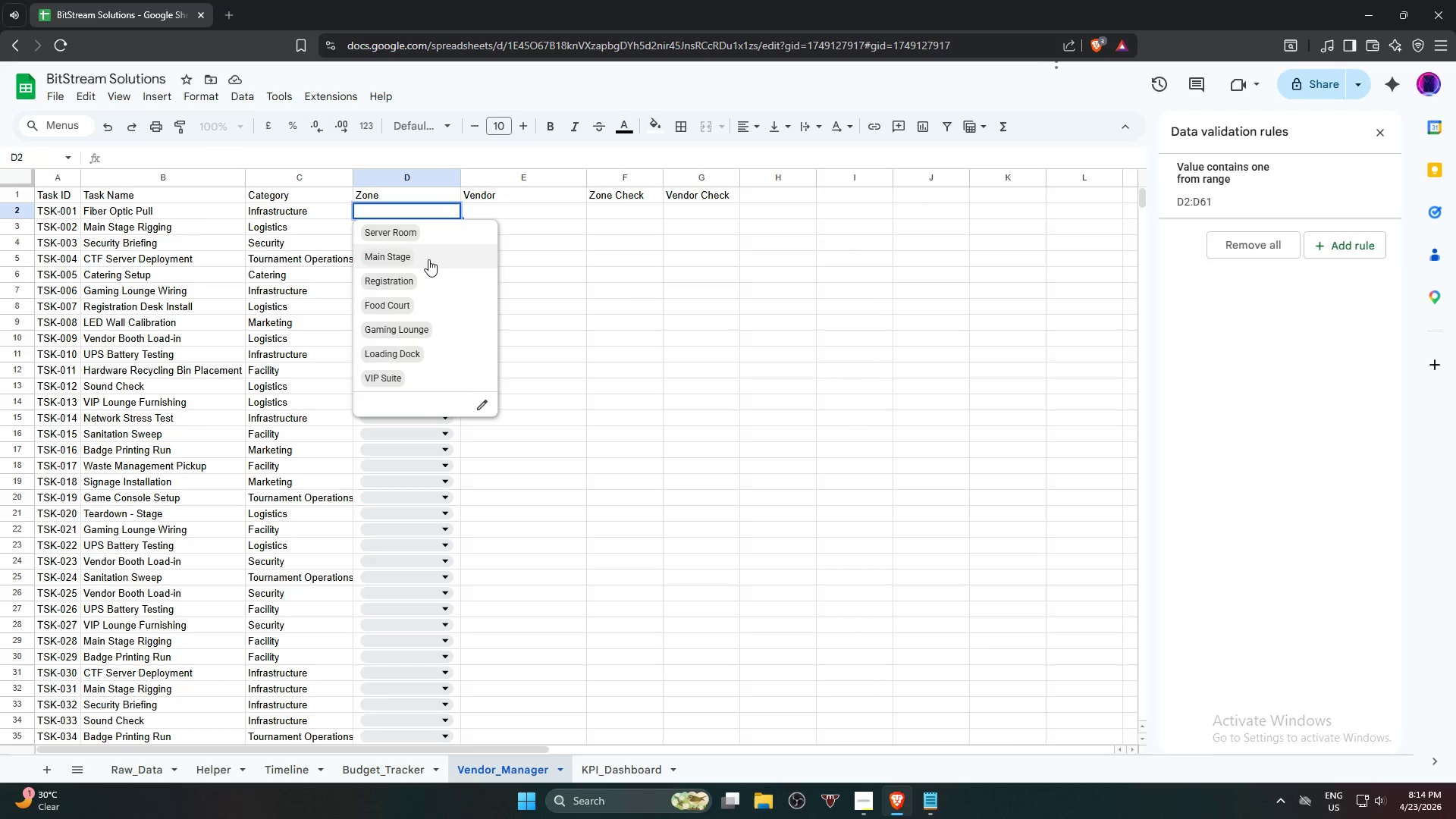 
left_click([428, 259])
 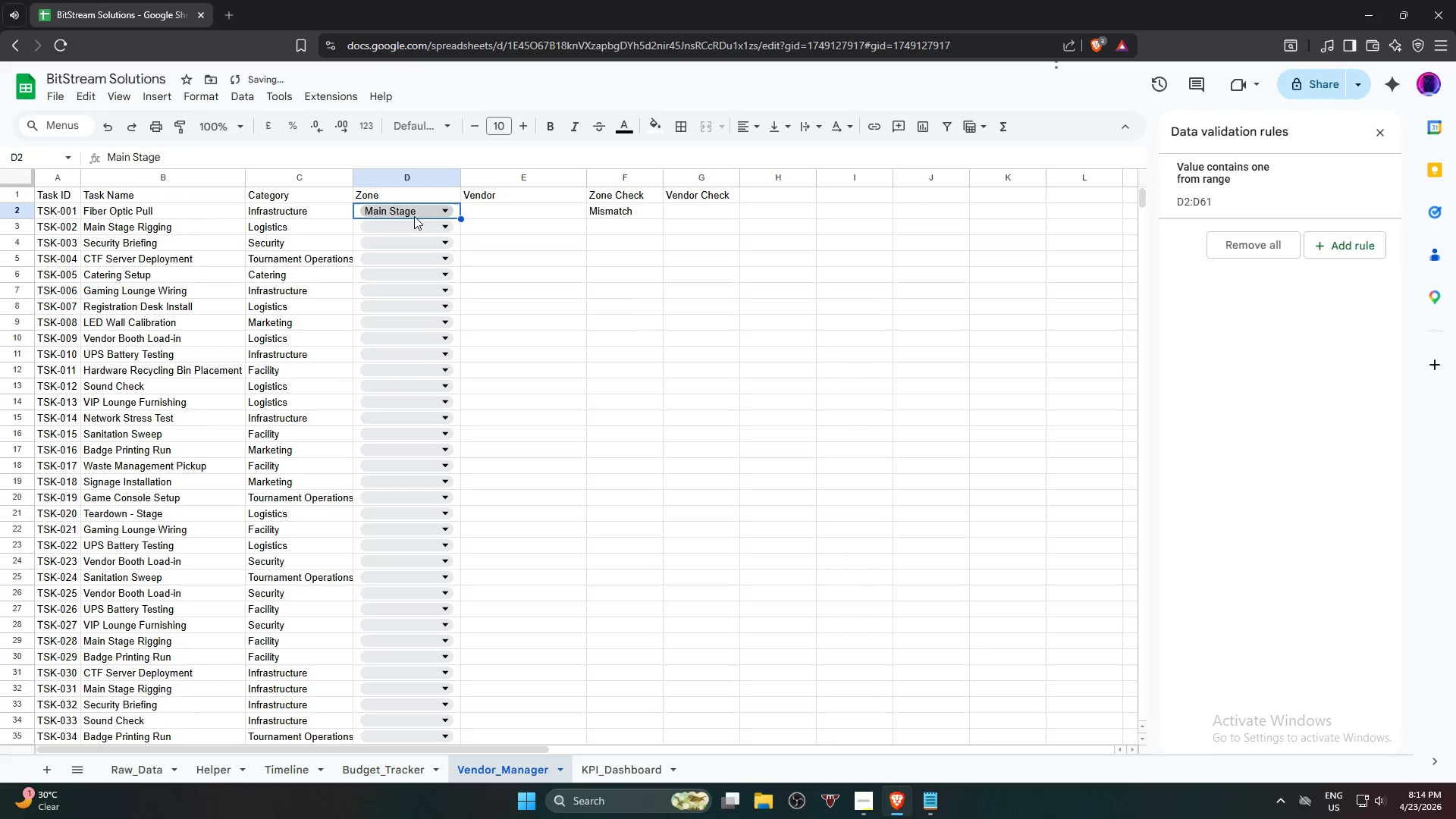 
left_click([414, 212])
 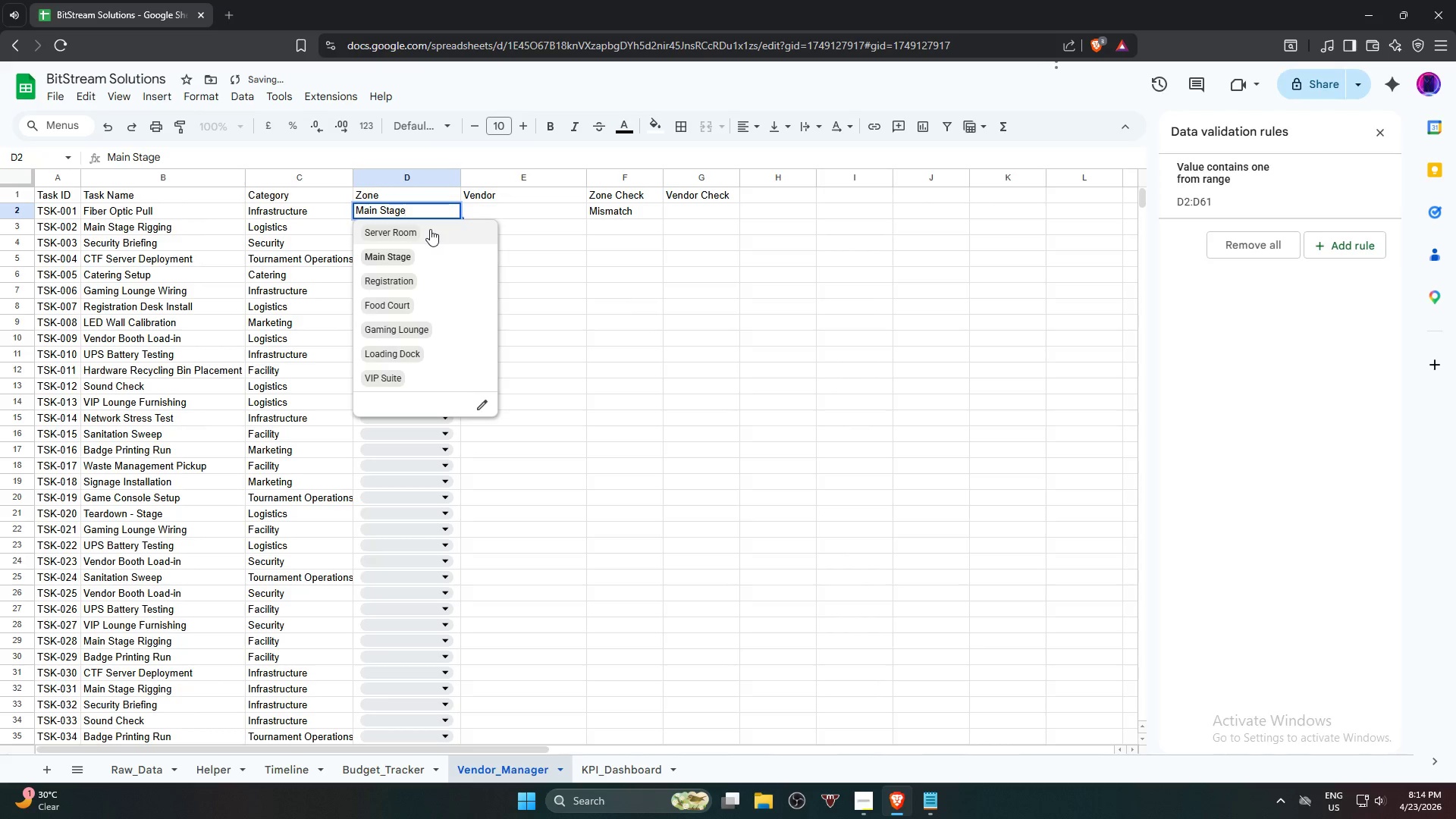 
left_click([430, 229])
 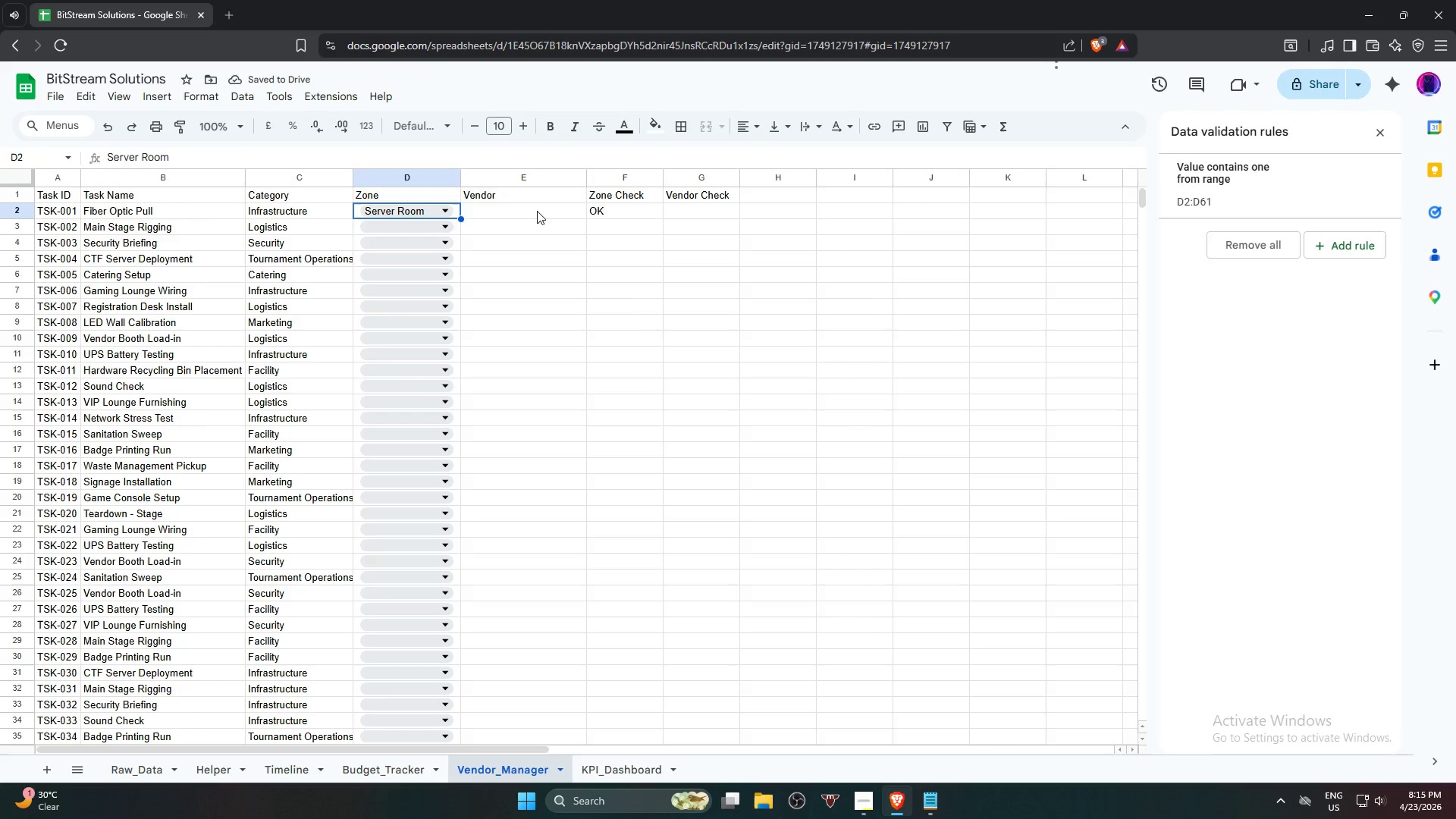 
left_click([537, 211])
 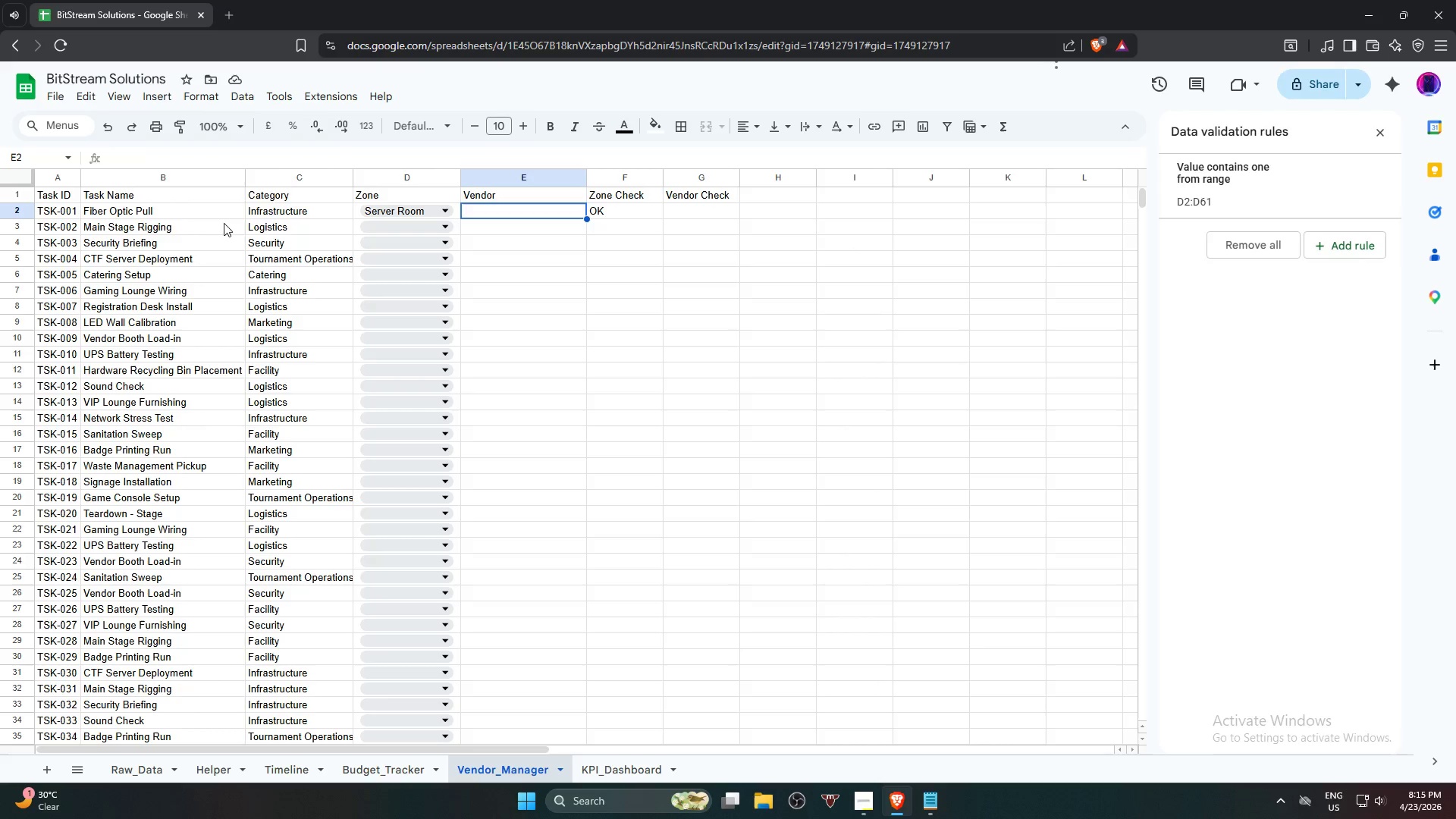 
wait(6.42)
 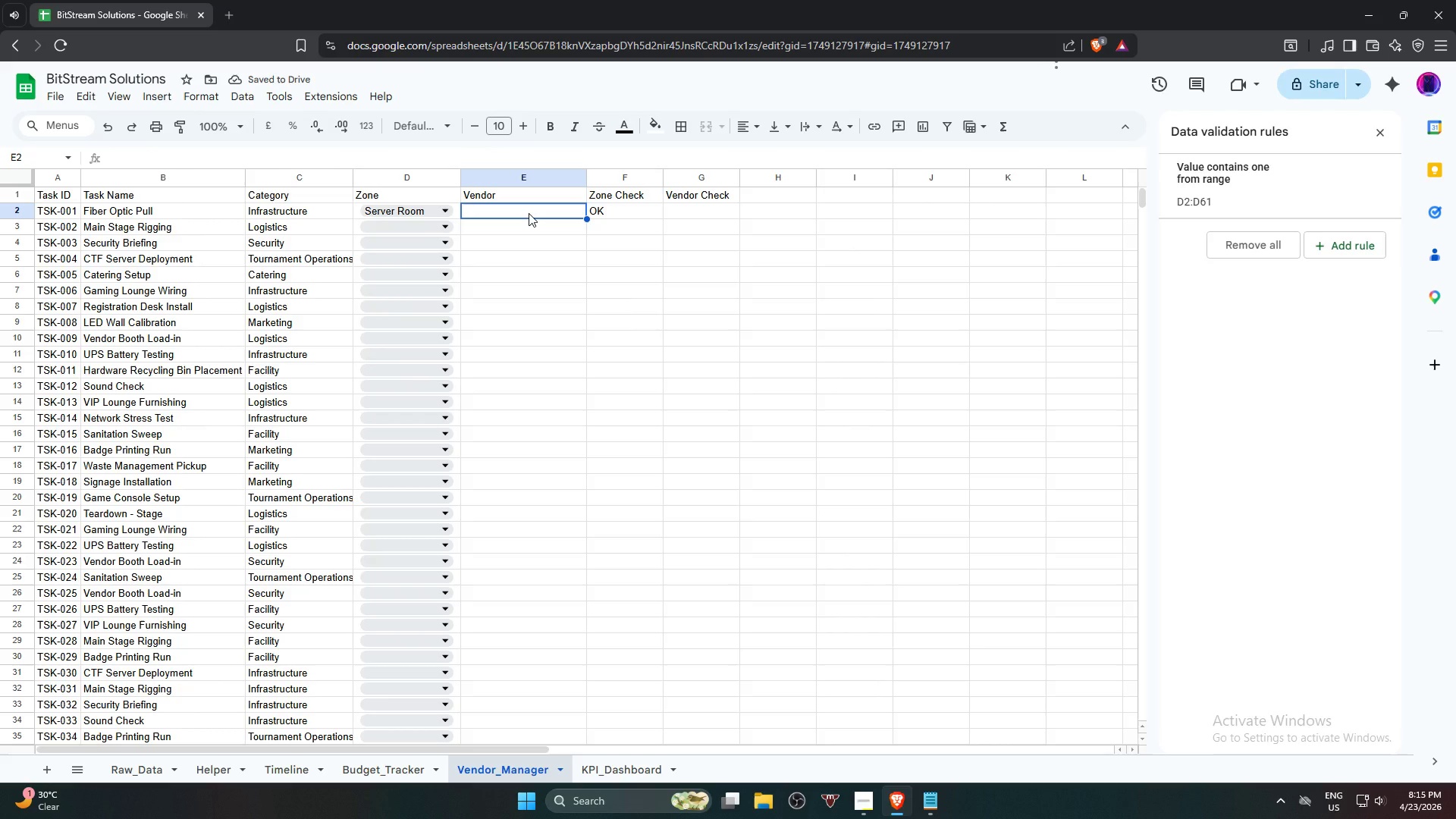 
left_click([1301, 320])
 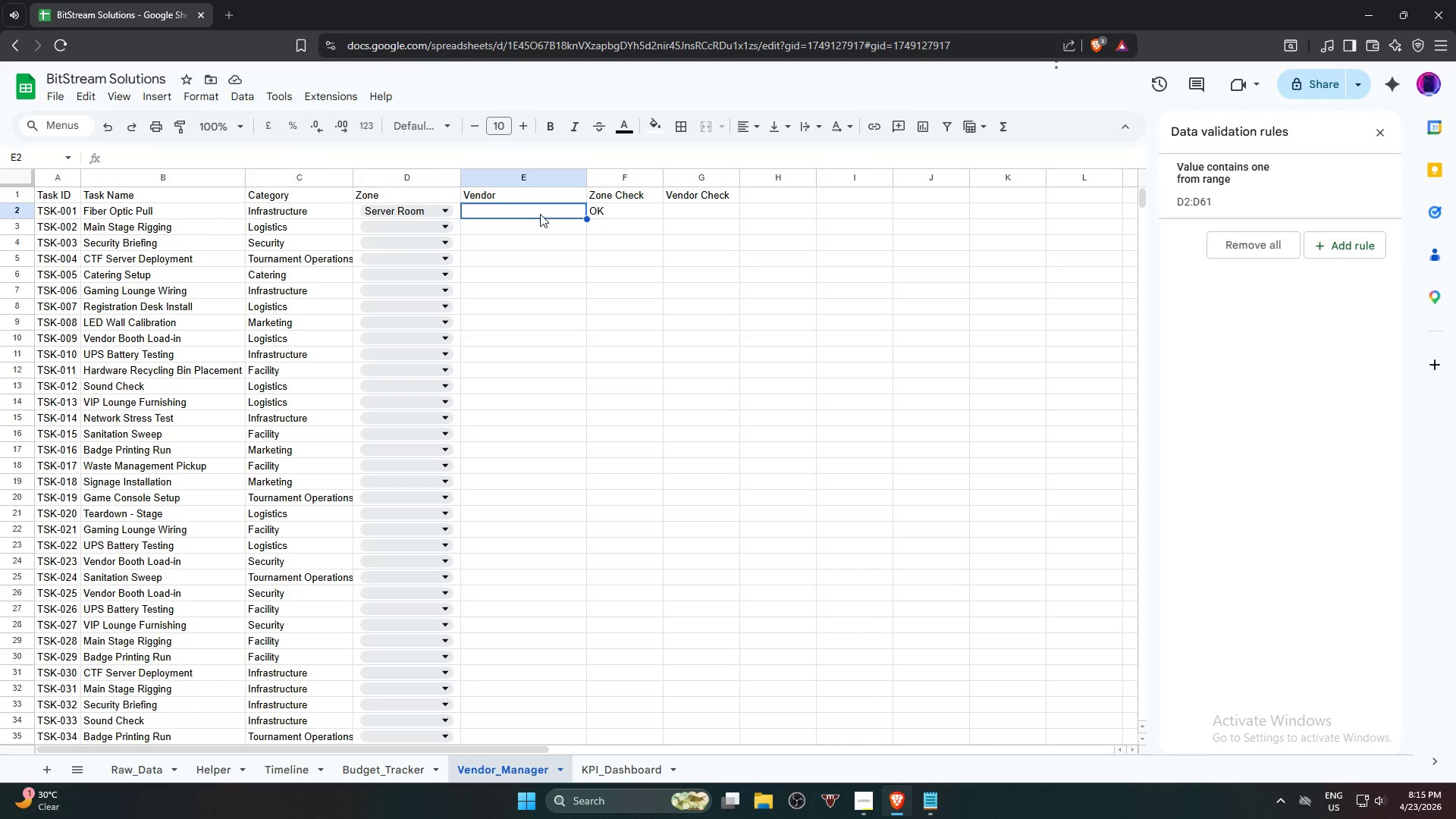 
left_click([540, 213])
 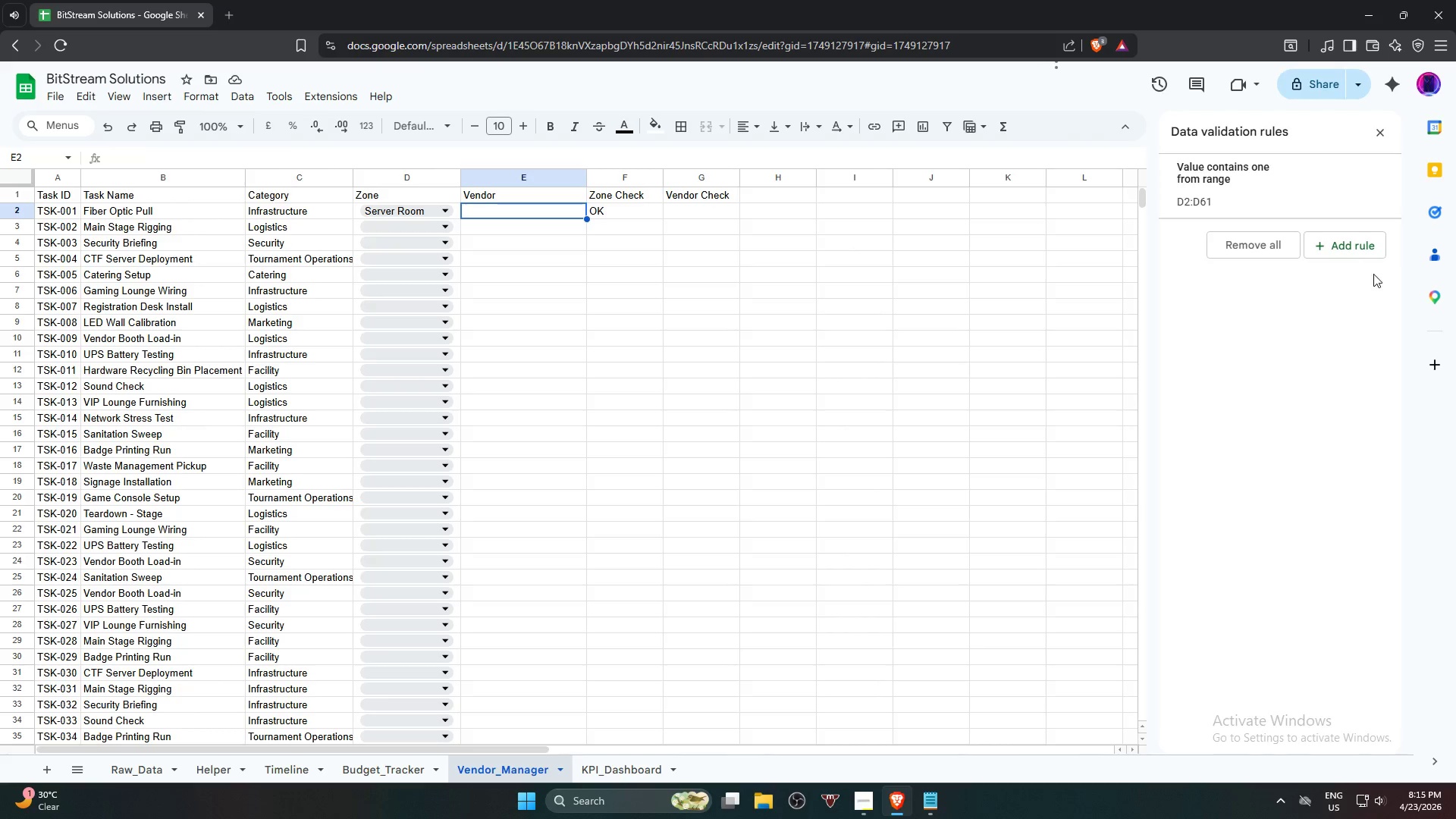 
left_click([1363, 247])
 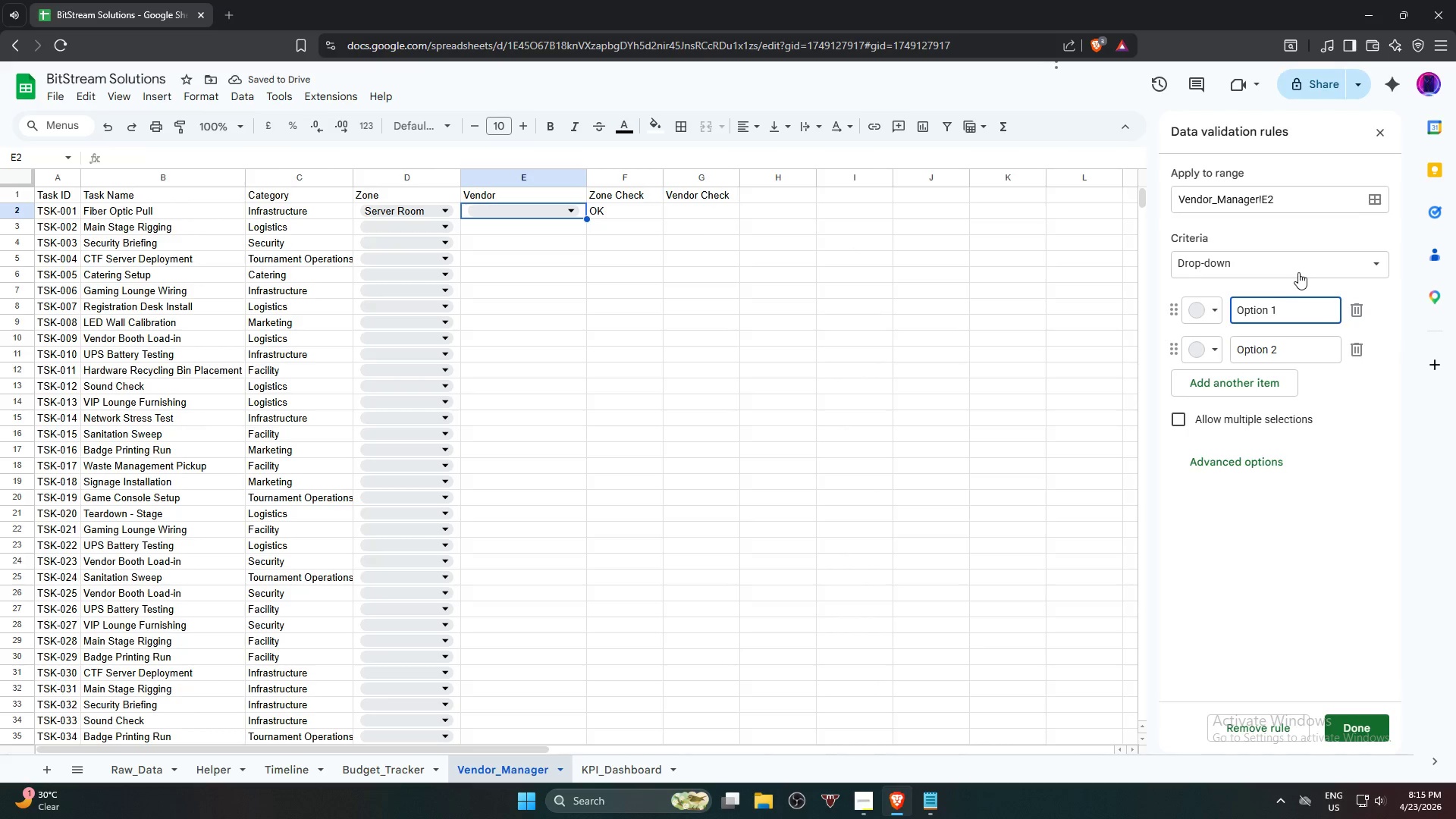 
left_click([1298, 272])
 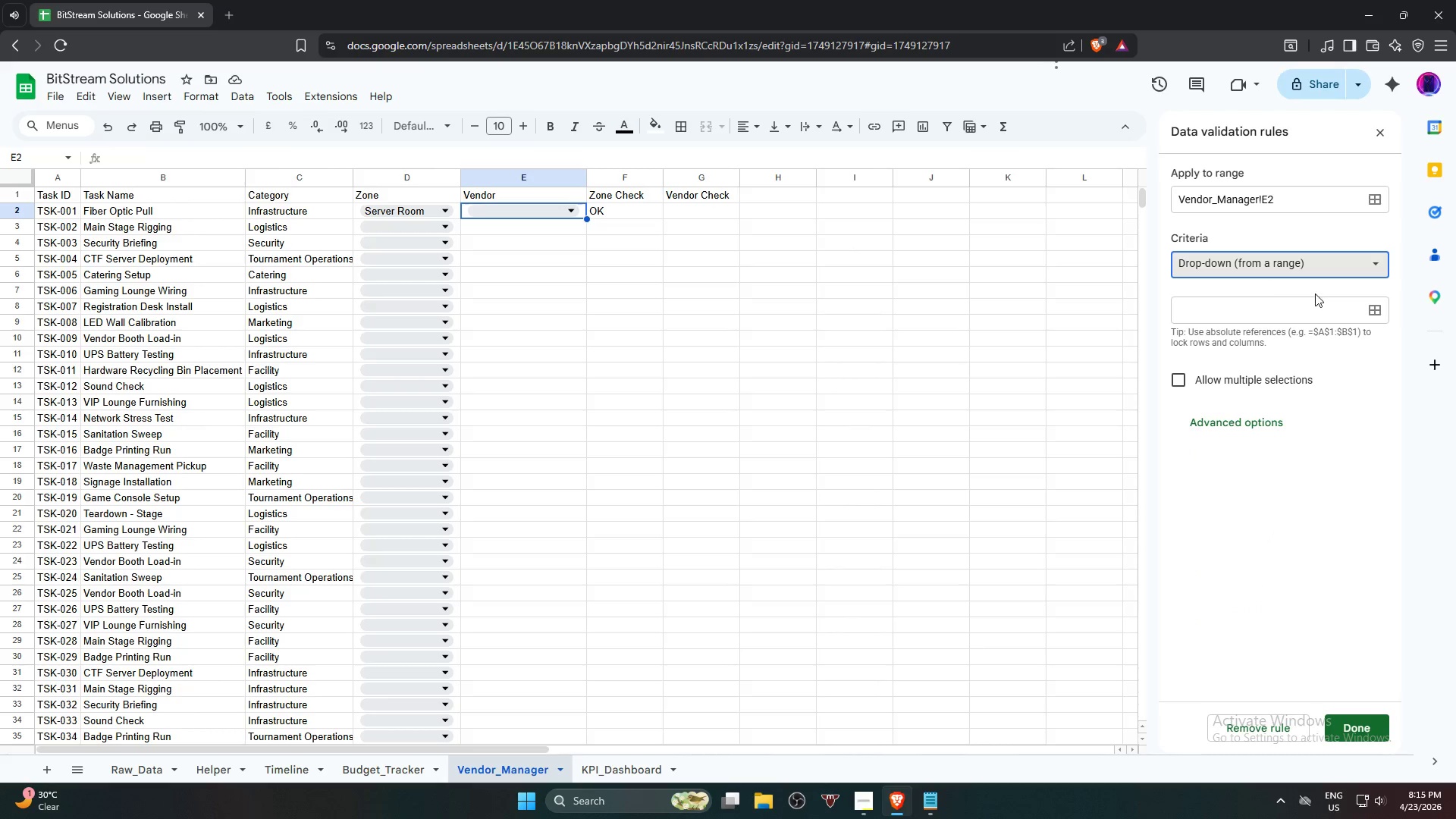 
left_click([1370, 312])
 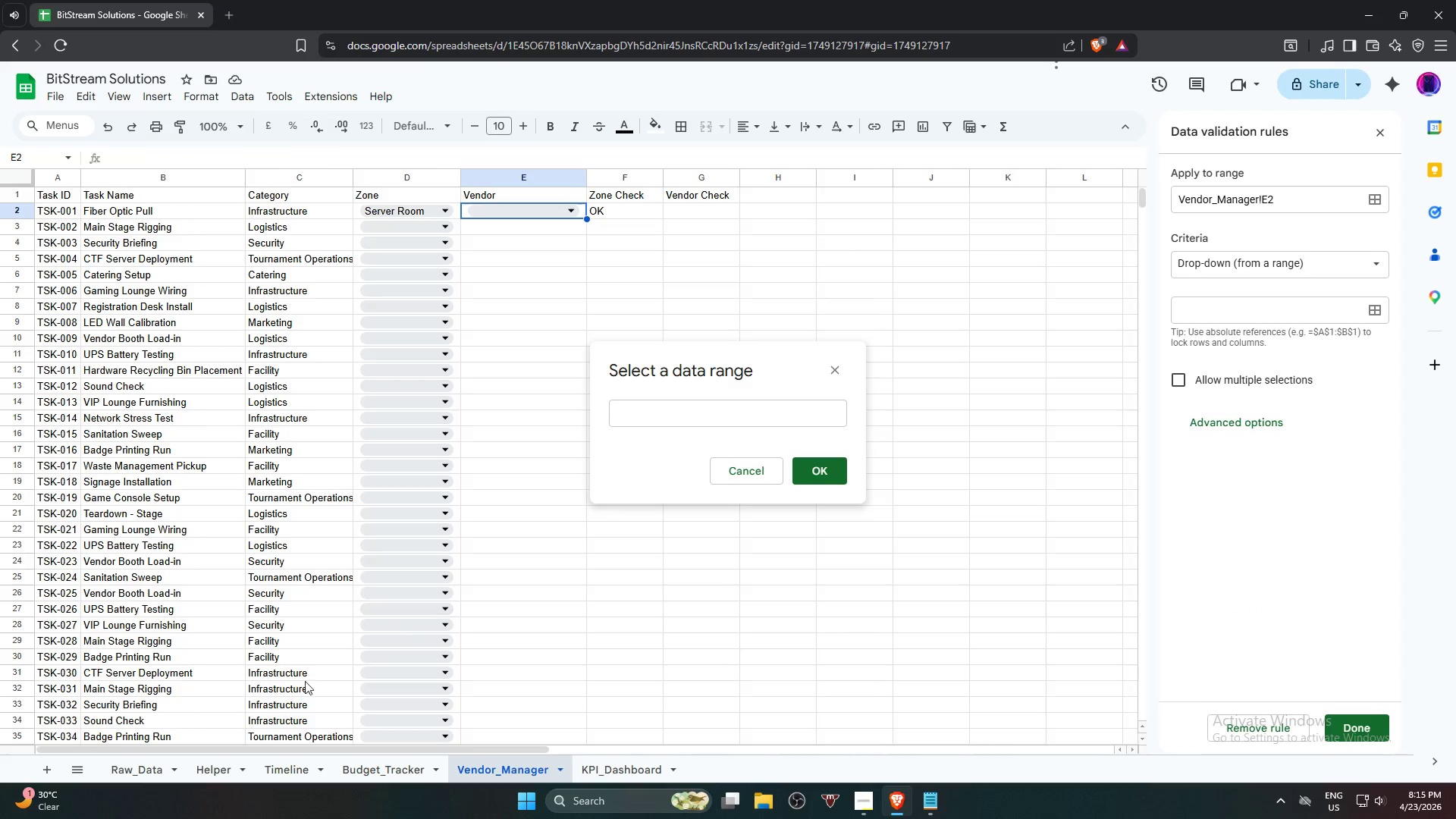 
left_click([128, 764])
 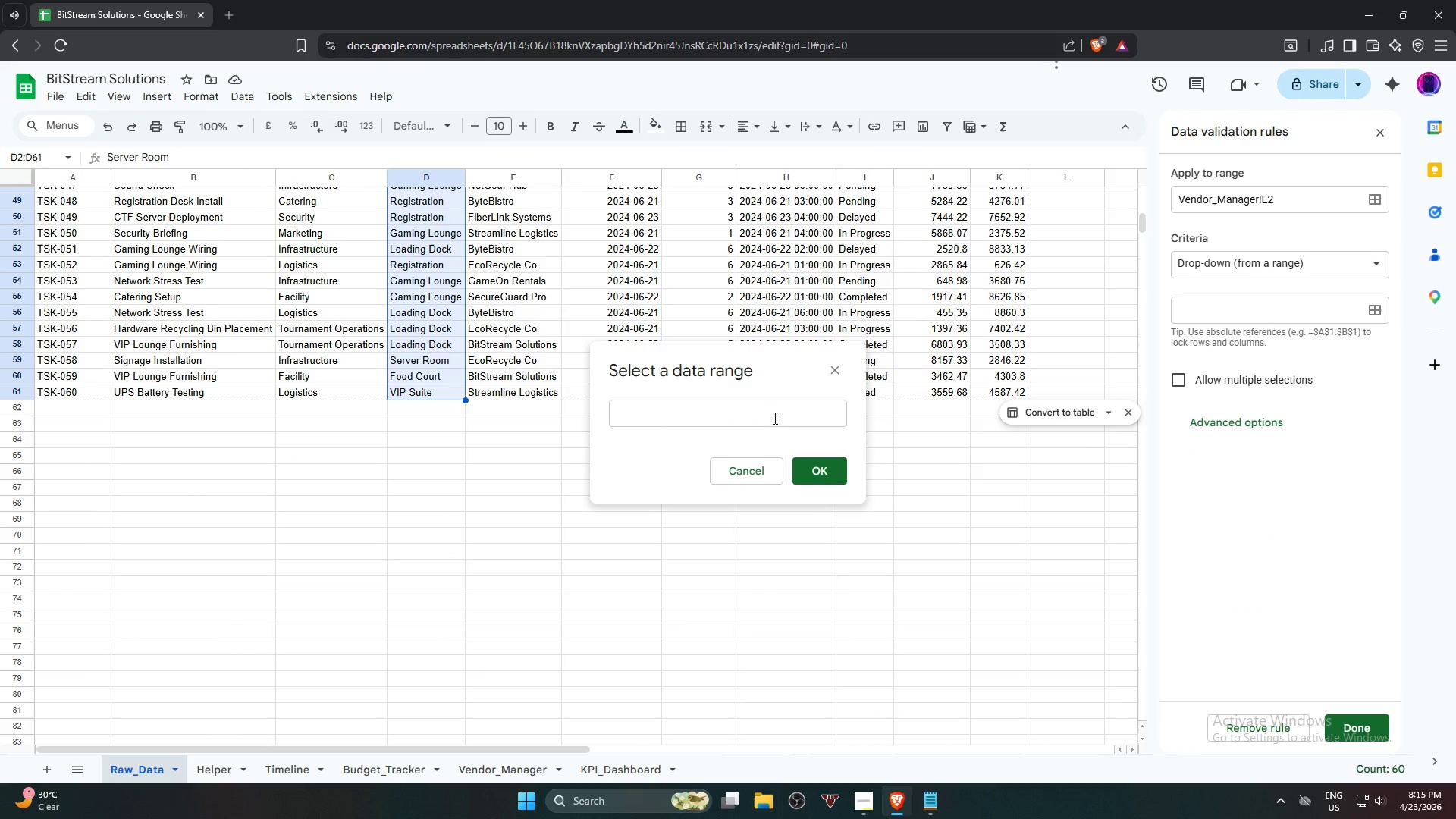 
left_click([768, 417])
 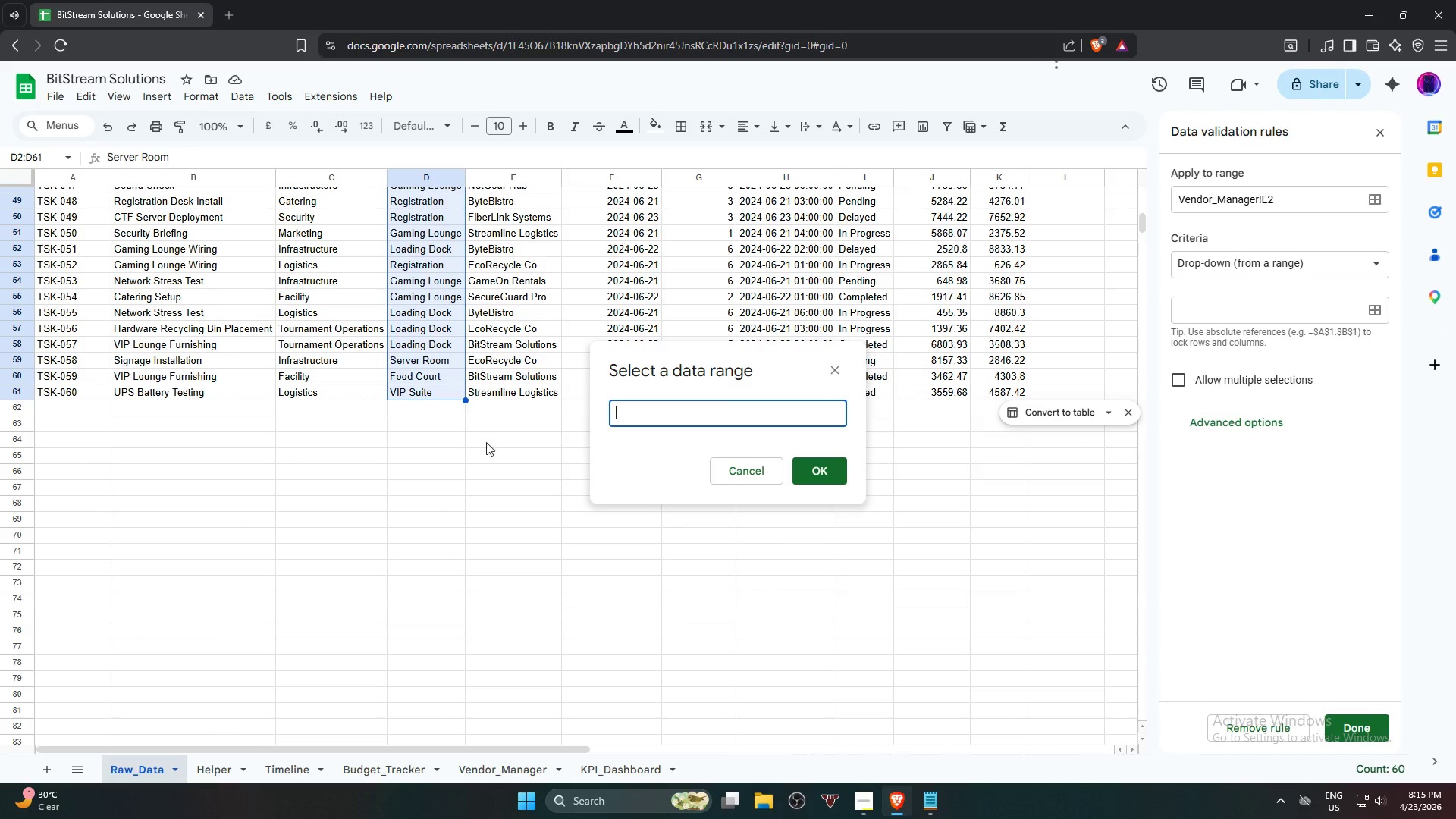 
scroll: coordinate [478, 504], scroll_direction: up, amount: 11.0
 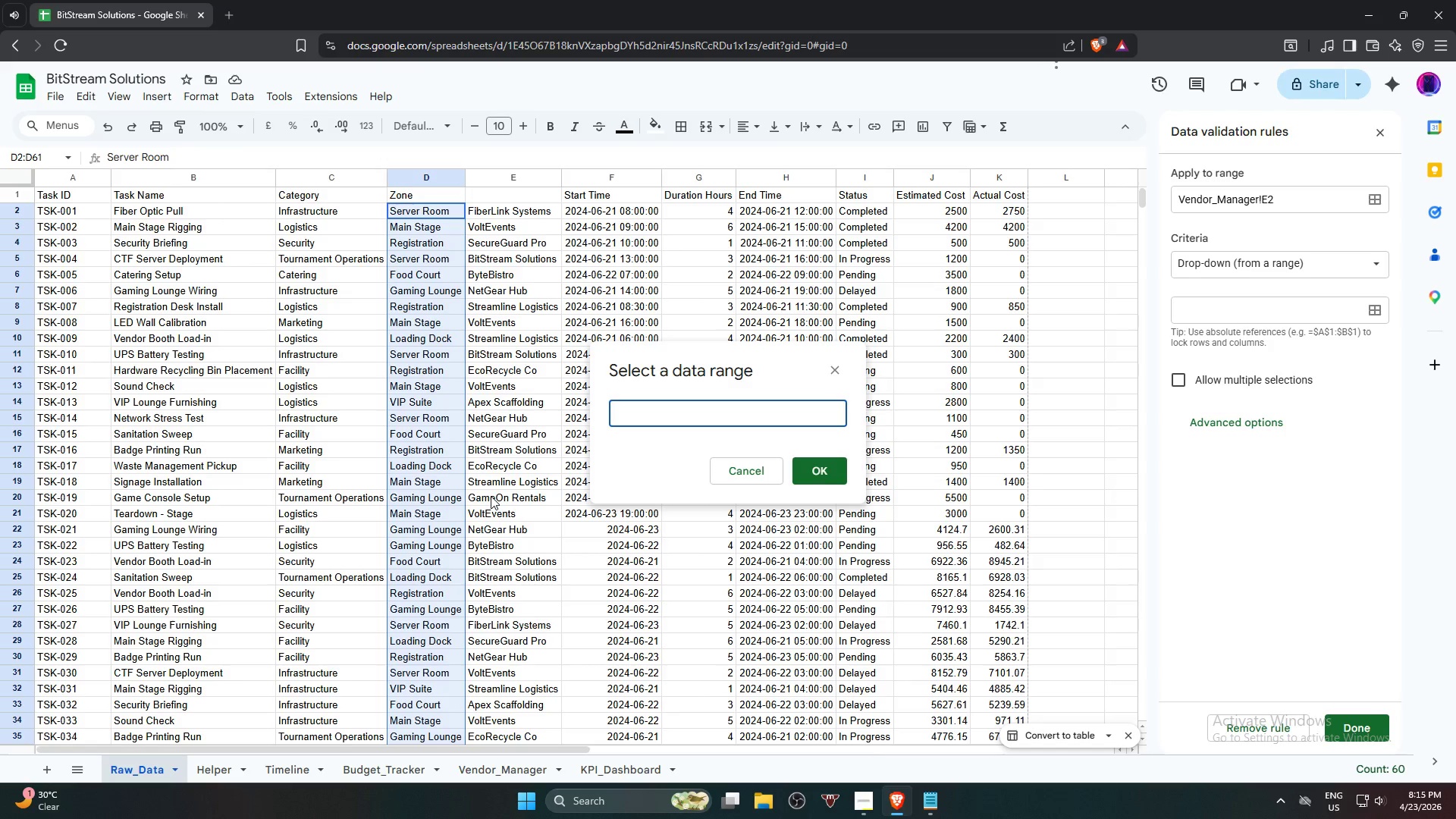 
wait(11.25)
 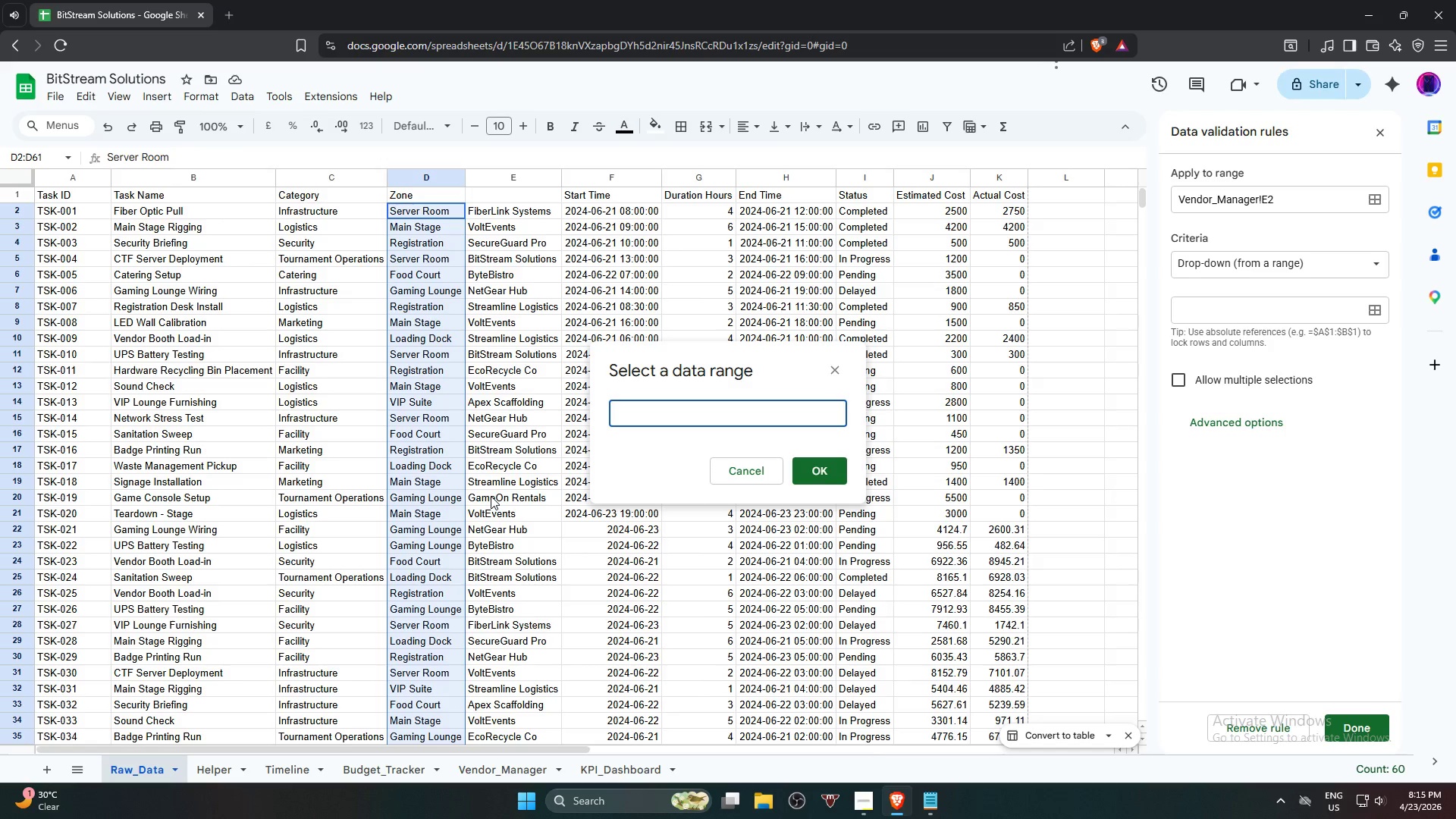 
left_click([513, 178])
 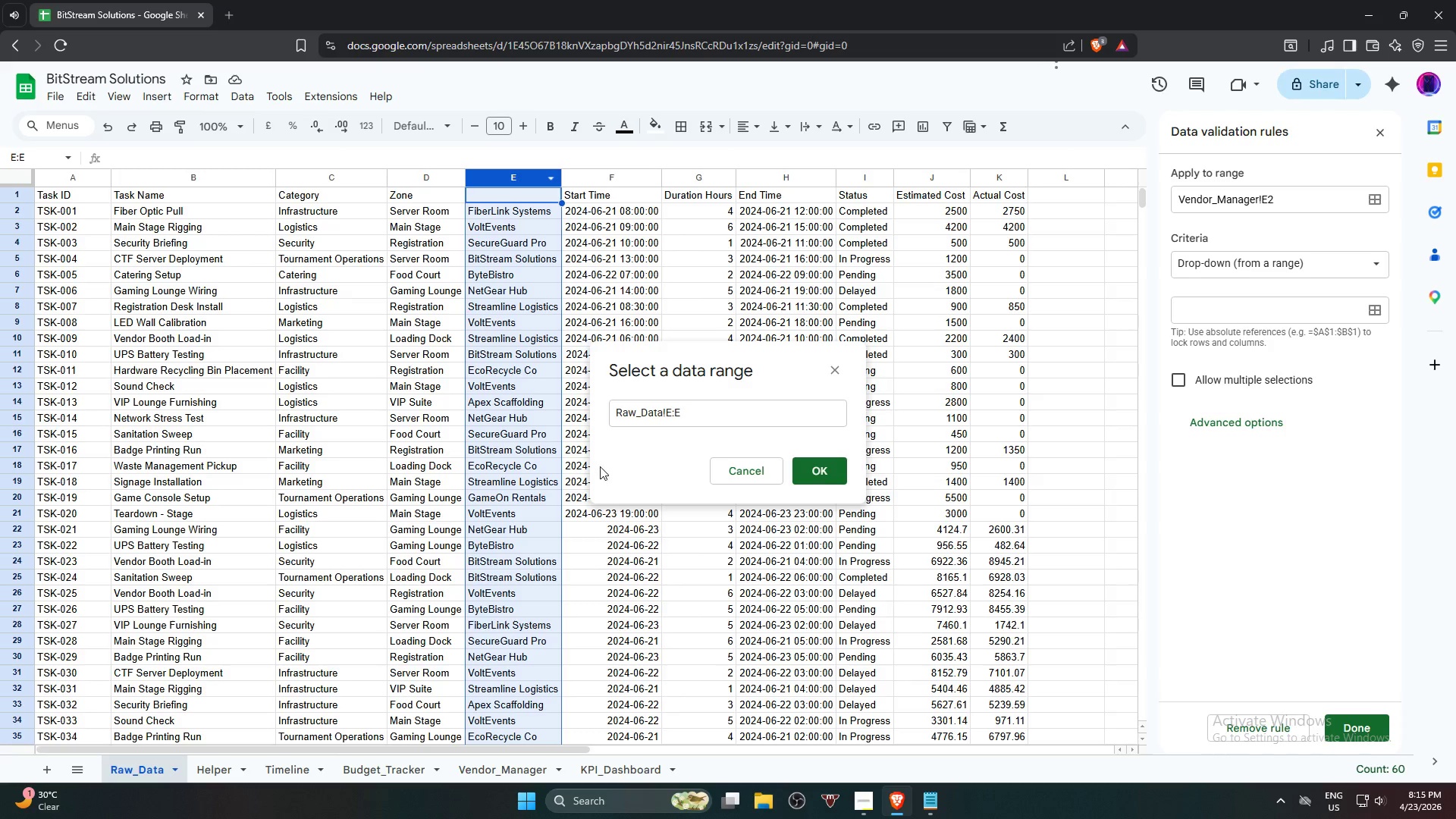 
scroll: coordinate [535, 509], scroll_direction: down, amount: 9.0
 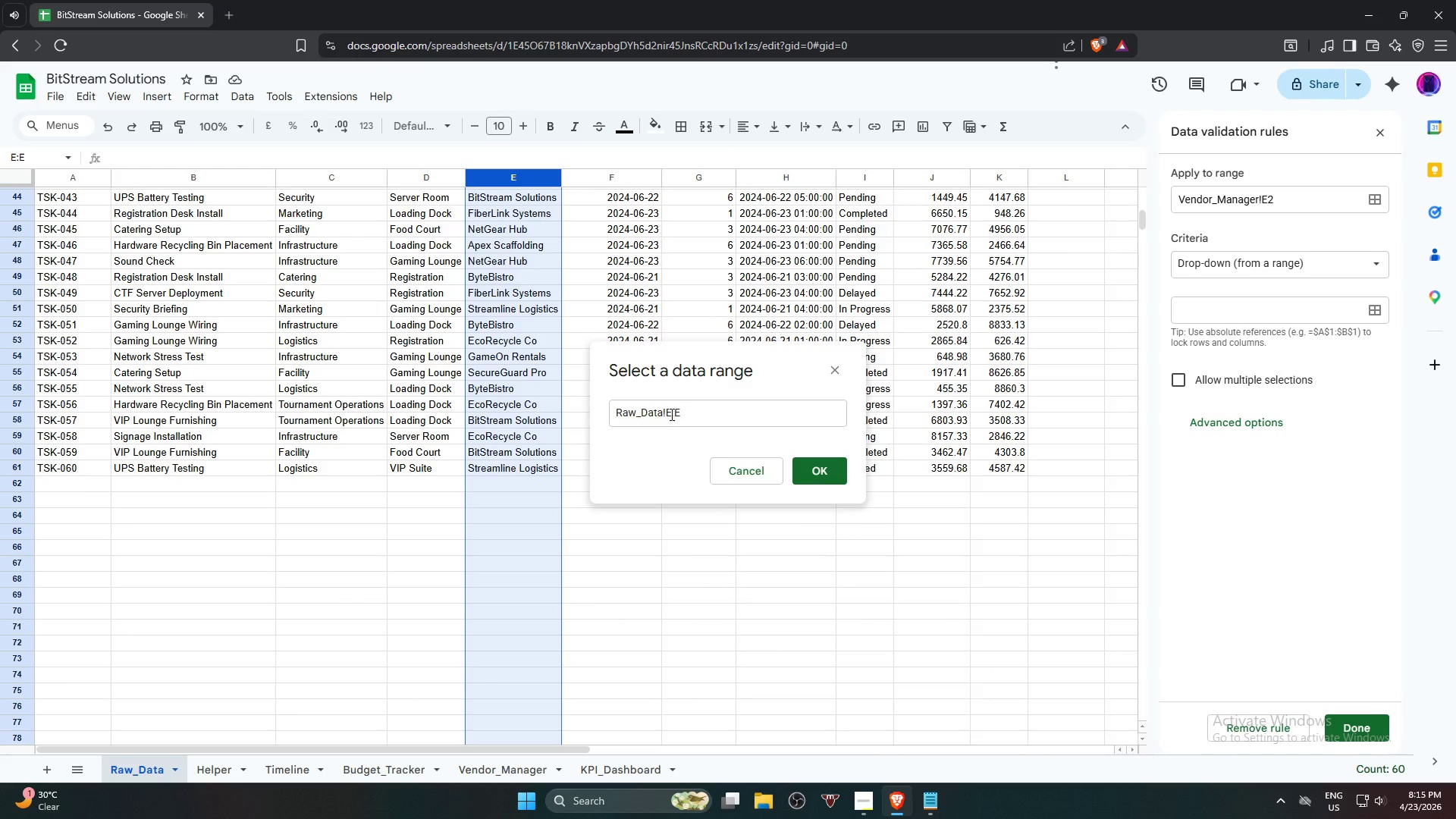 
scroll: coordinate [506, 415], scroll_direction: up, amount: 12.0
 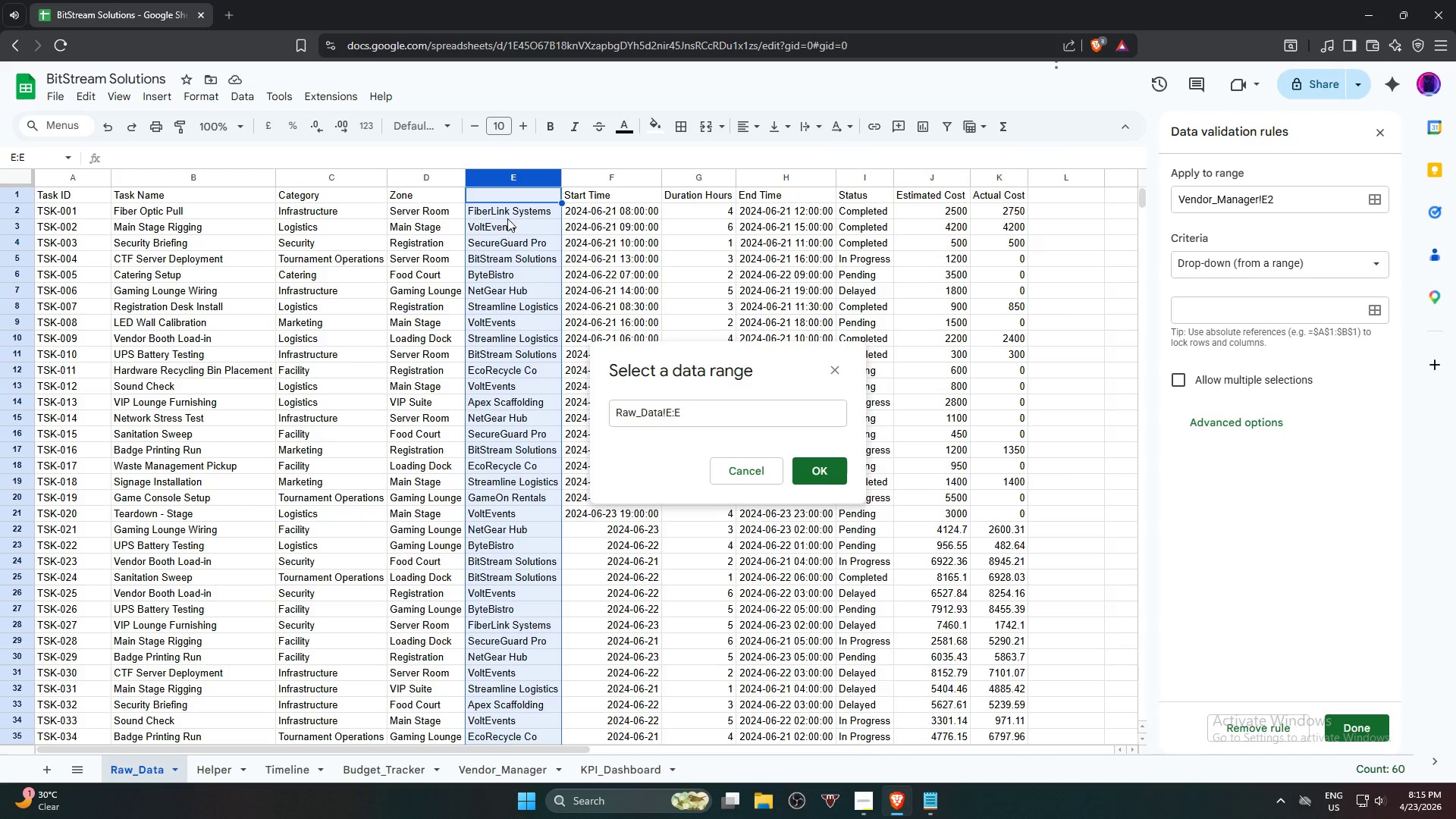 
left_click([513, 209])
 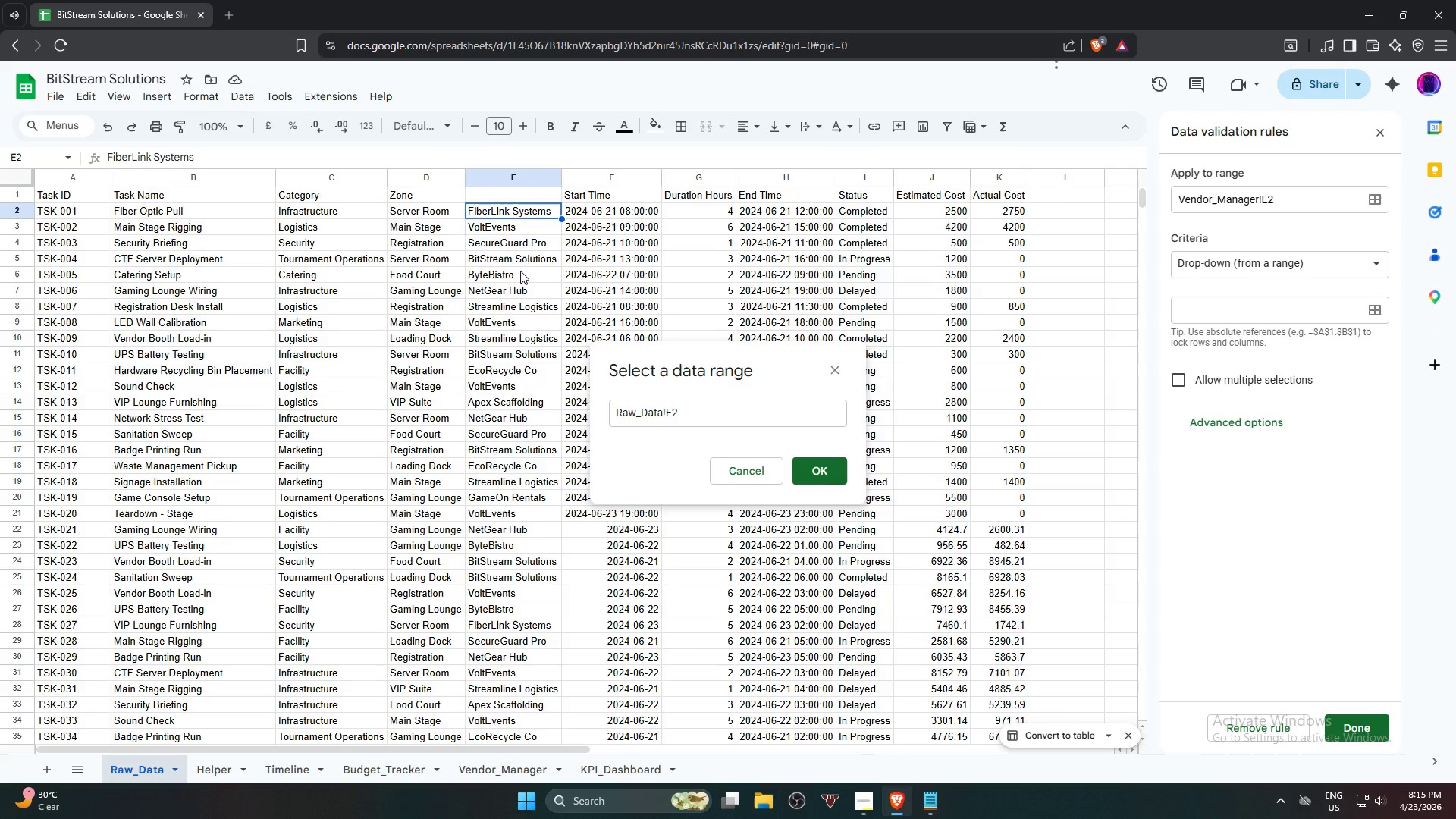 
hold_key(key=ShiftLeft, duration=0.61)
 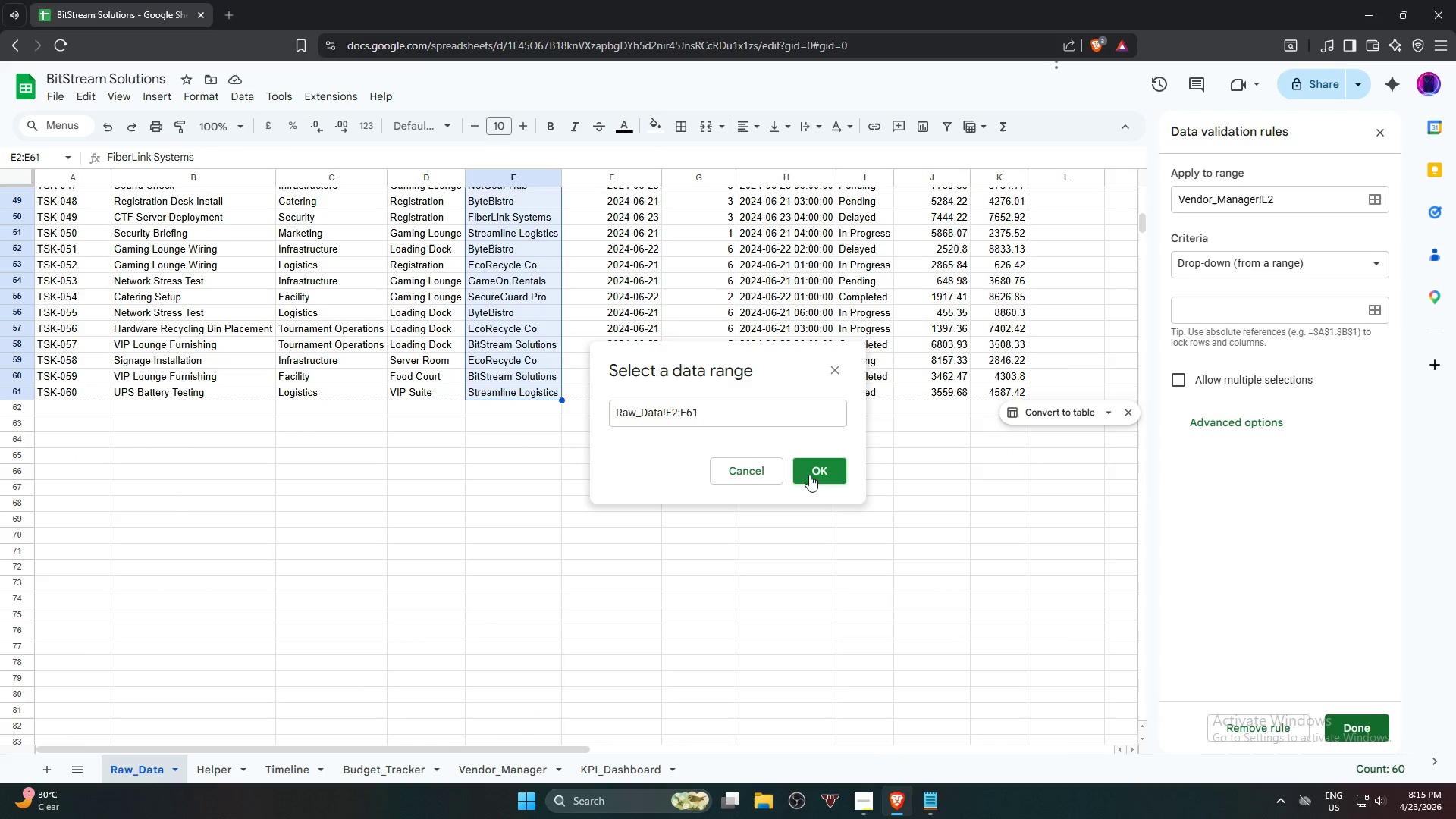 
scroll: coordinate [538, 421], scroll_direction: down, amount: 10.0
 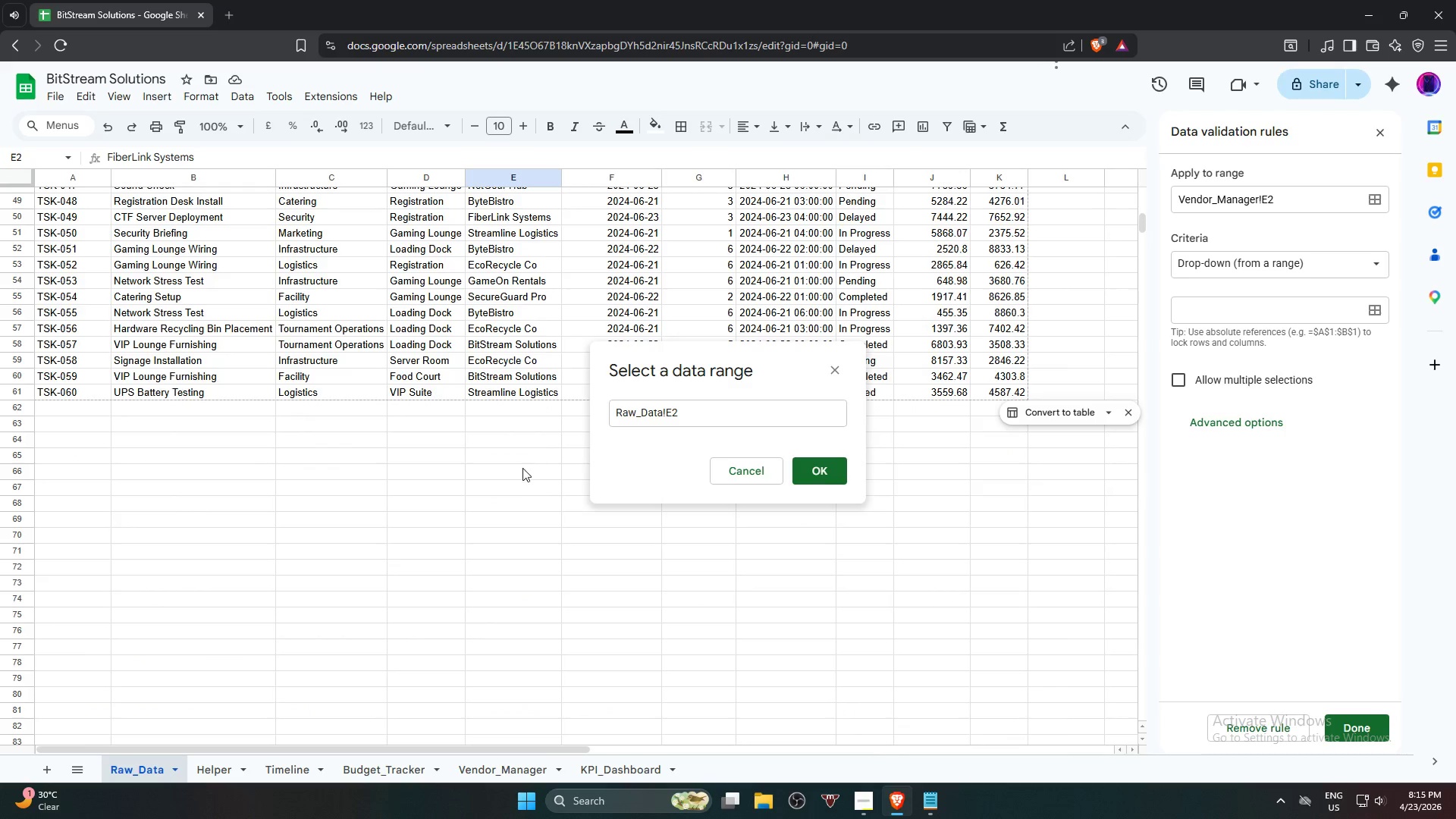 
left_click([526, 394])
 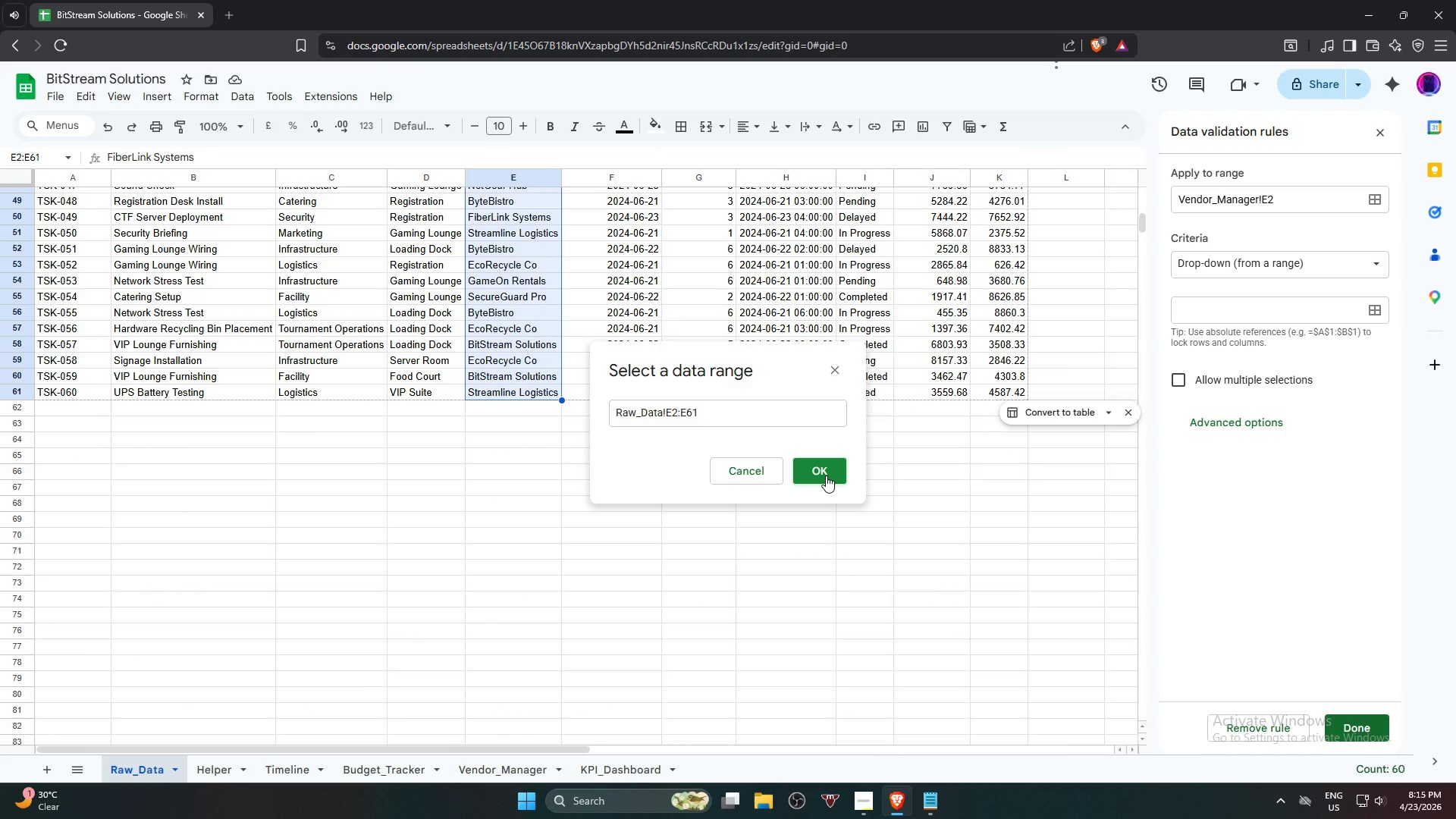 
left_click([826, 475])
 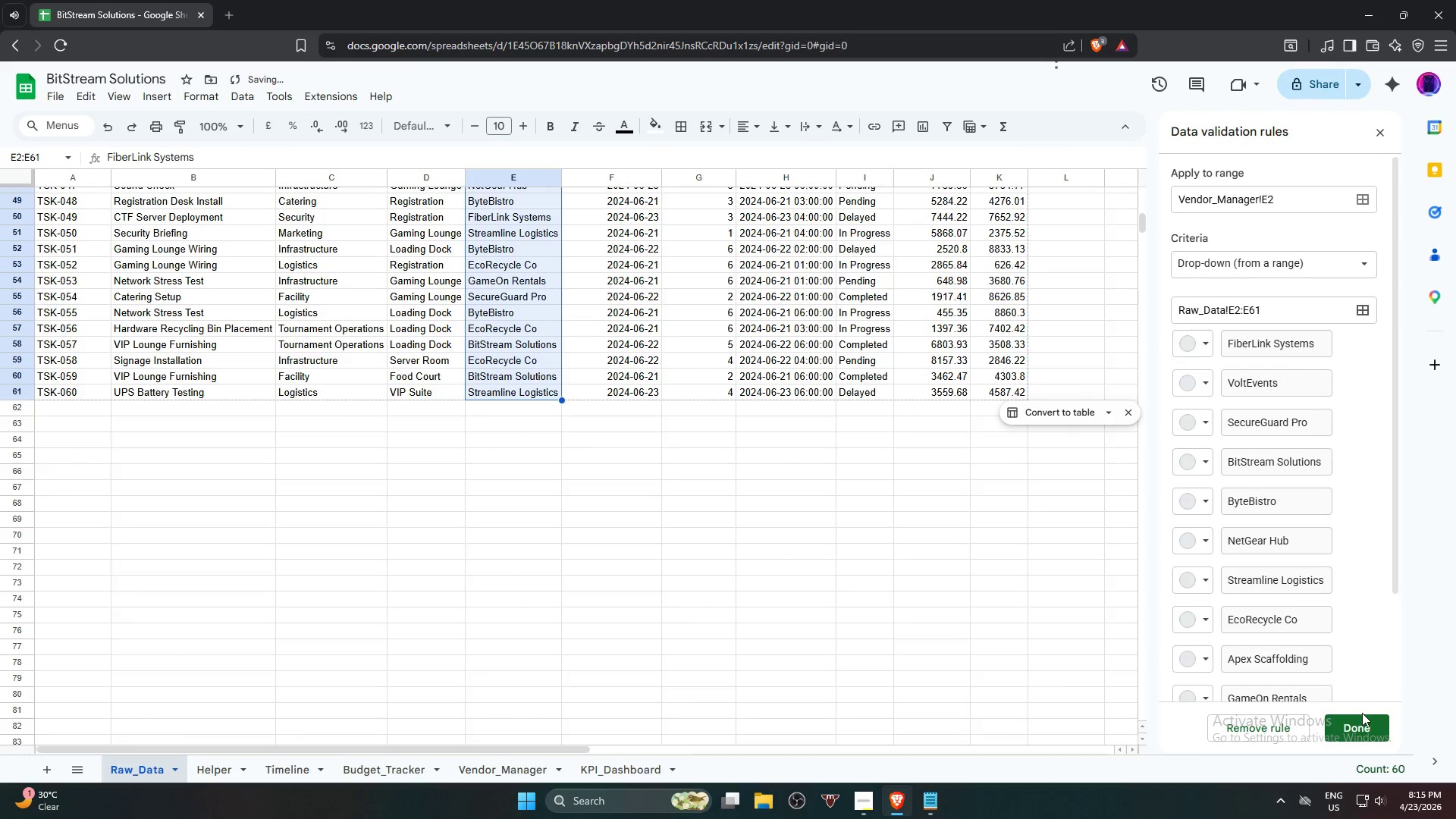 
left_click([1370, 726])
 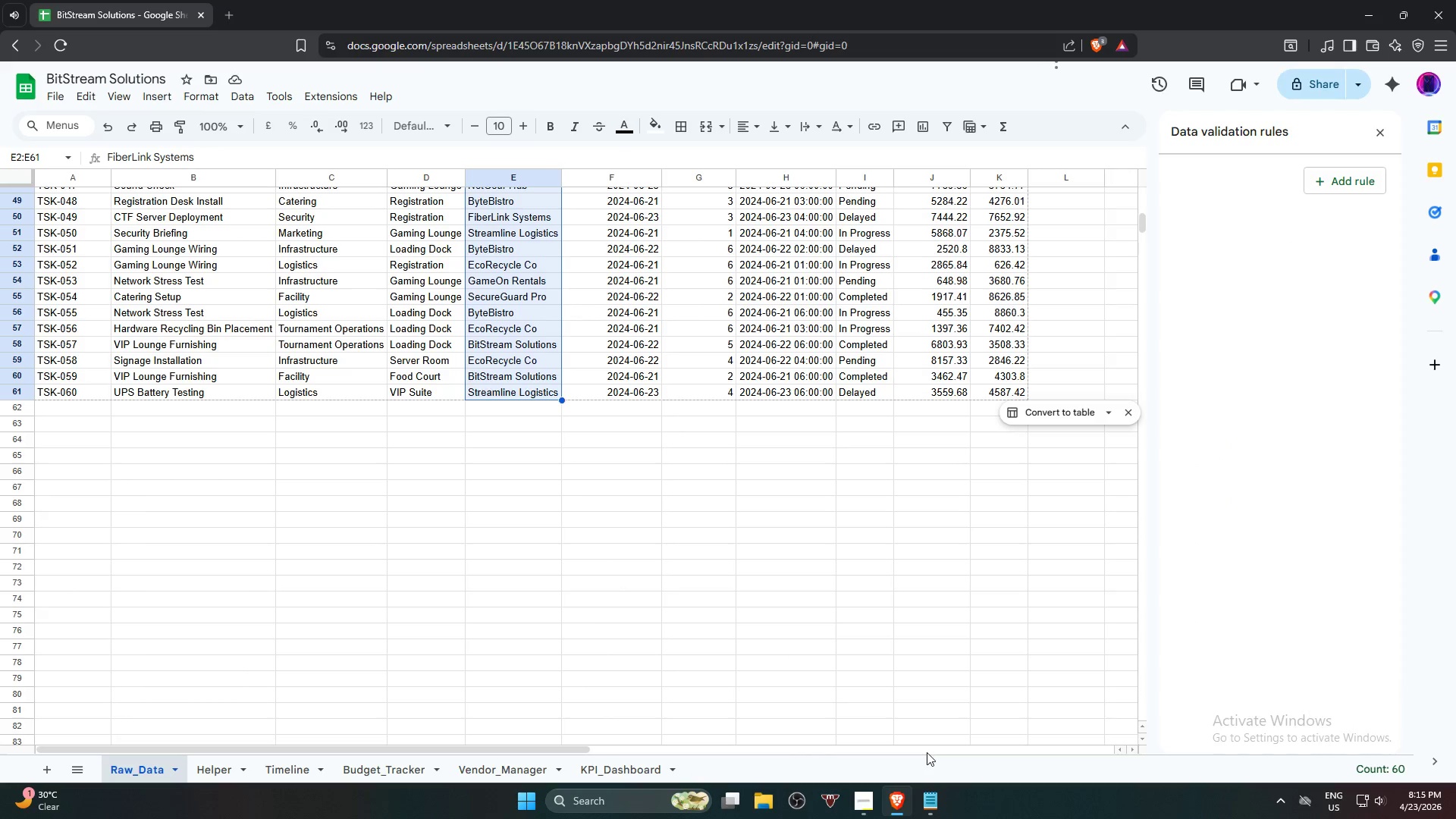 
wait(6.38)
 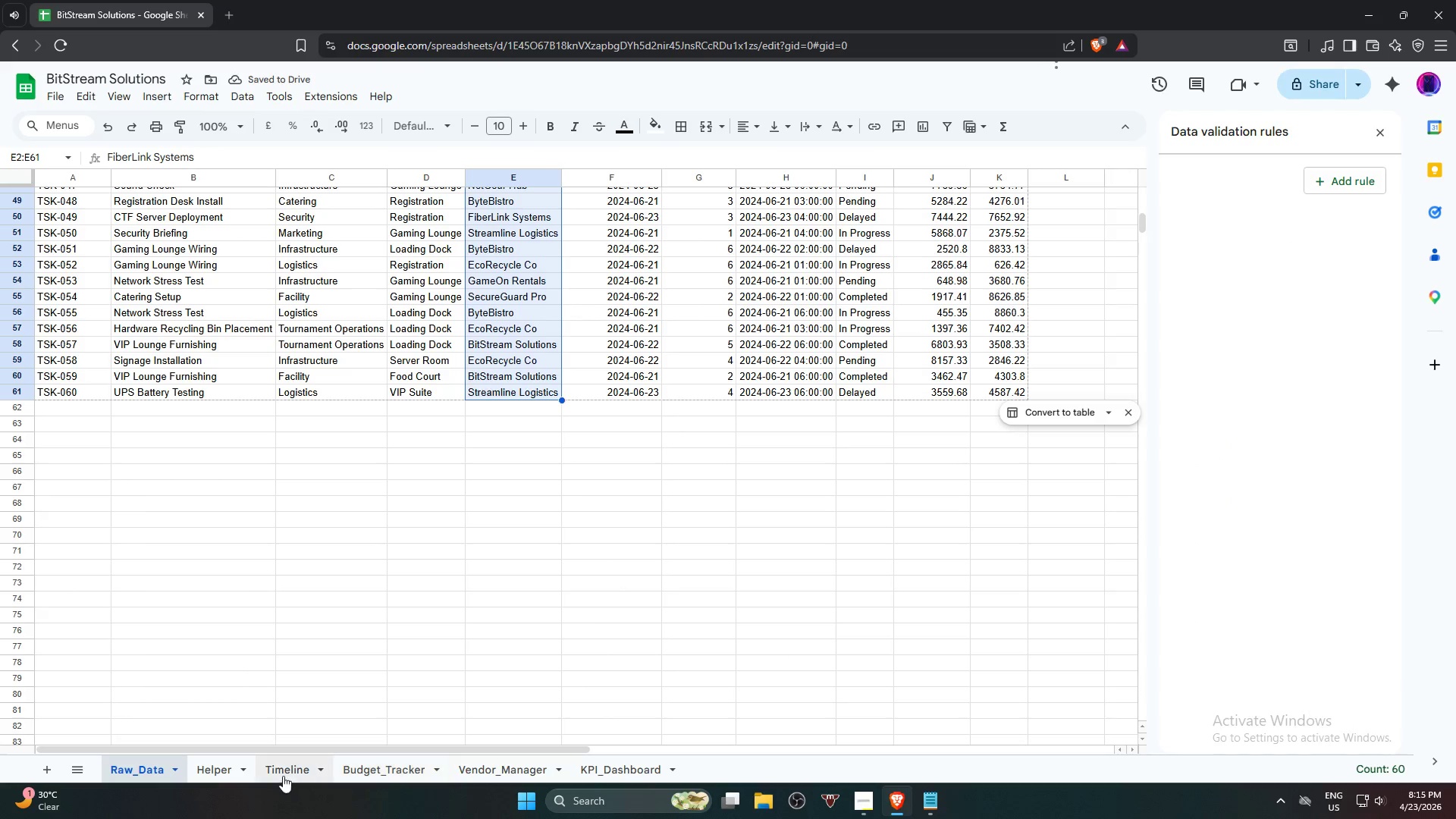 
left_click([937, 811])
 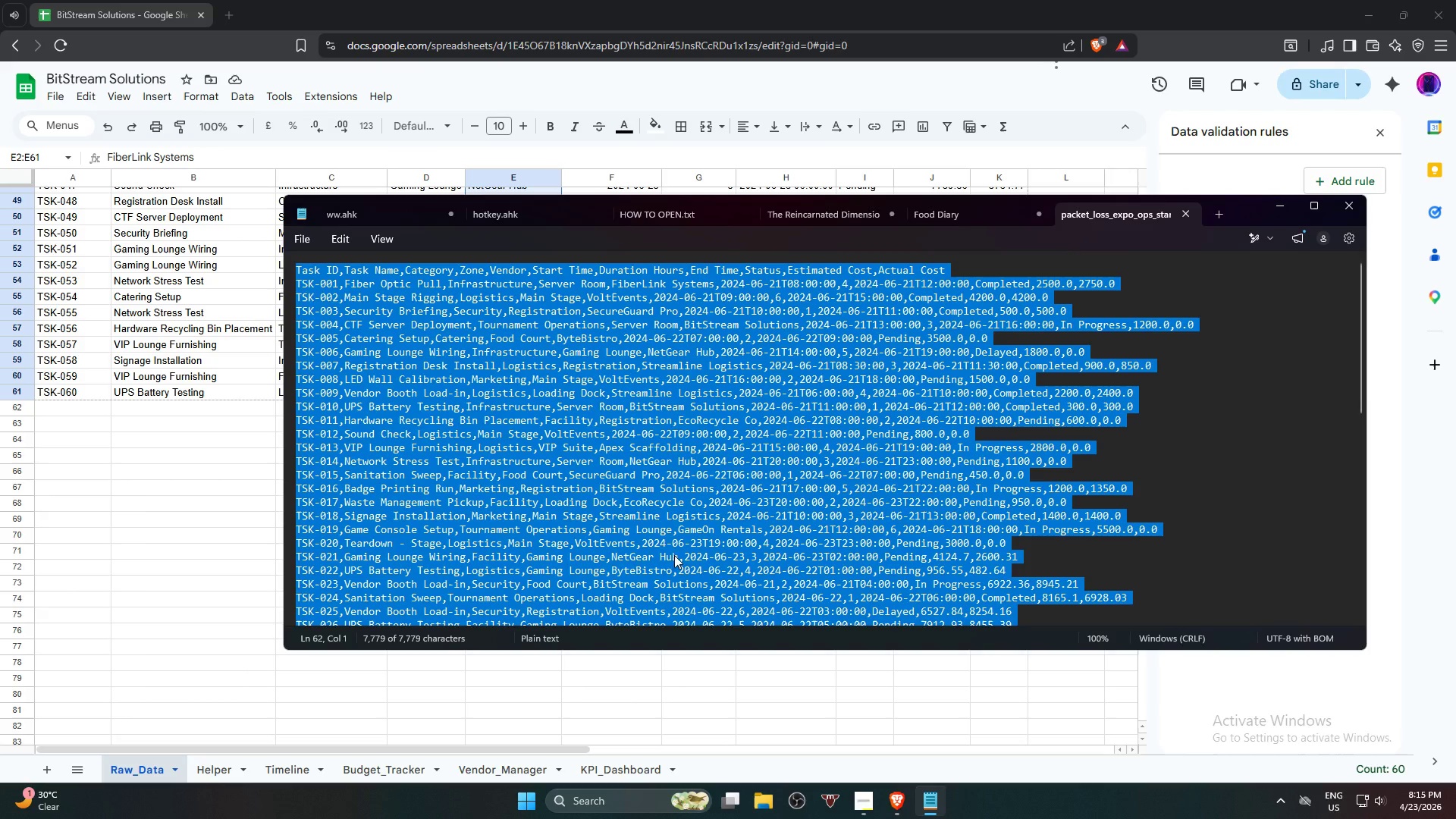 
scroll: coordinate [671, 544], scroll_direction: up, amount: 6.0
 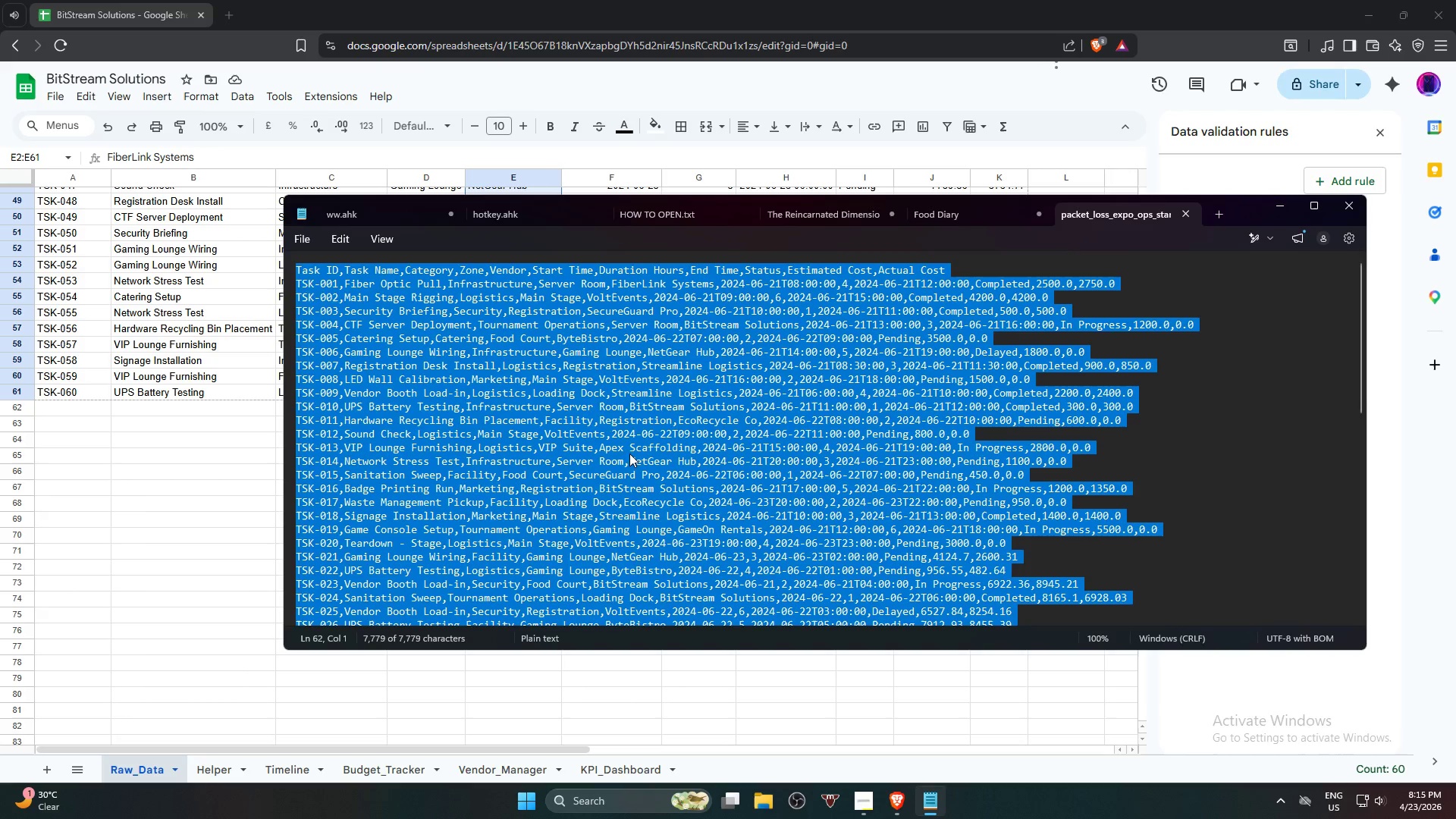 
hold_key(key=ControlLeft, duration=2.19)
 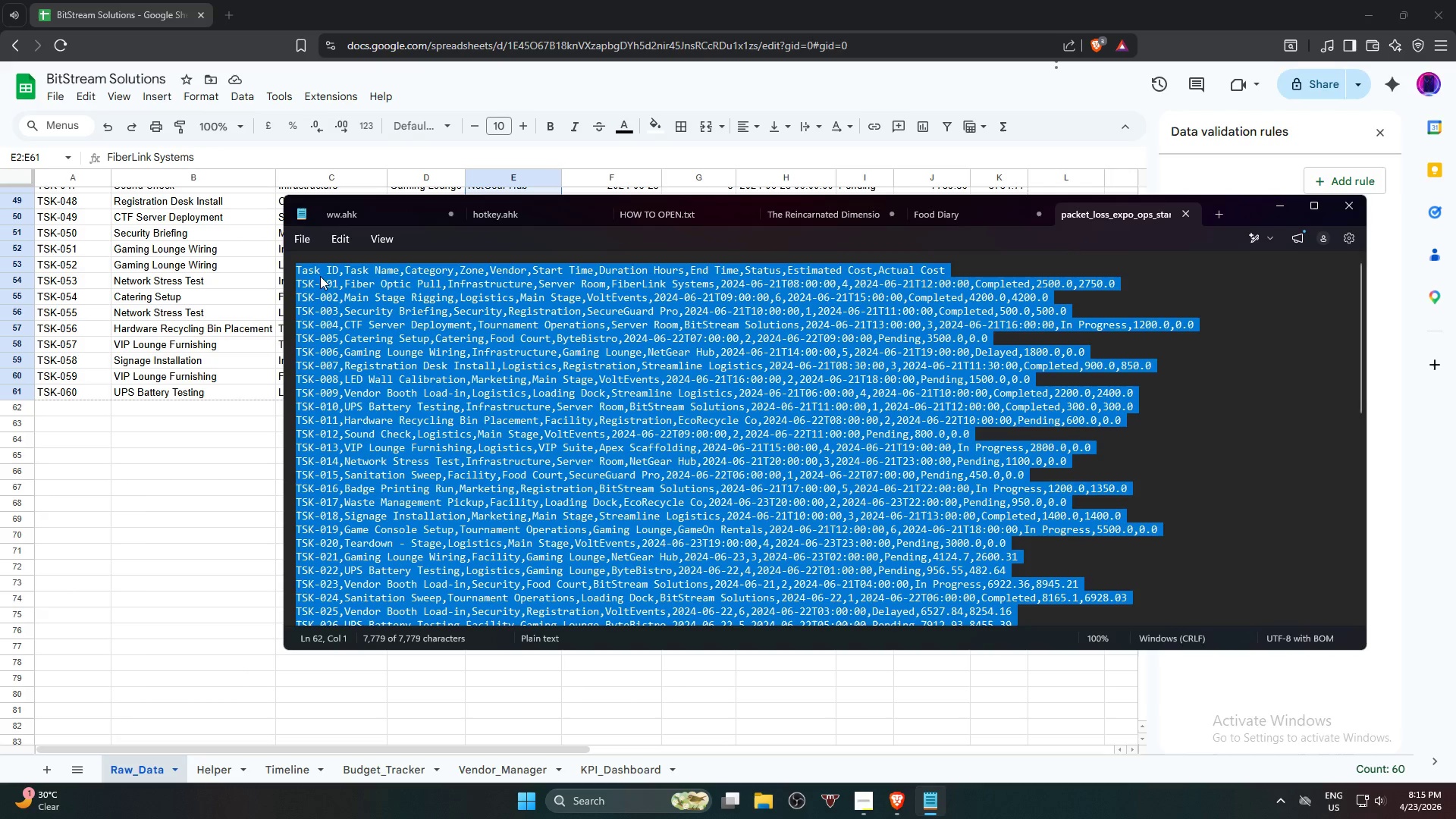 
left_click([315, 271])
 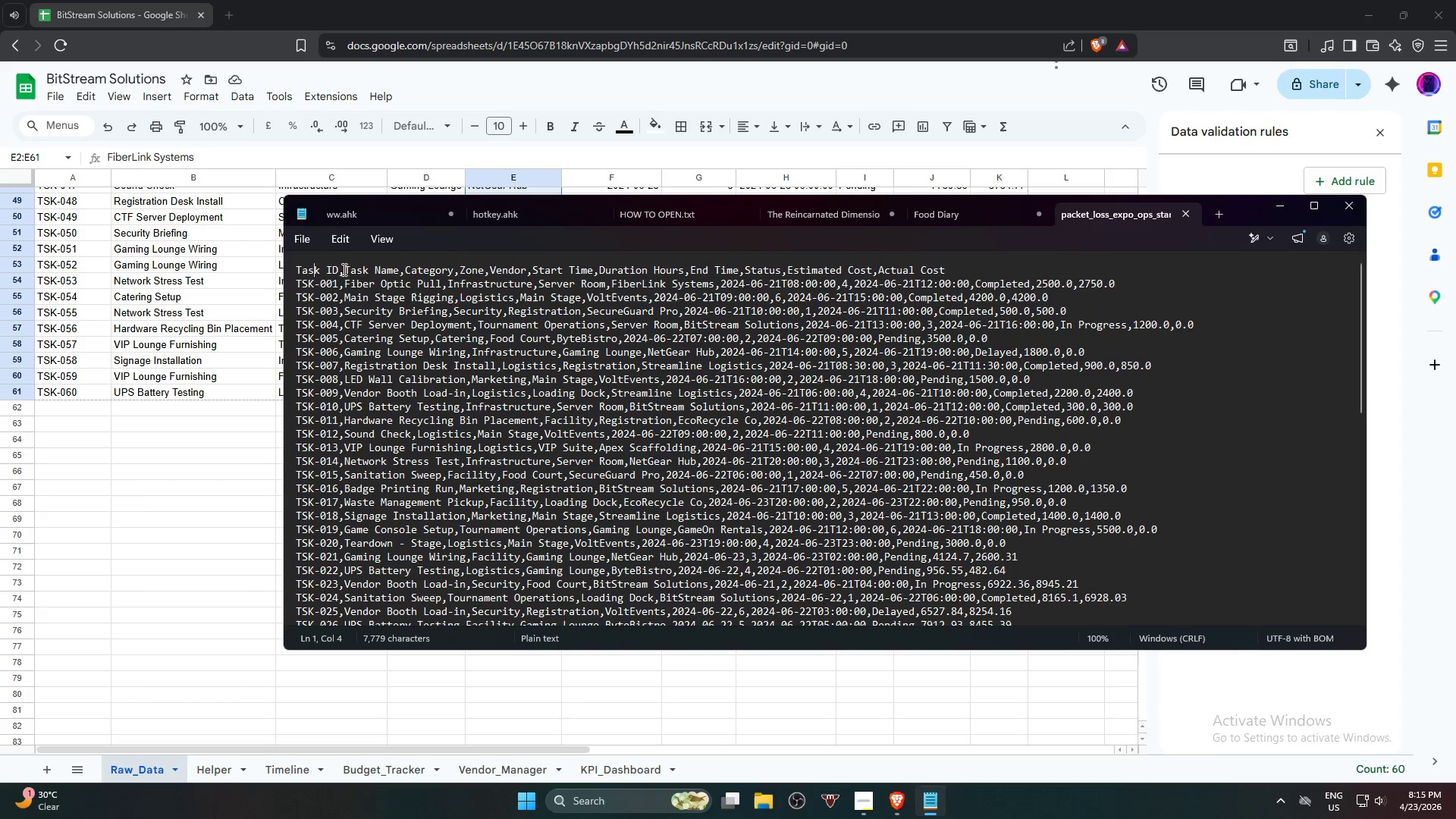 
hold_key(key=ShiftLeft, duration=1.27)
 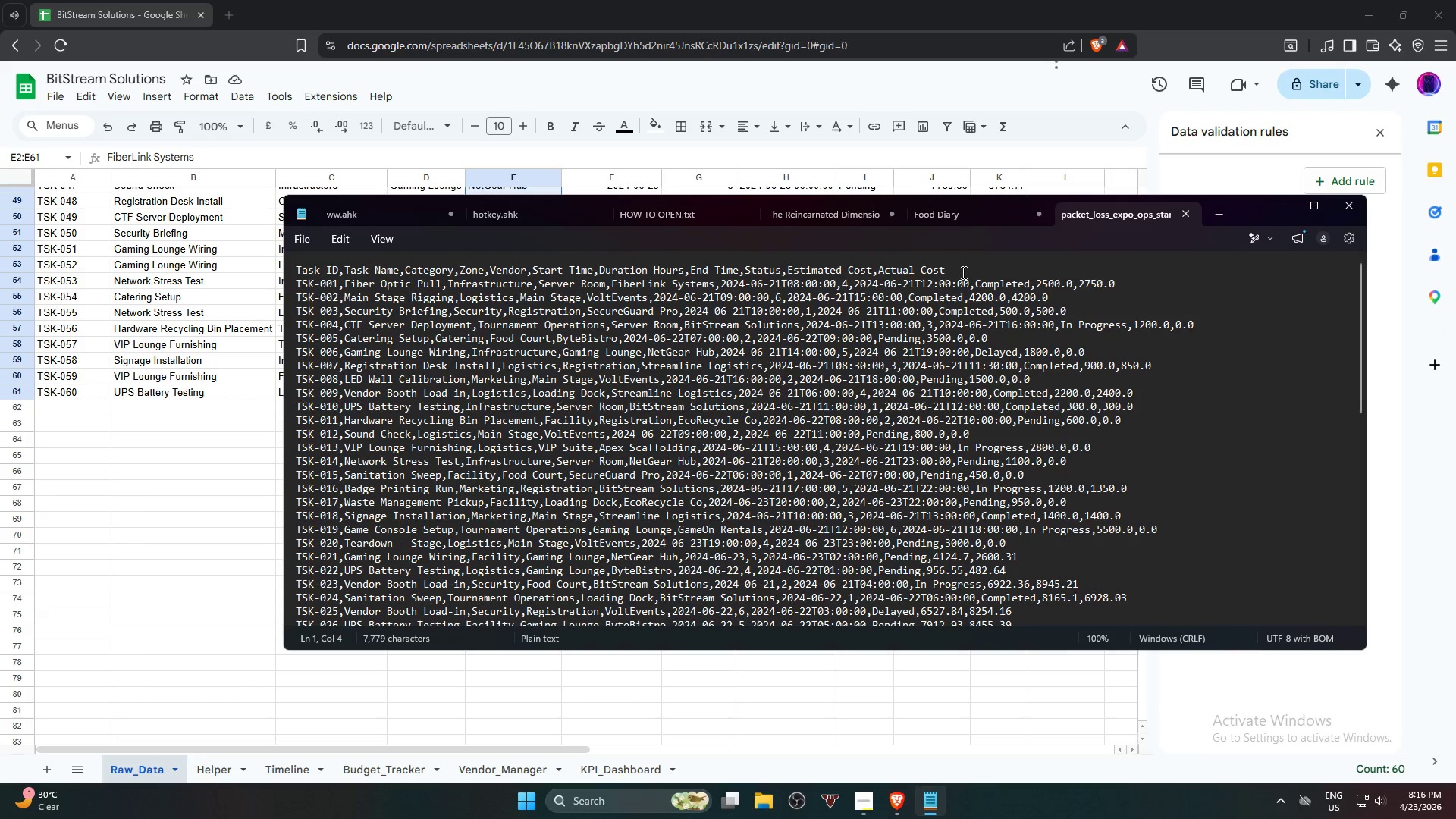 
left_click_drag(start_coordinate=[960, 271], to_coordinate=[284, 257])
 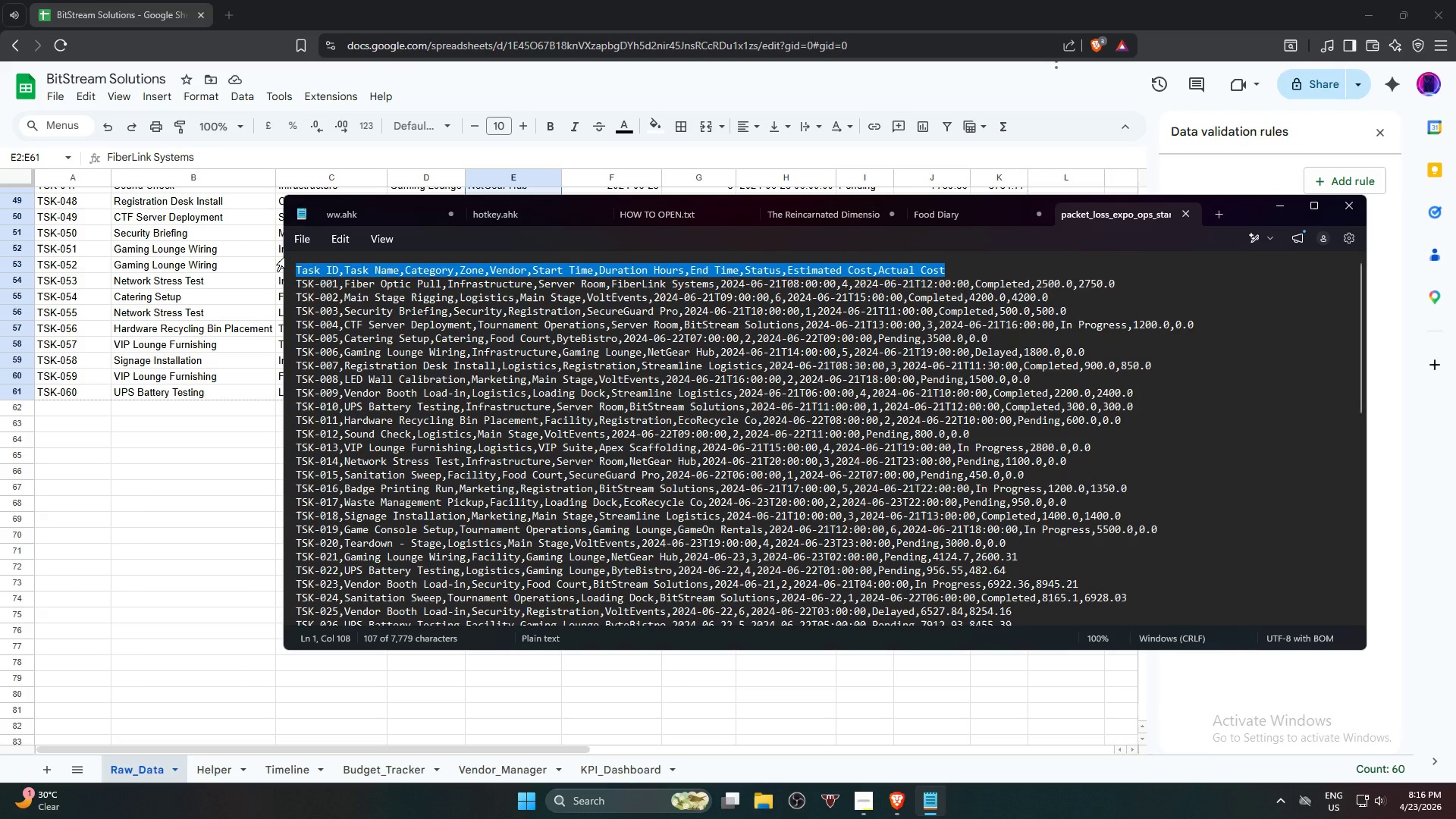 
key(Control+C)
 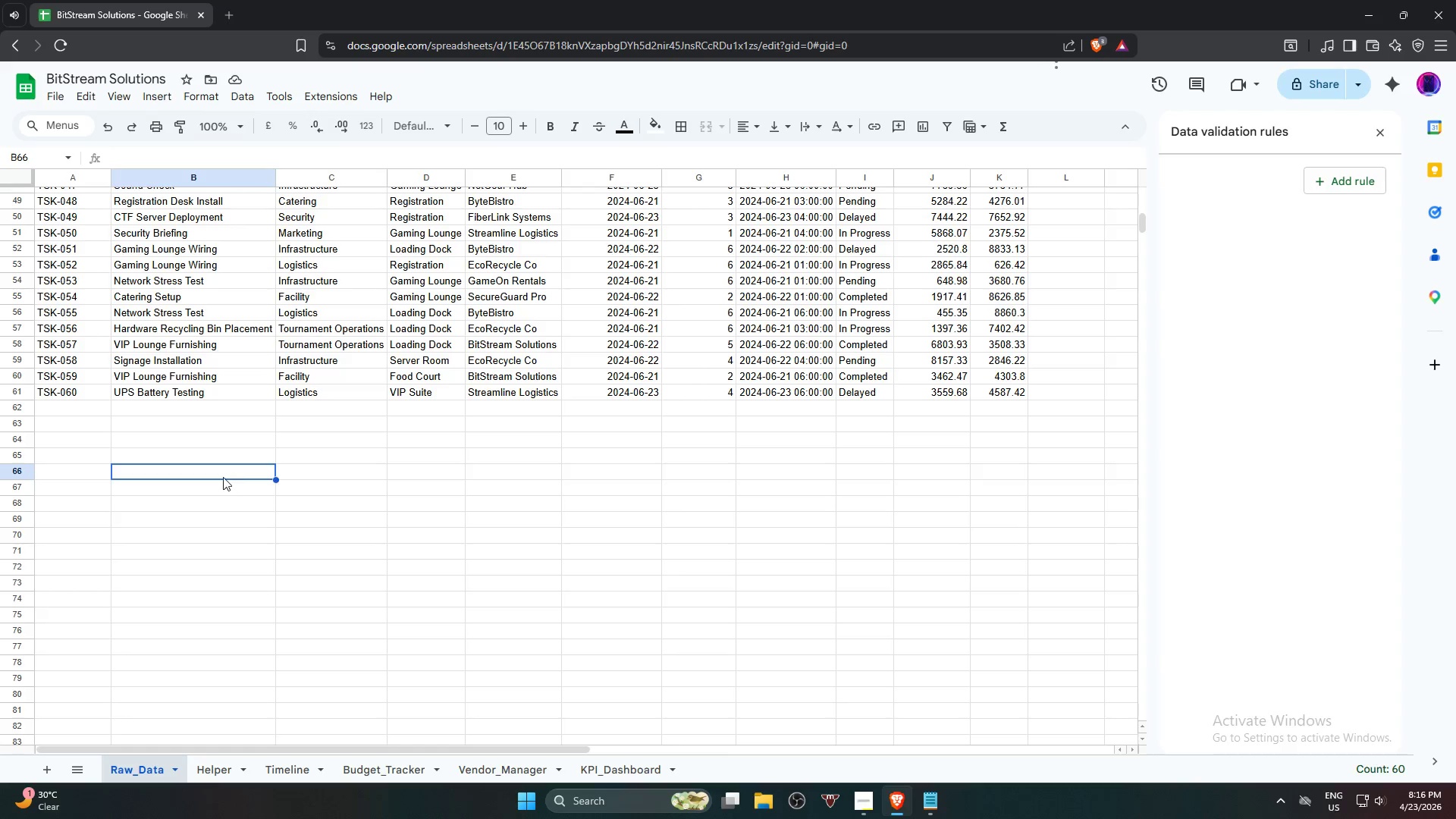 
left_click([62, 190])
 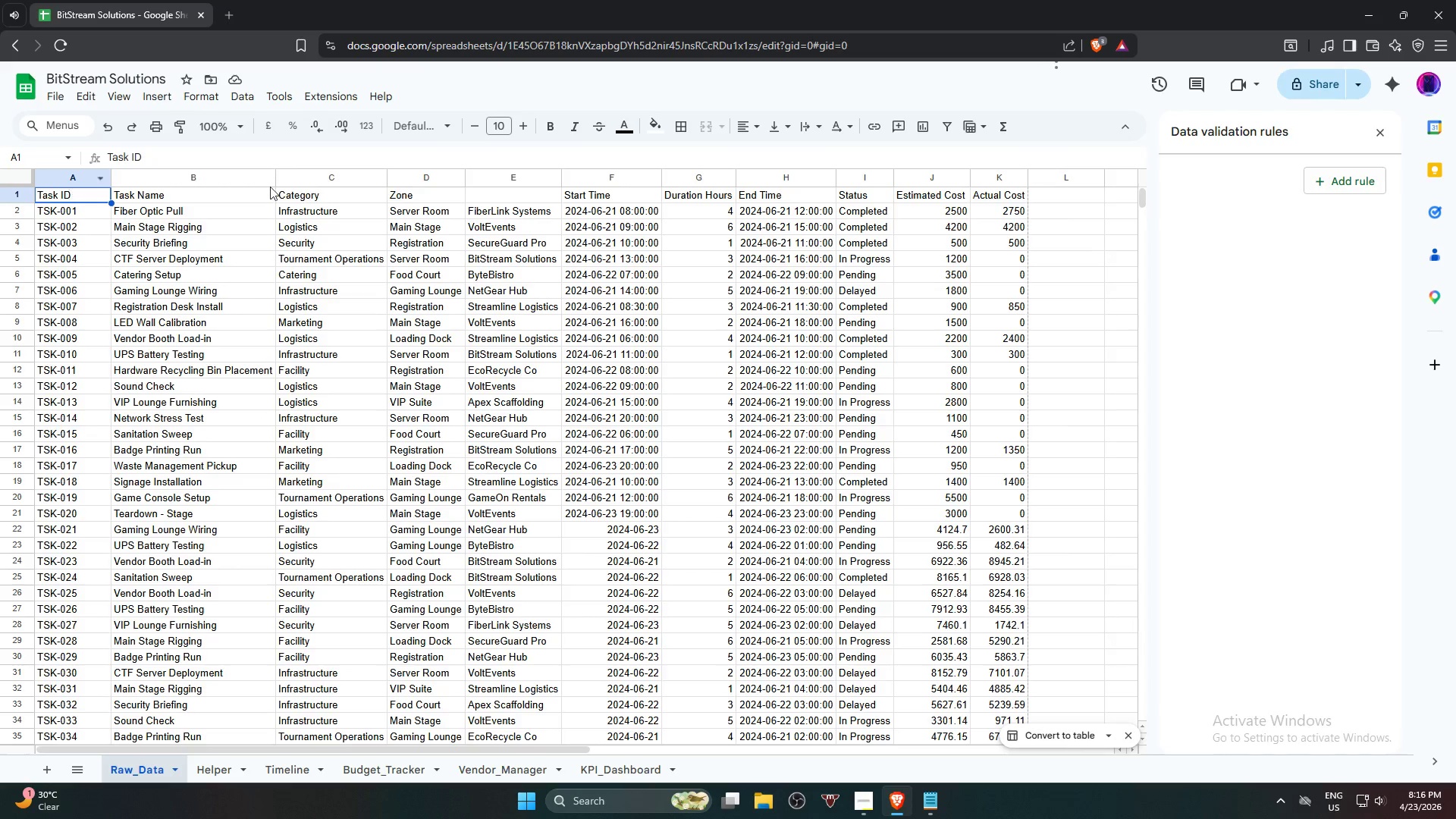 
scroll: coordinate [69, 219], scroll_direction: up, amount: 14.0
 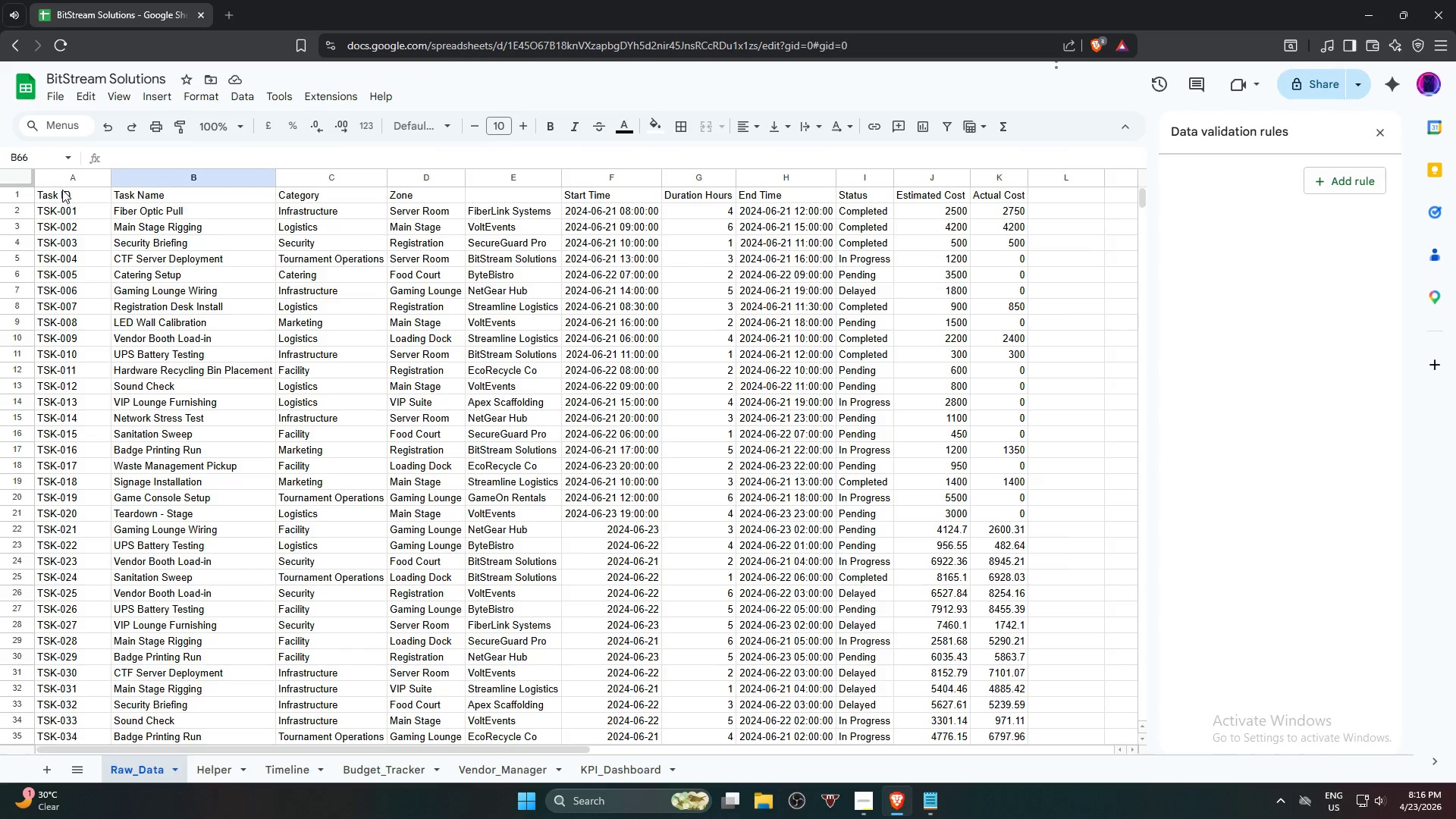 
hold_key(key=ShiftLeft, duration=0.88)
left_click([999, 197])
 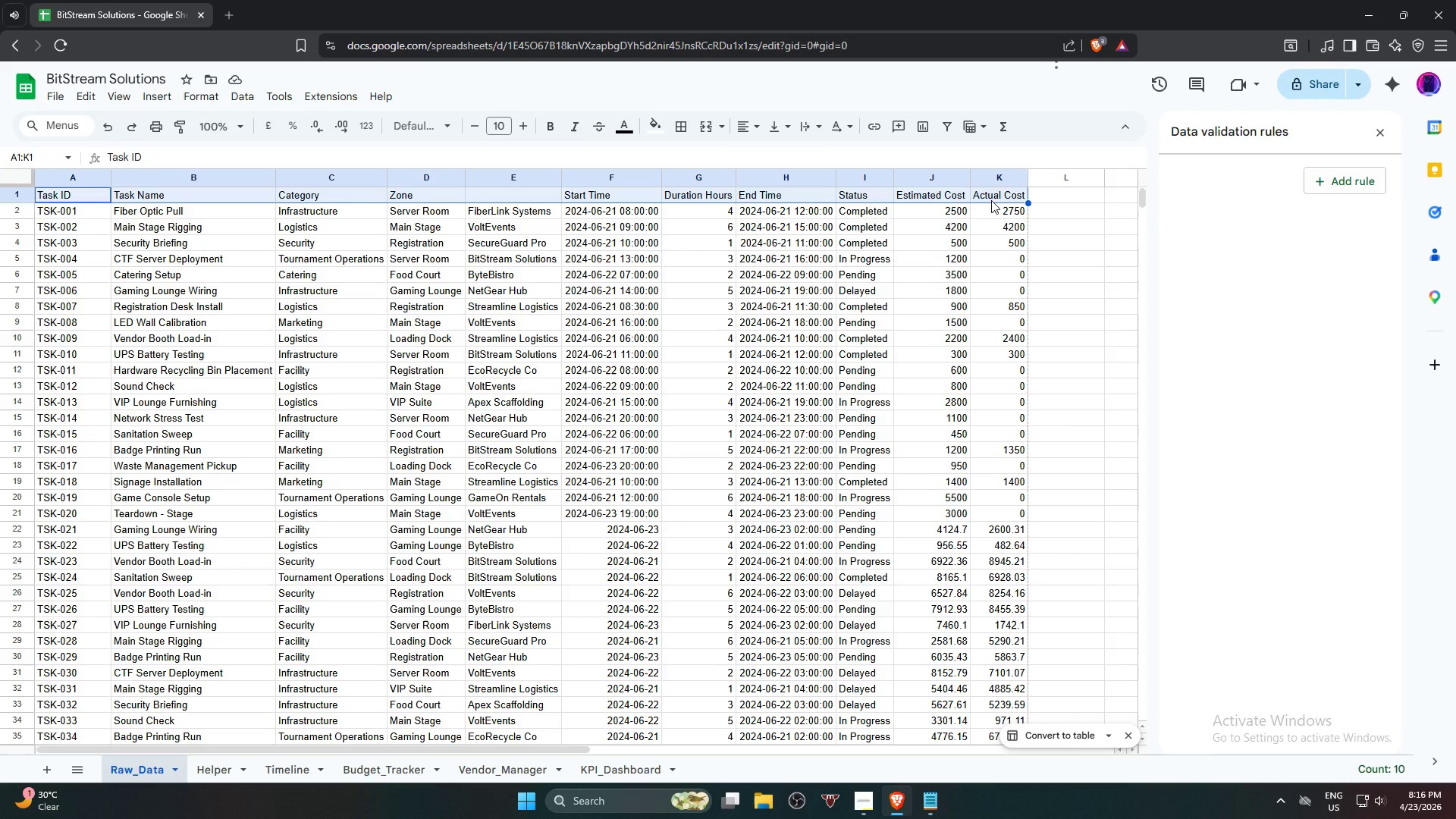 
key(Control+V)
 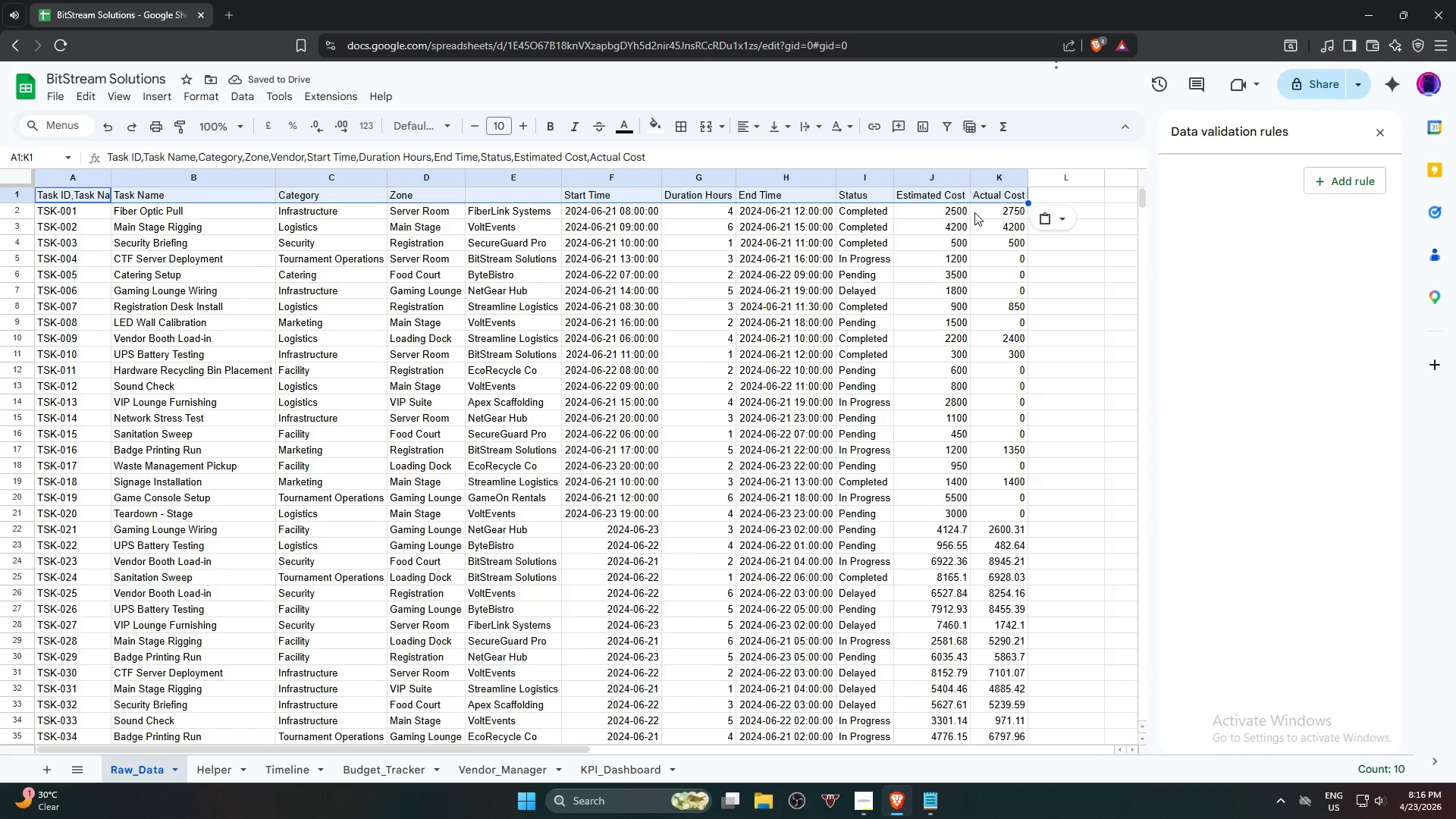 
wait(5.11)
 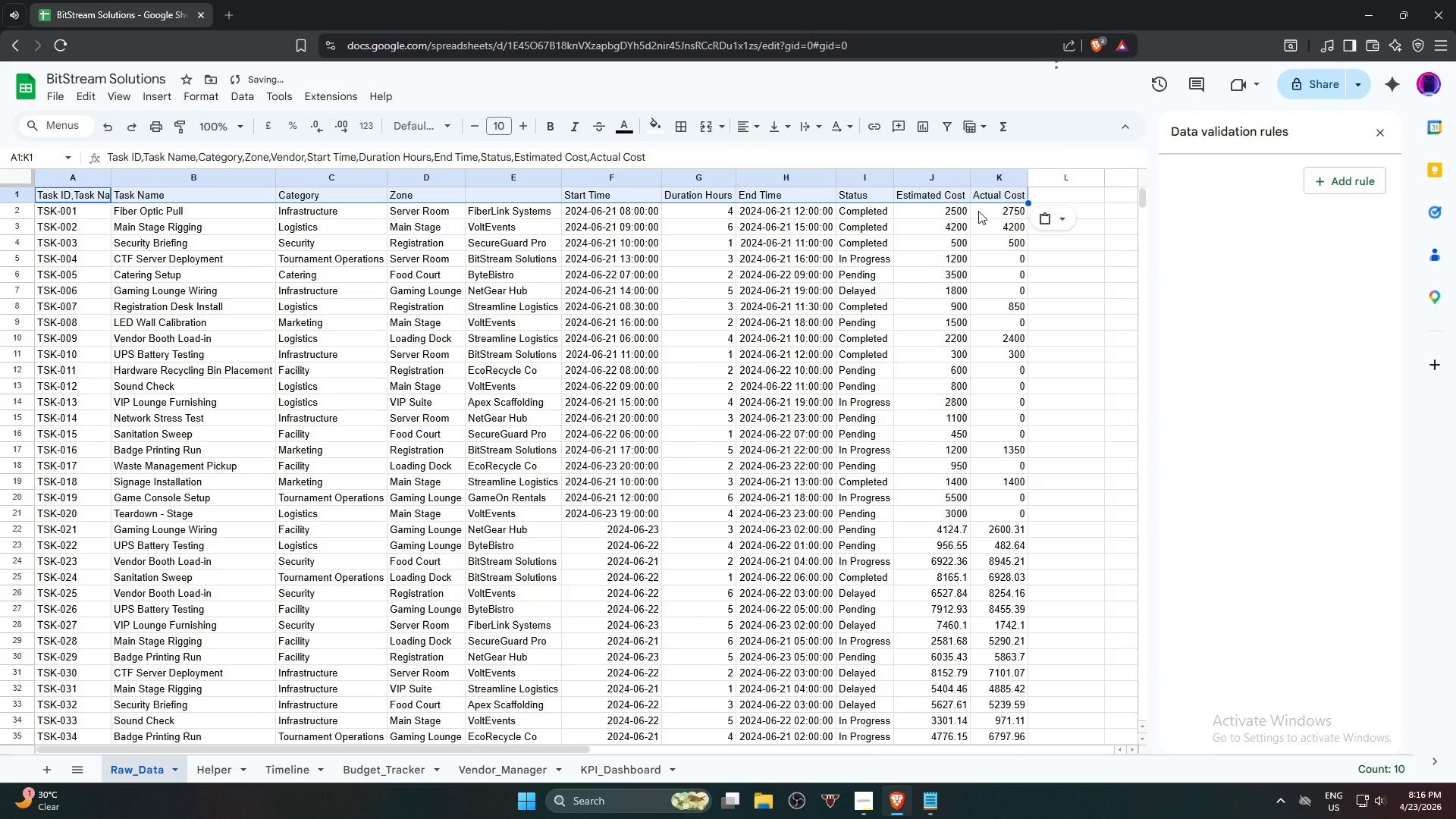 
key(Control+Z)
 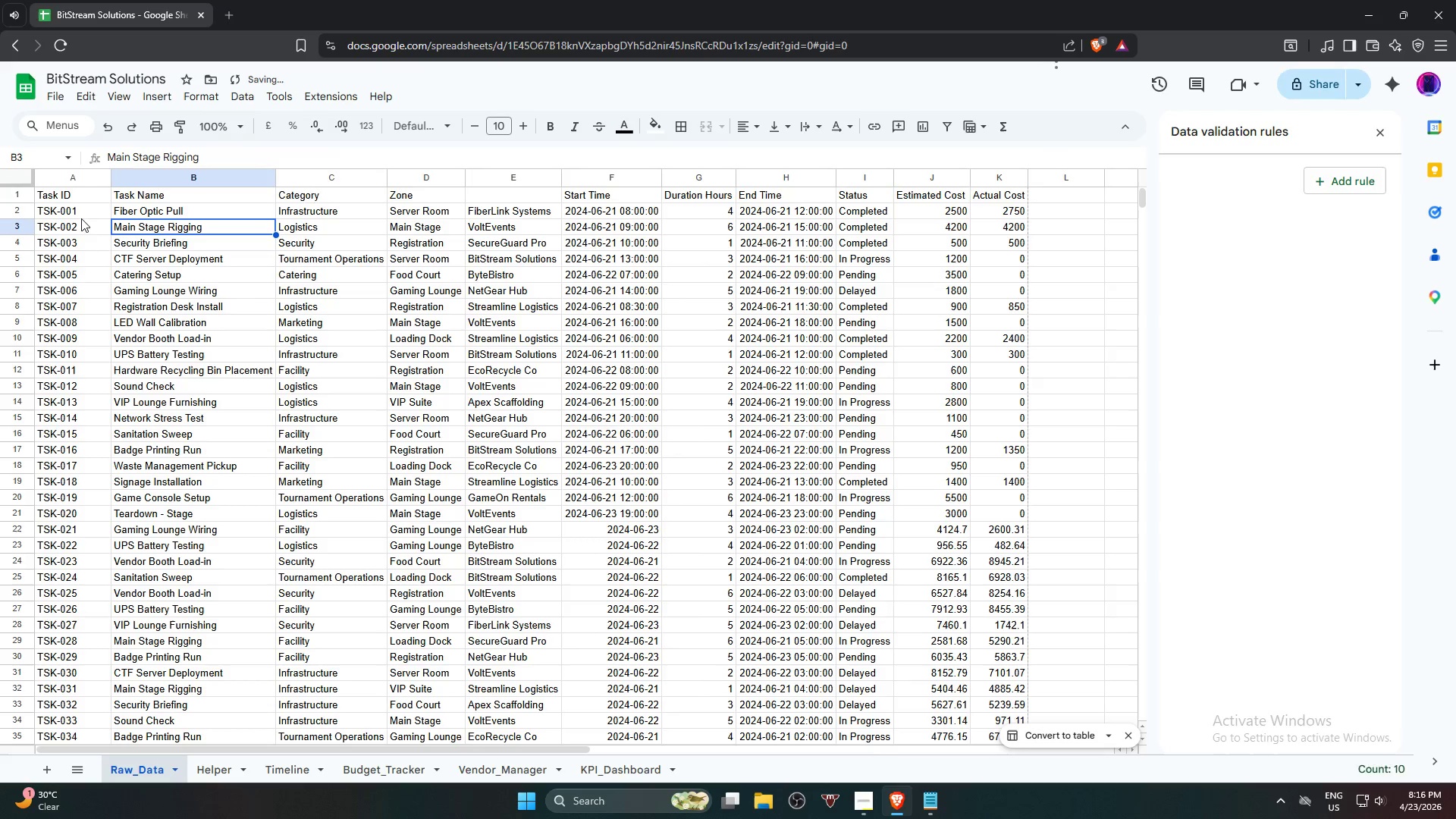 
double_click([88, 197])
 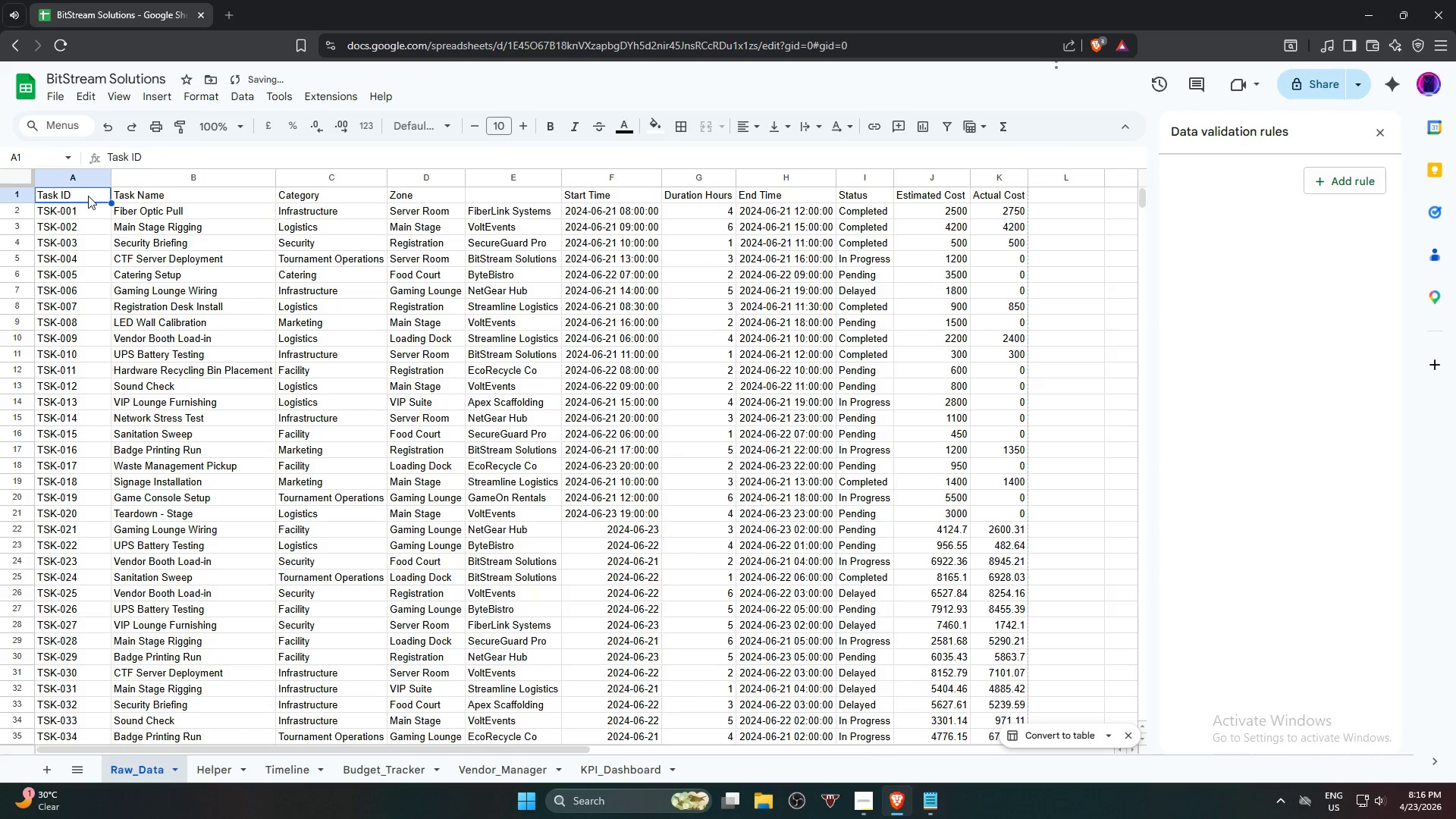 
key(Control+V)
 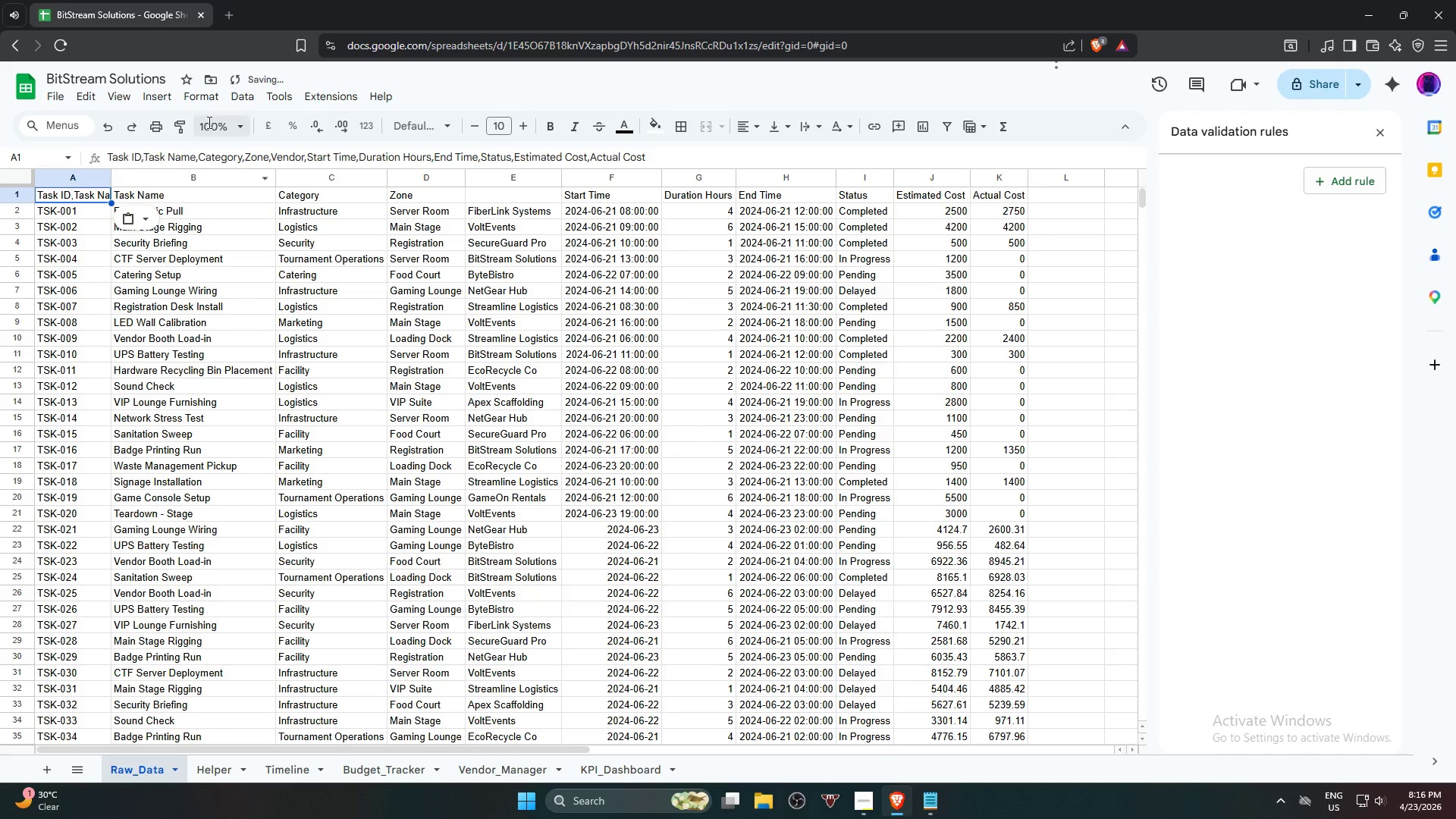 
left_click([234, 92])
 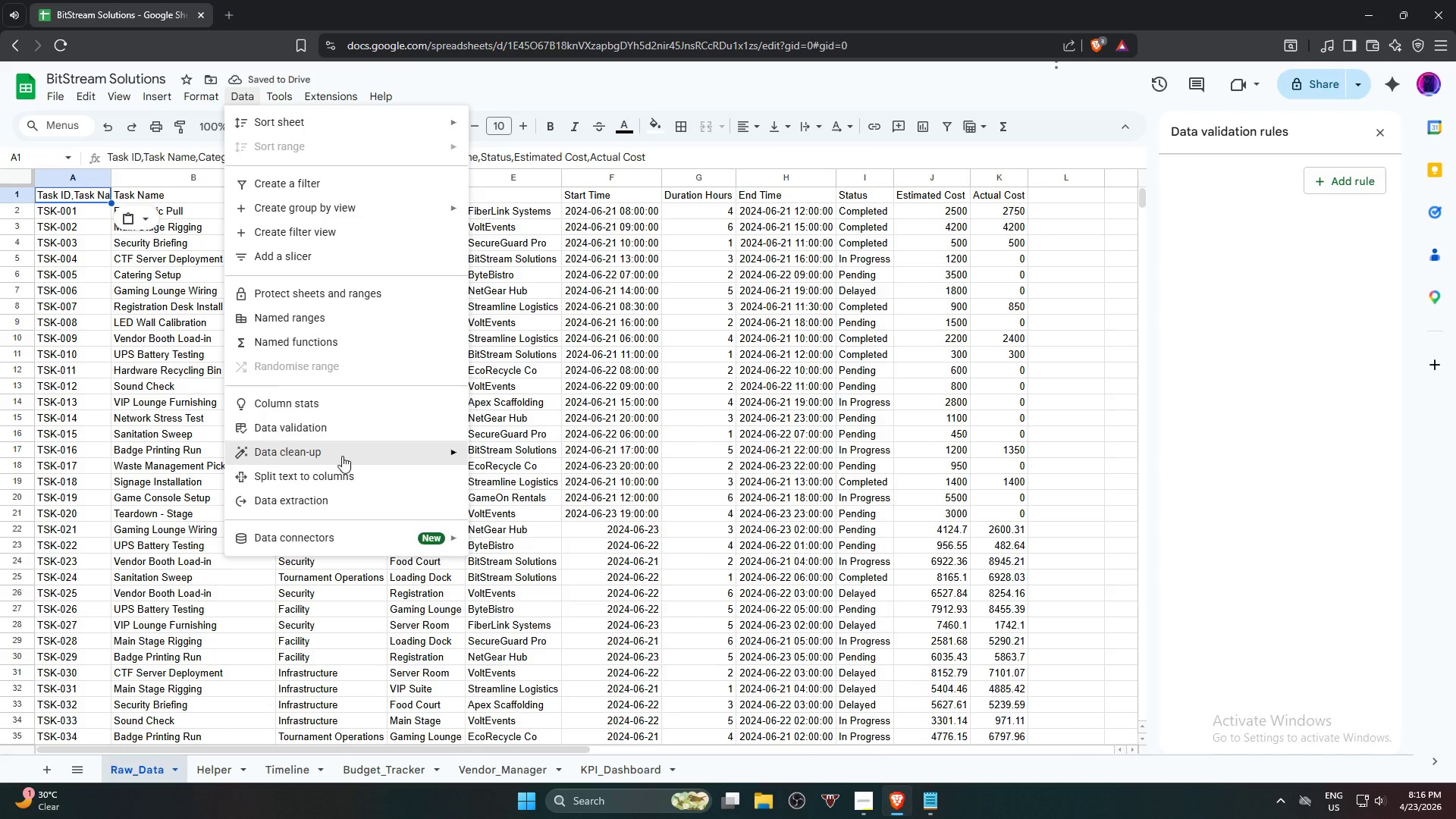 
left_click([343, 472])
 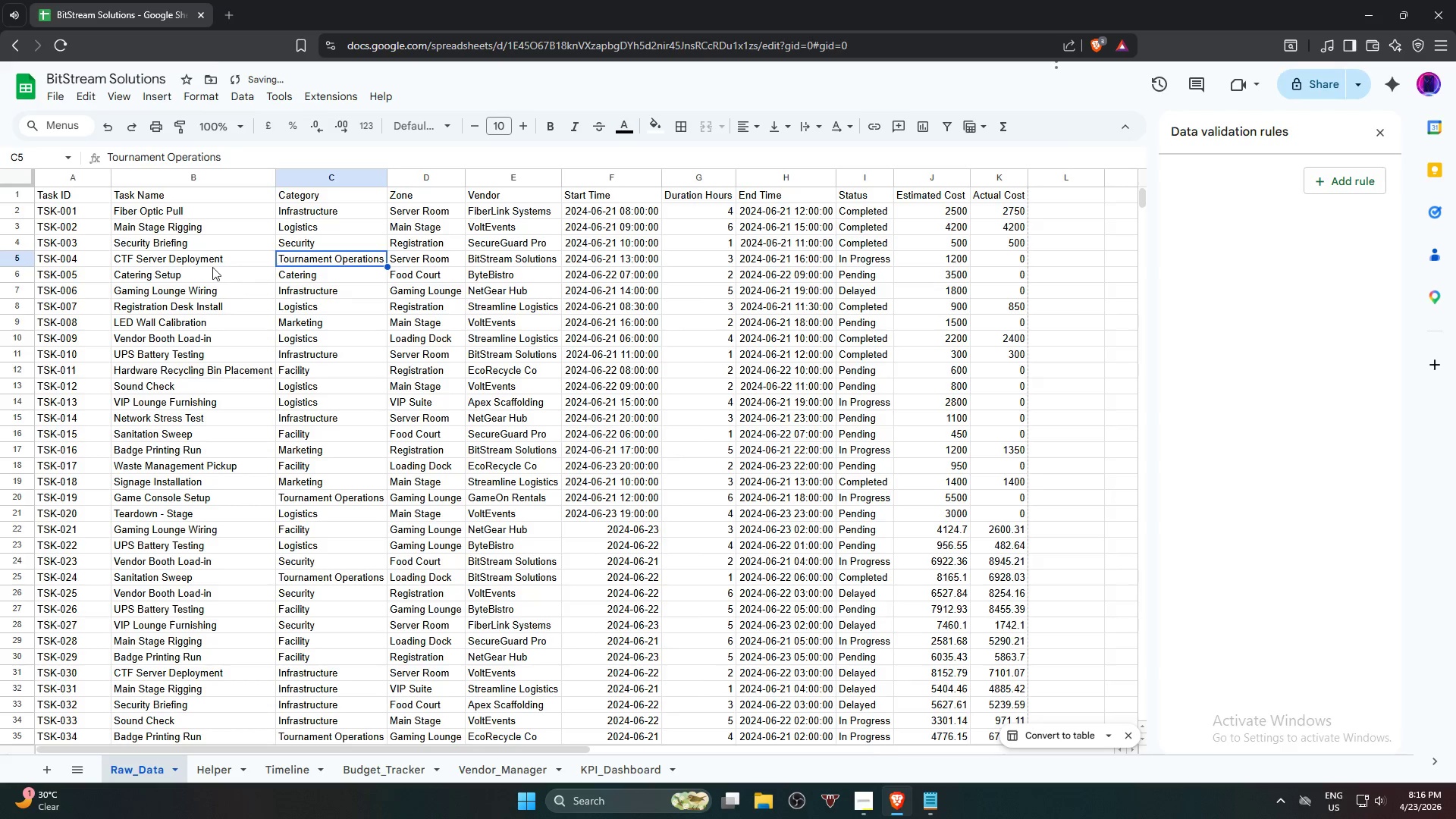 
left_click([481, 189])
 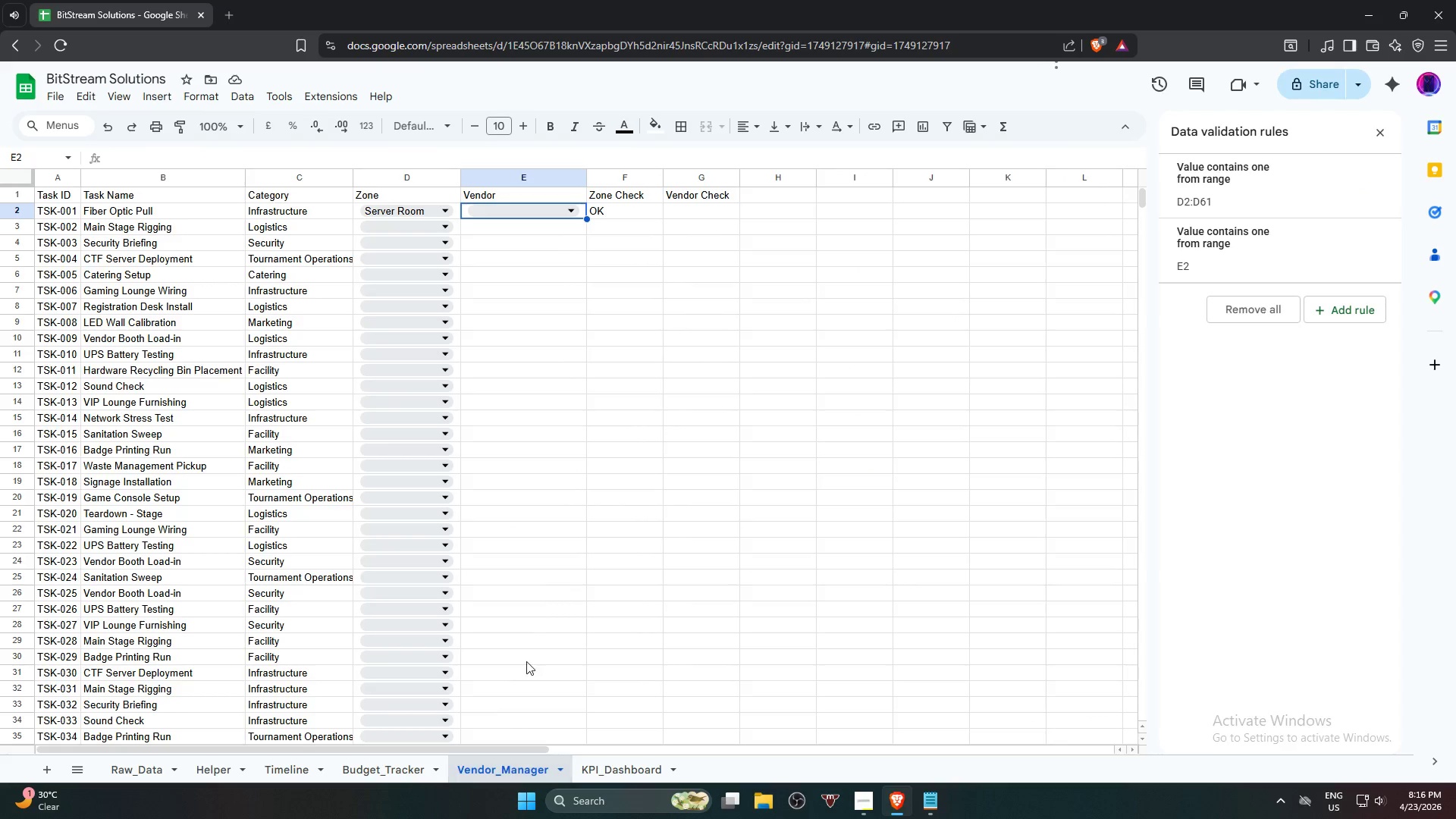 
wait(7.09)
 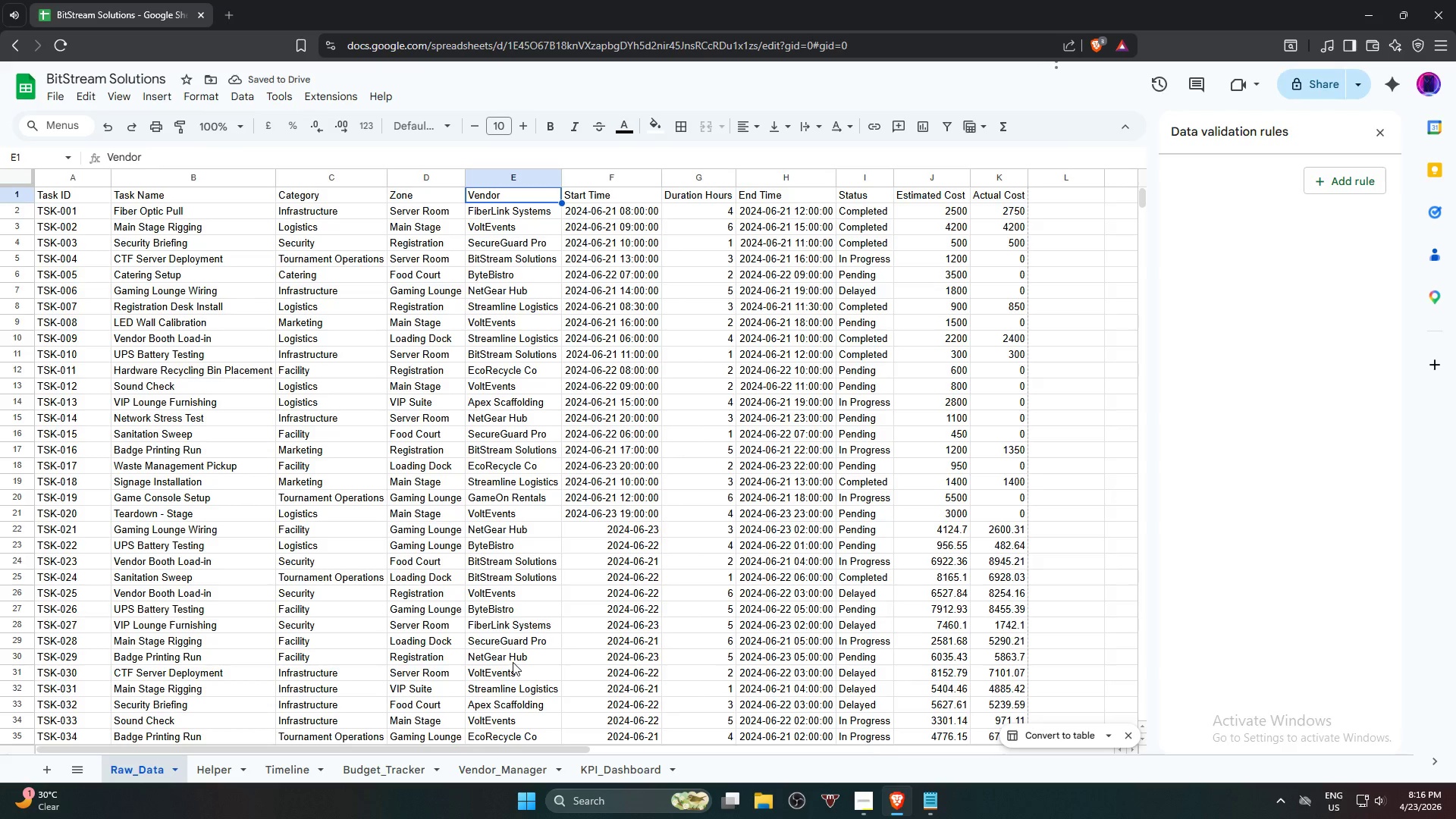 
left_click([519, 241])
 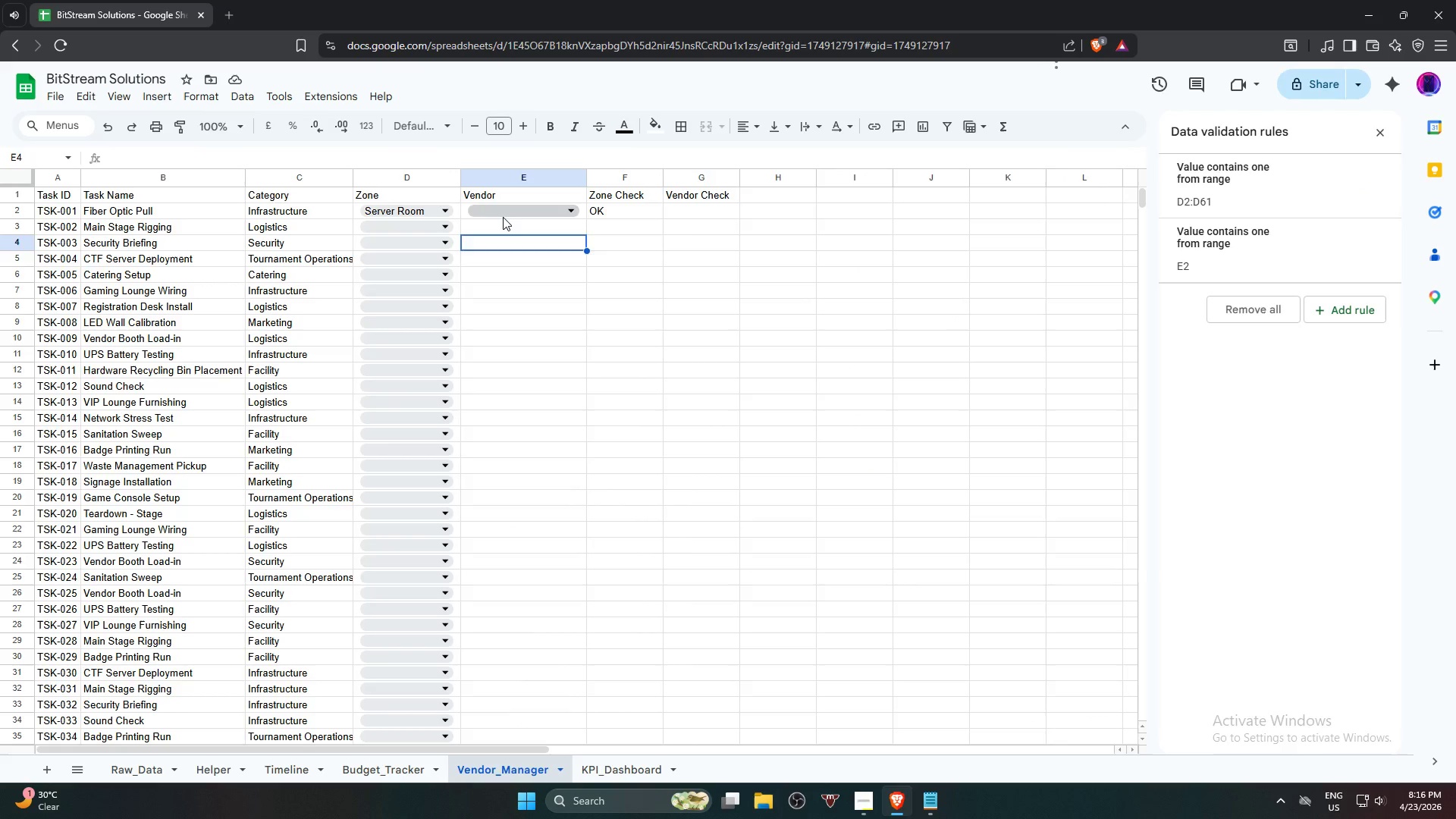 
left_click([503, 217])
 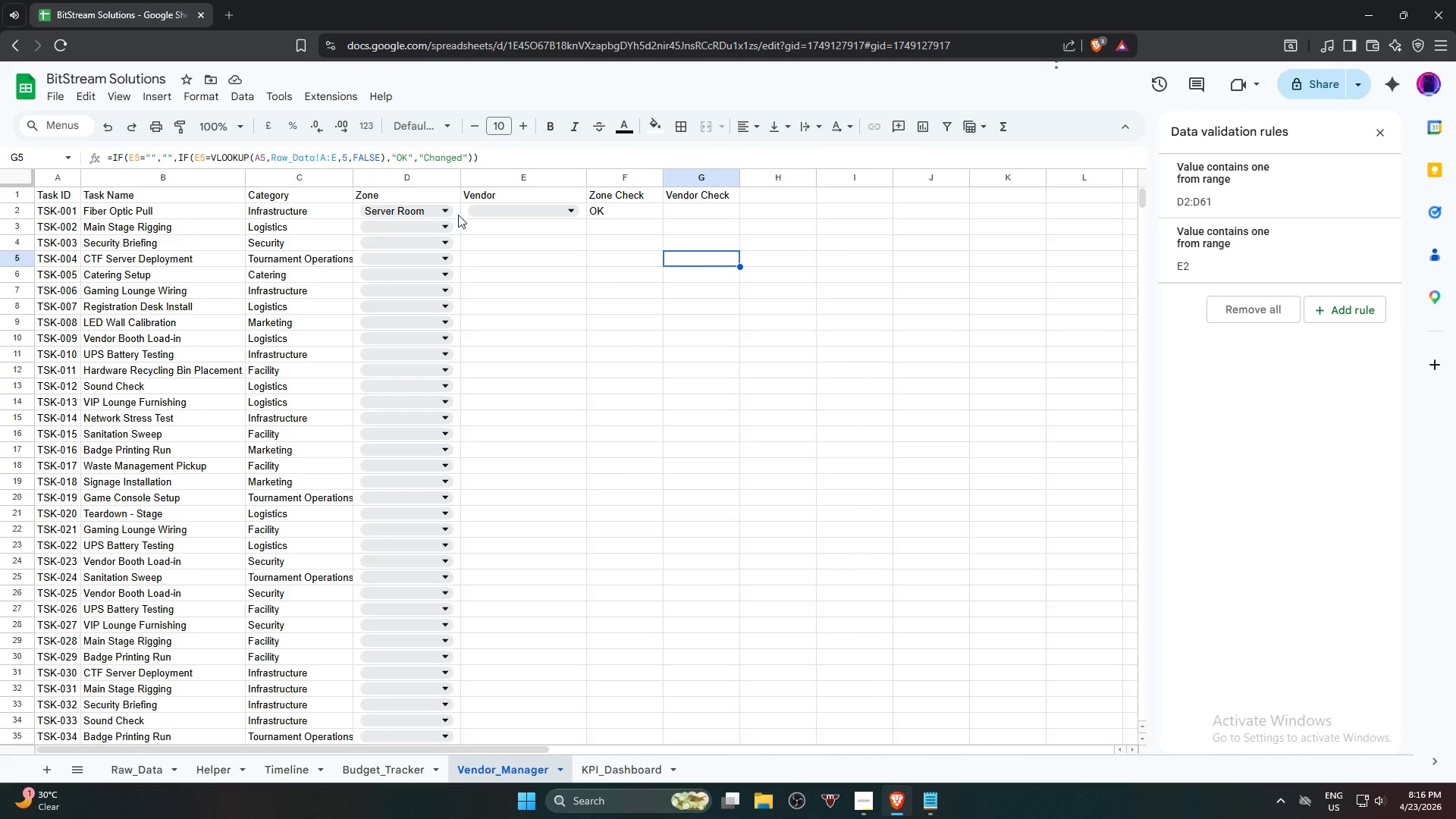 
left_click([463, 212])
 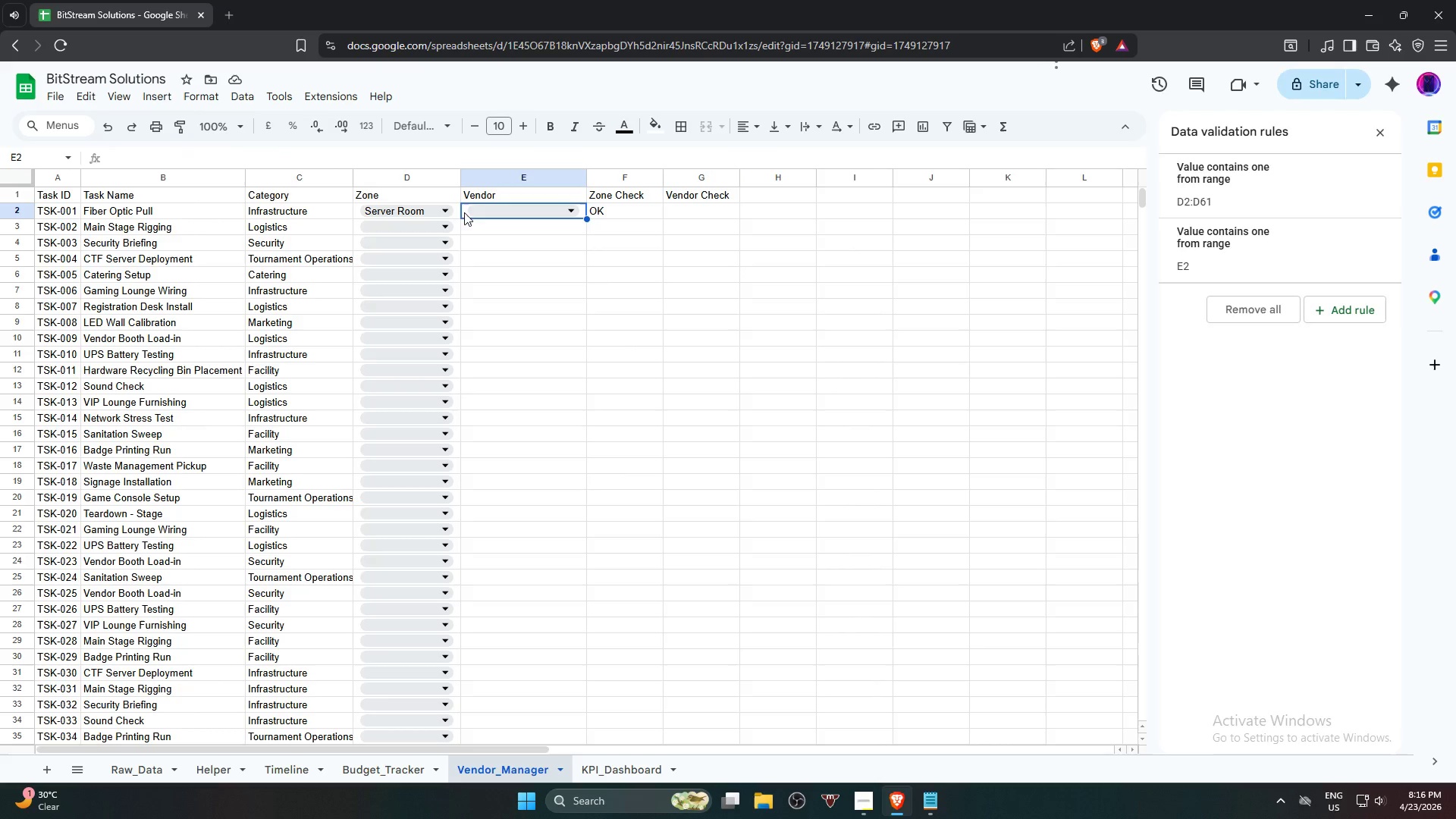 
key(Delete)
 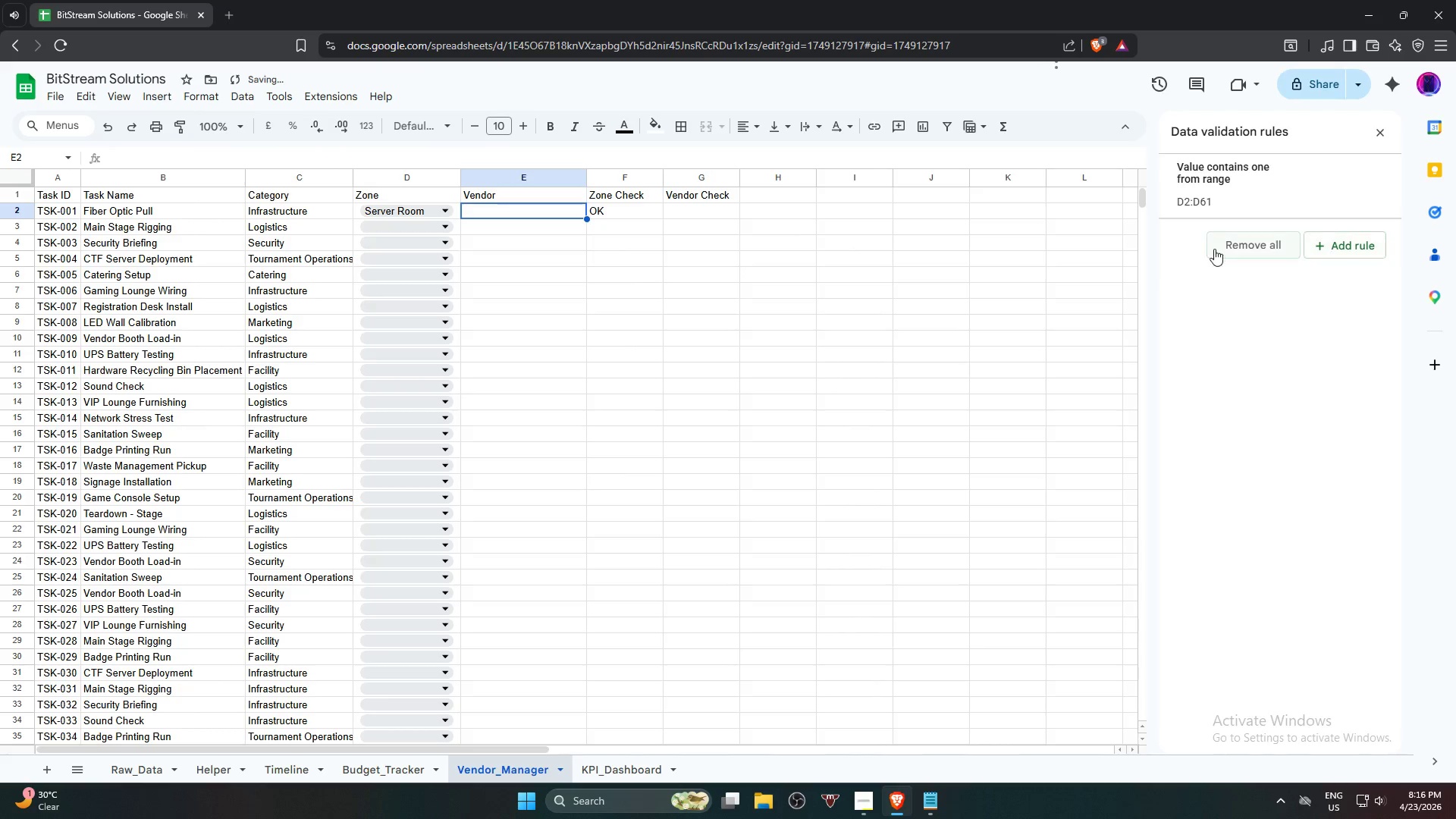 
hold_key(key=ShiftLeft, duration=0.66)
 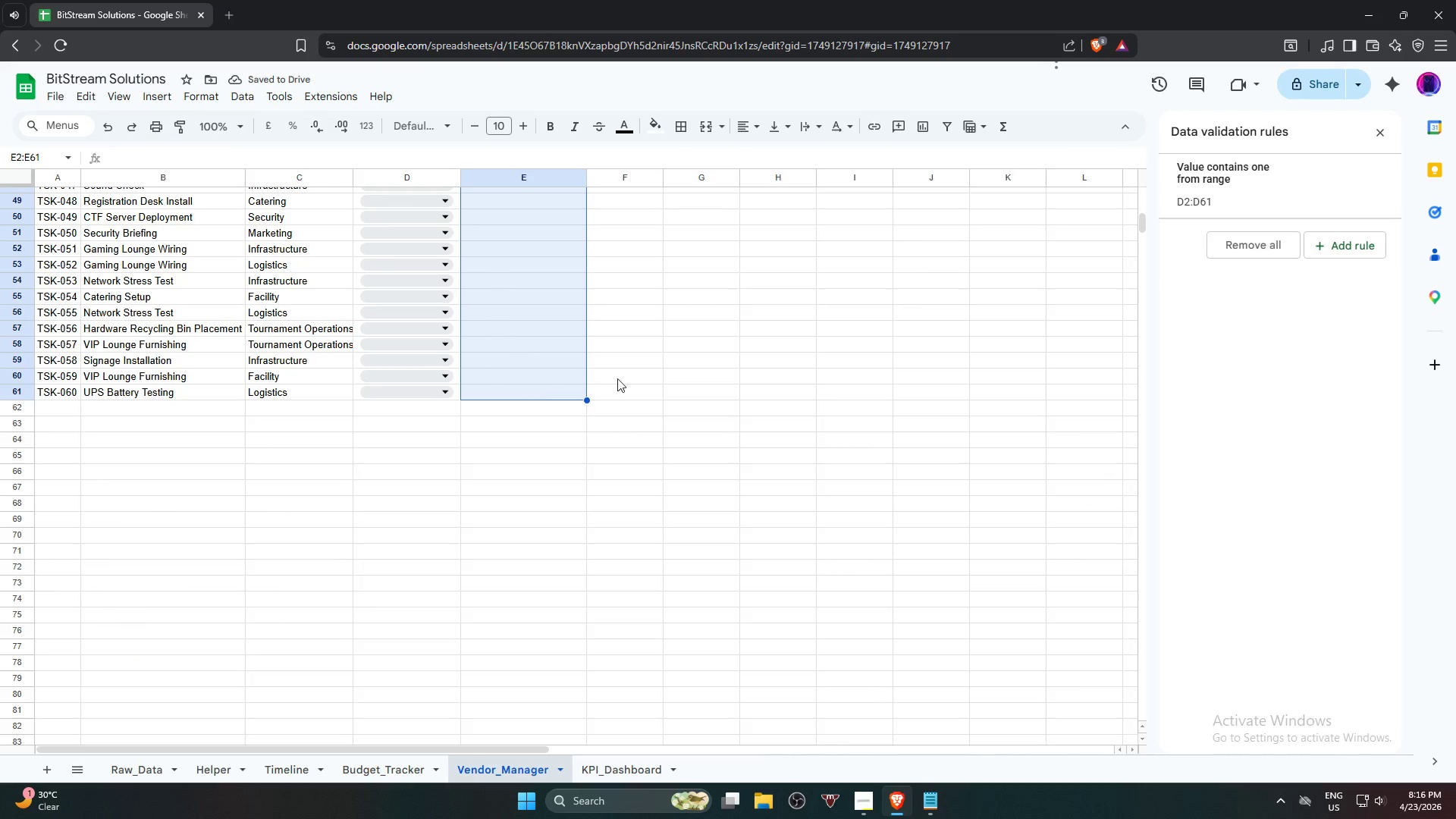 
scroll: coordinate [563, 384], scroll_direction: down, amount: 10.0
 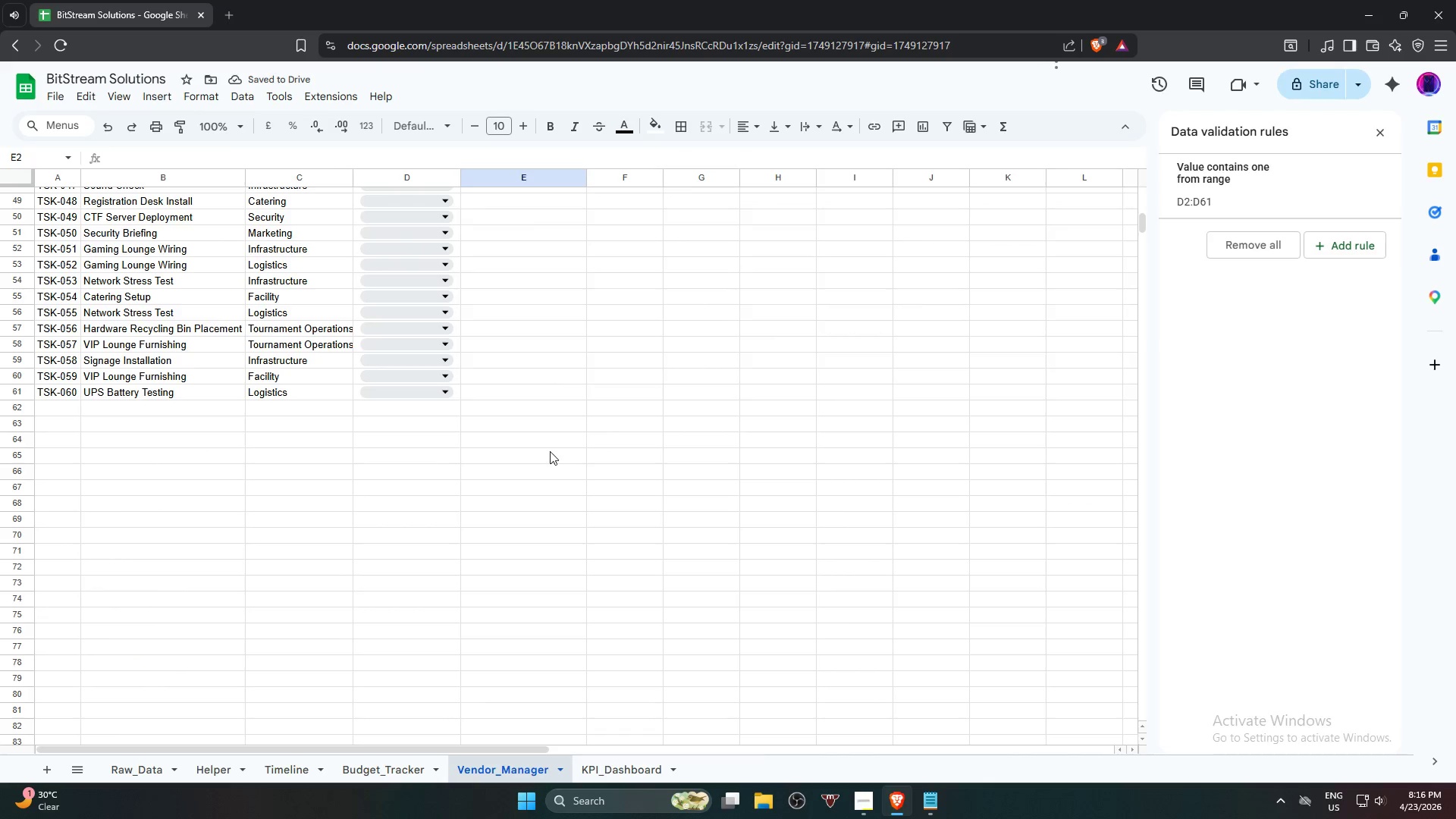 
scroll: coordinate [686, 366], scroll_direction: up, amount: 18.0
 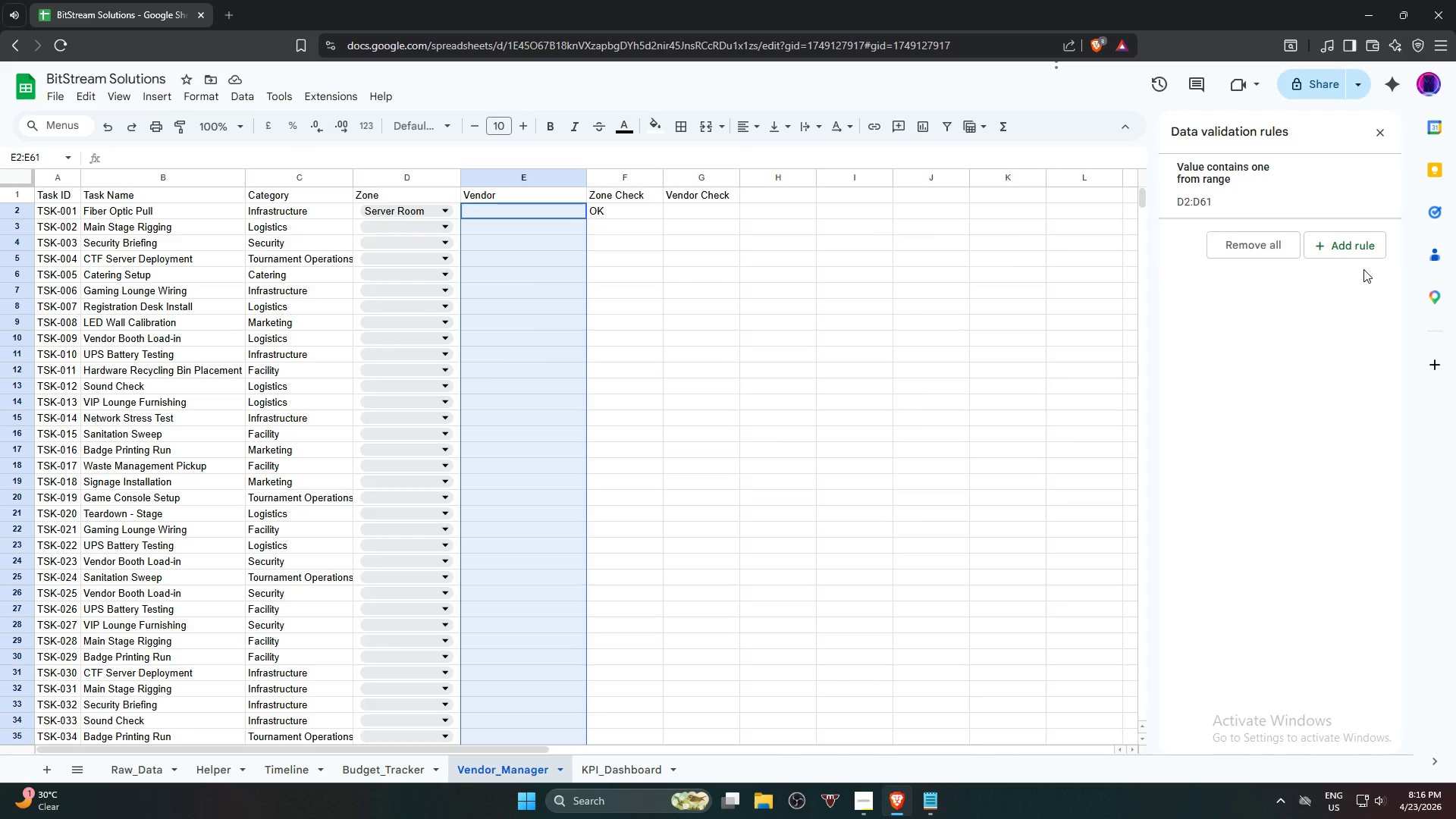 
left_click([1365, 242])
 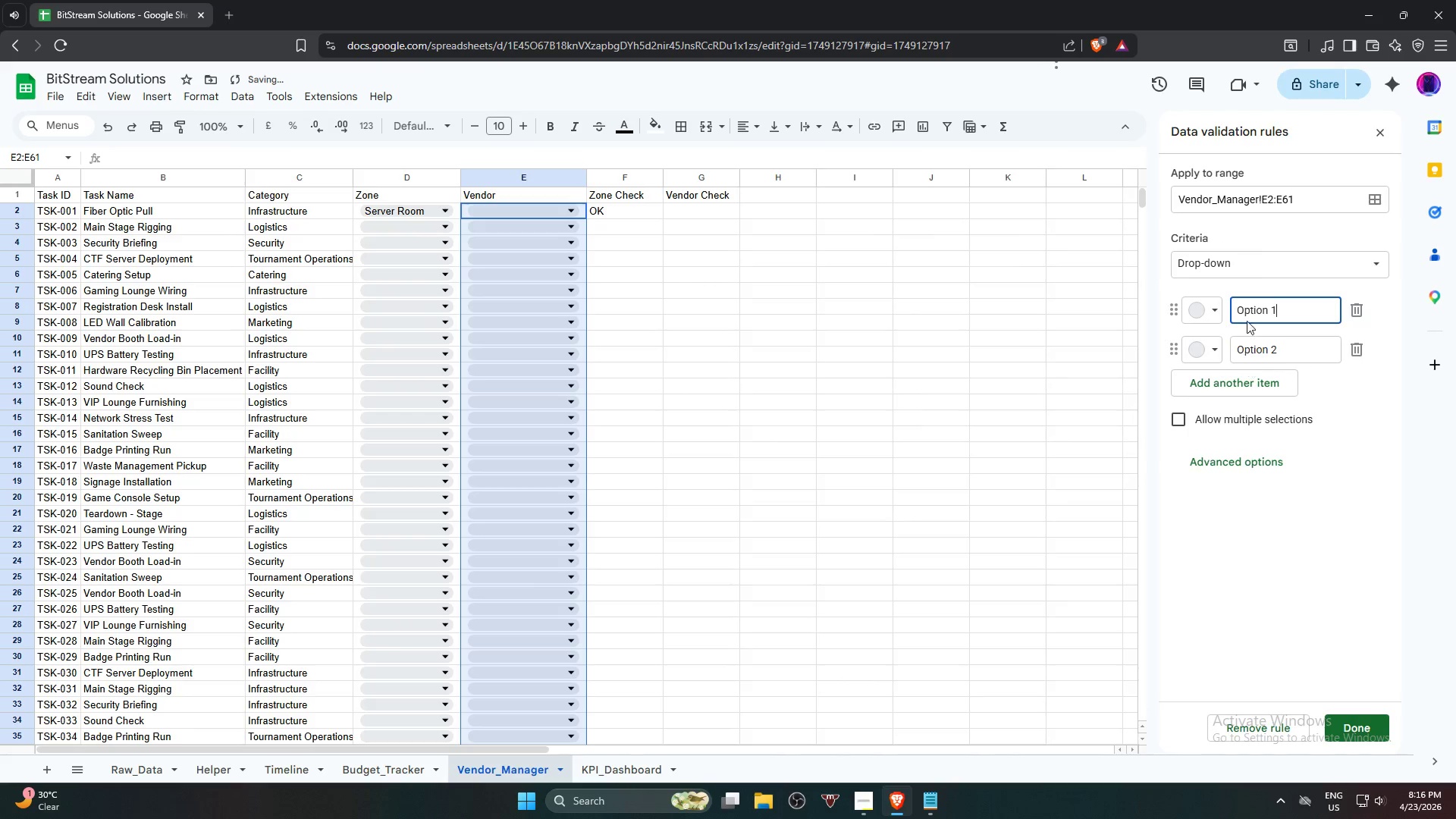 
left_click([1330, 265])
 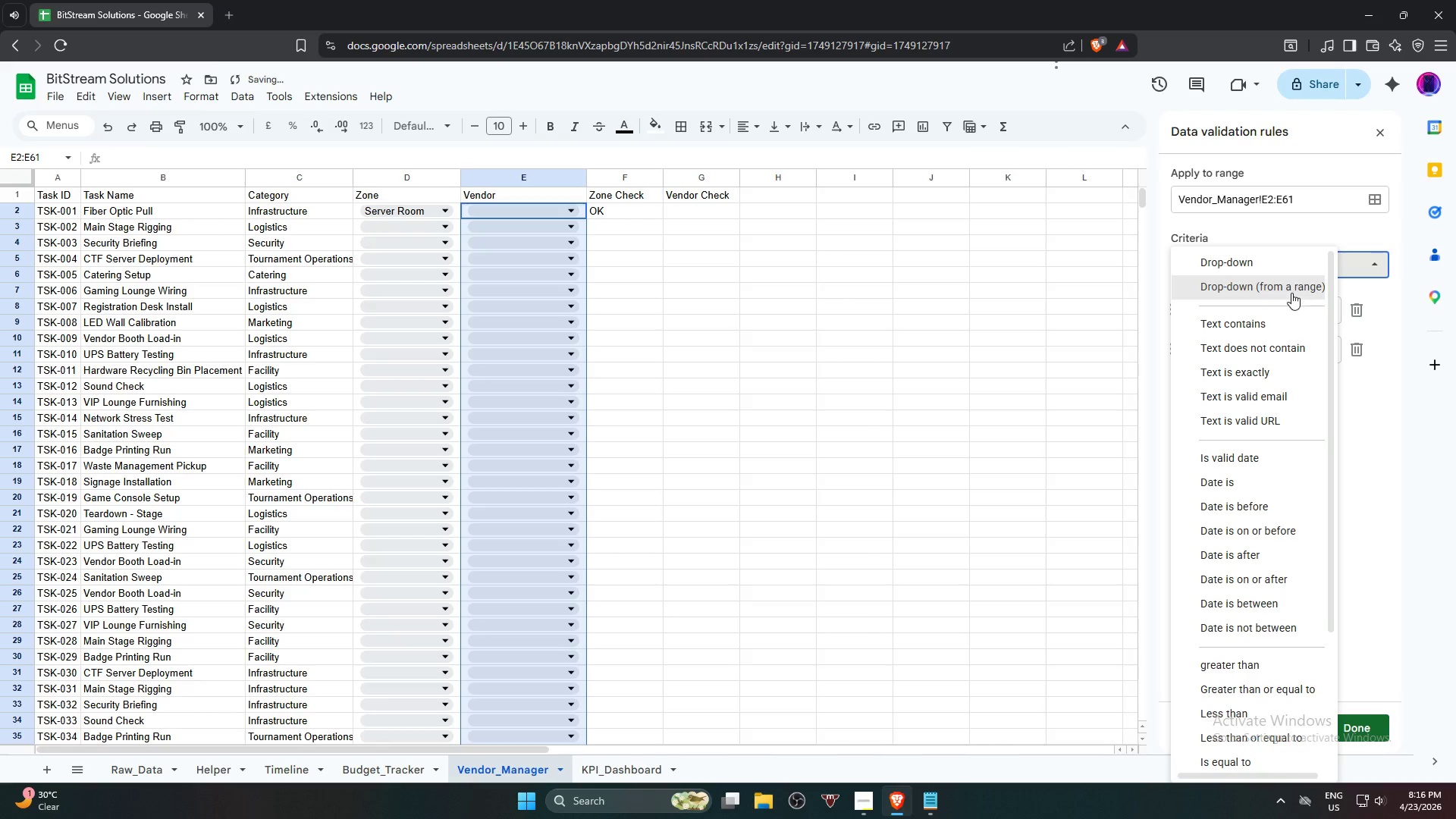 
left_click([1291, 293])
 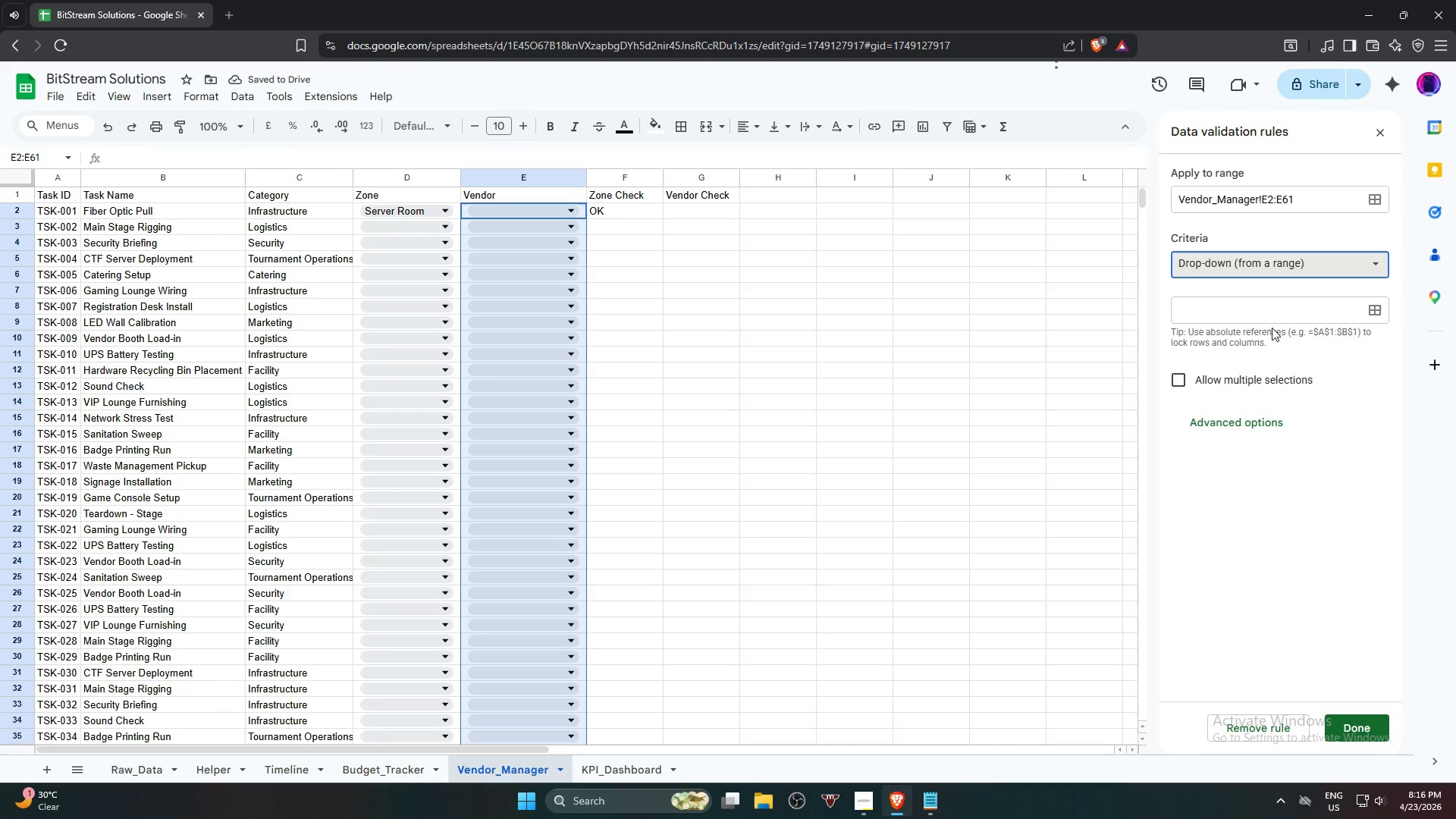 
left_click([1375, 312])
 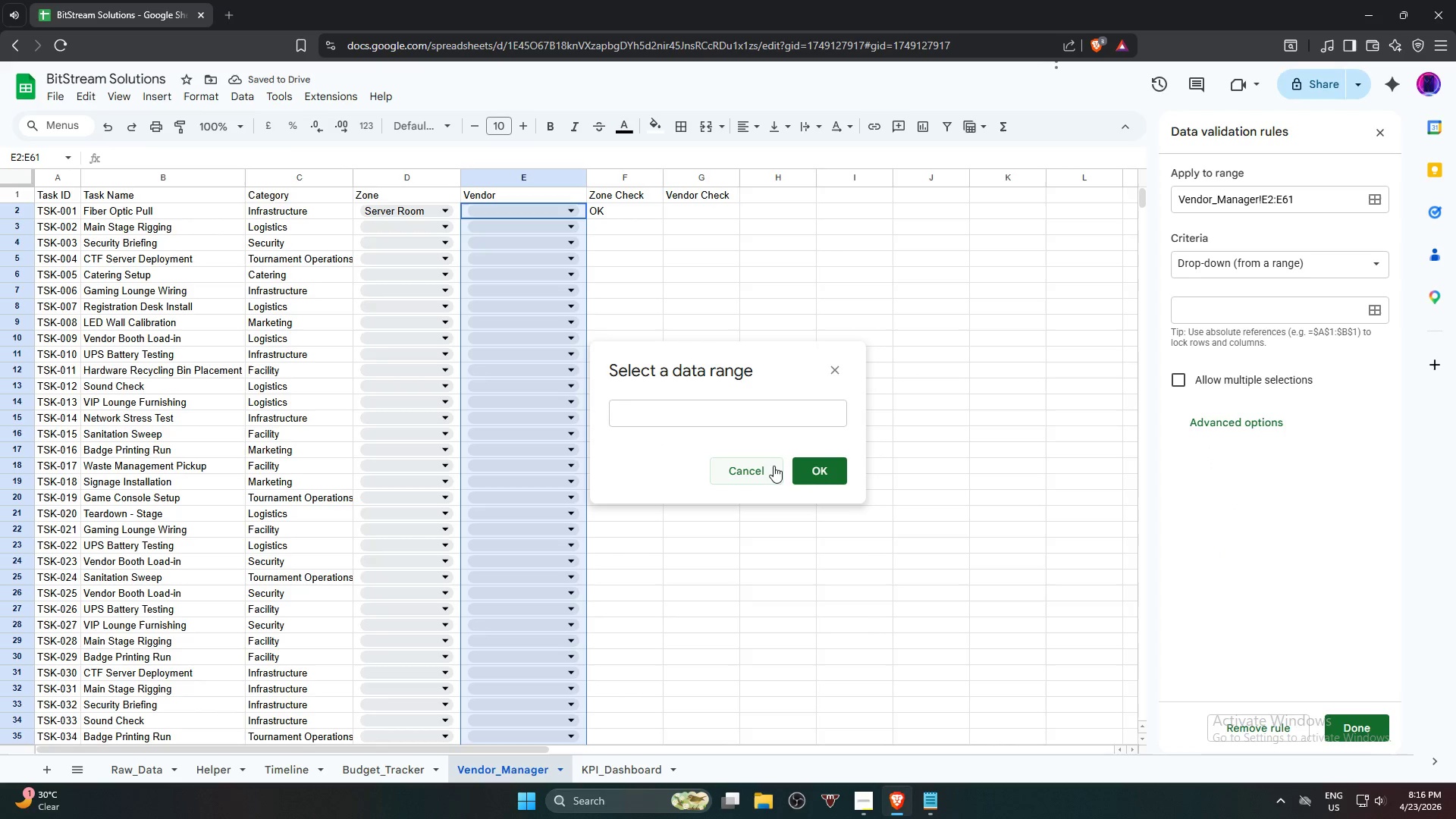 
left_click([755, 419])
 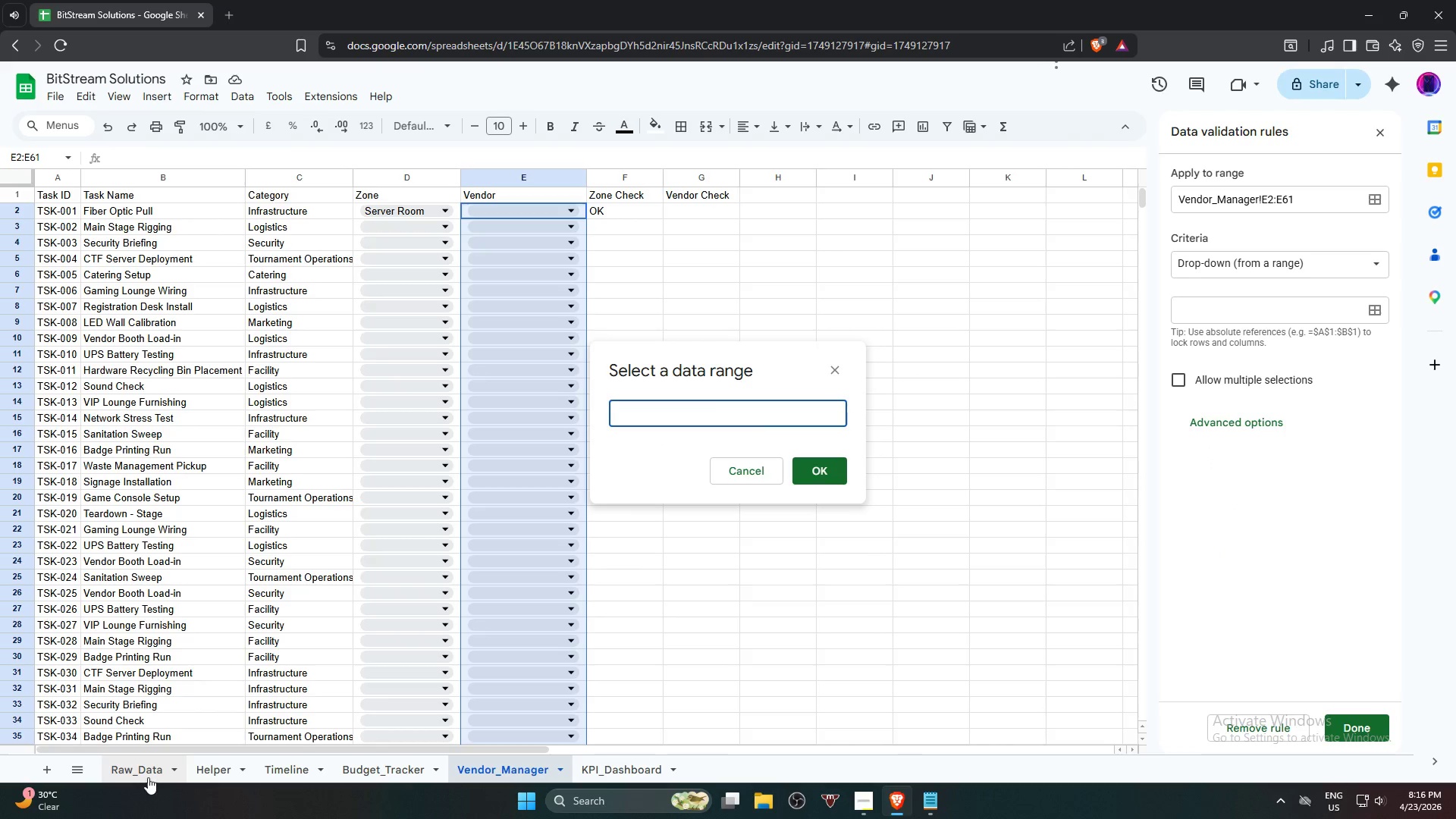 
left_click([143, 774])
 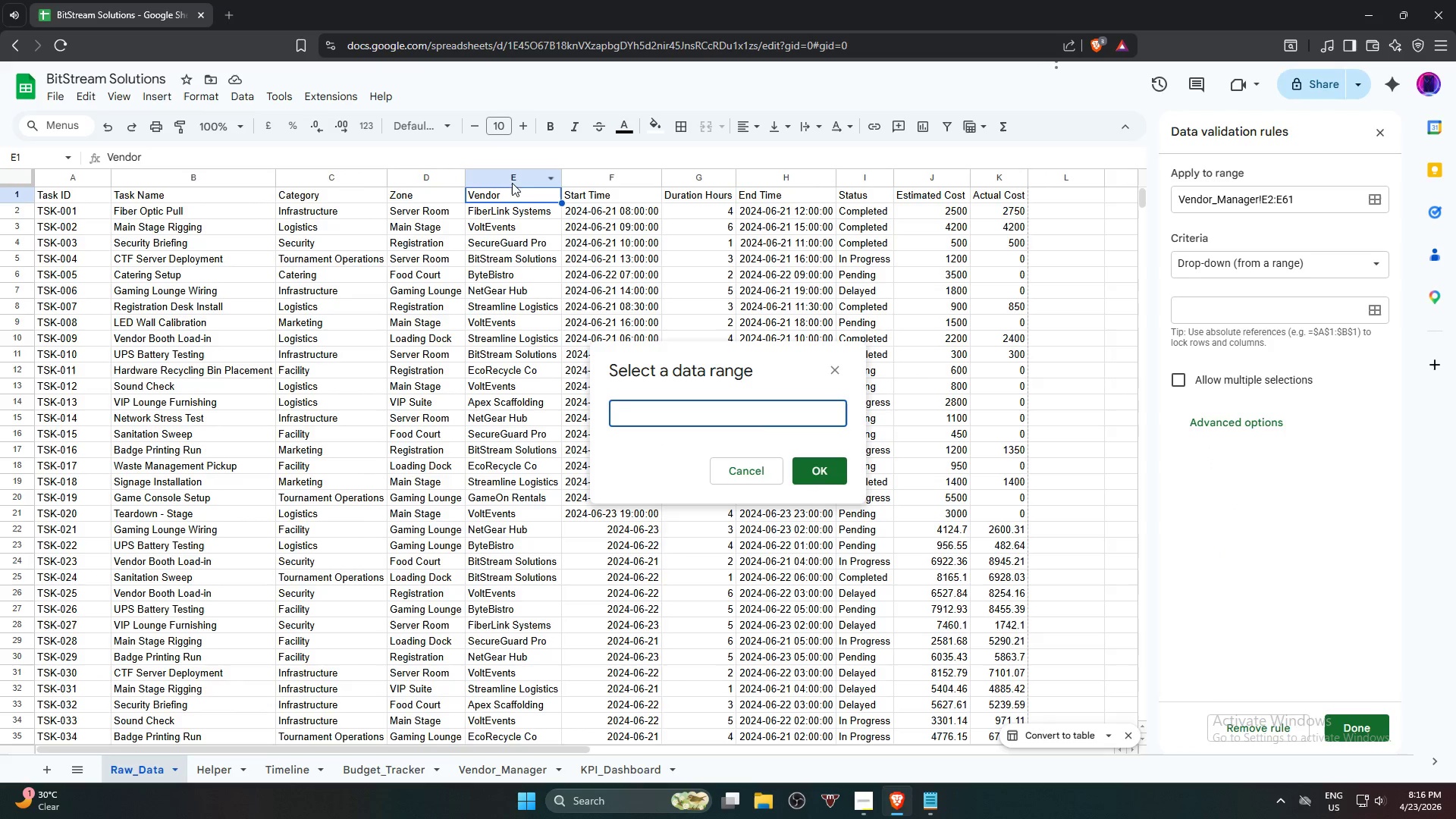 
left_click([509, 208])
 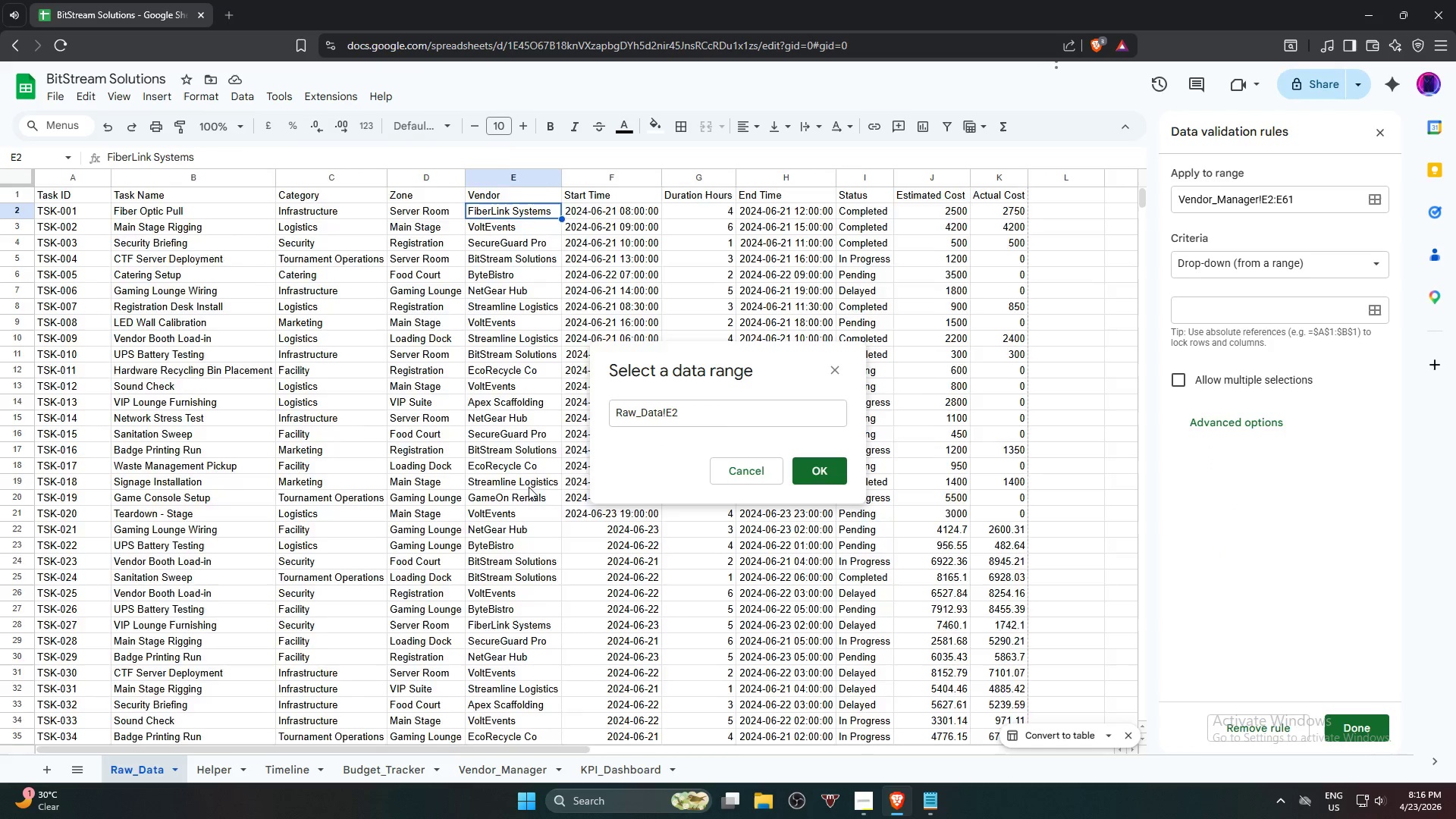 
scroll: coordinate [529, 487], scroll_direction: down, amount: 9.0
 